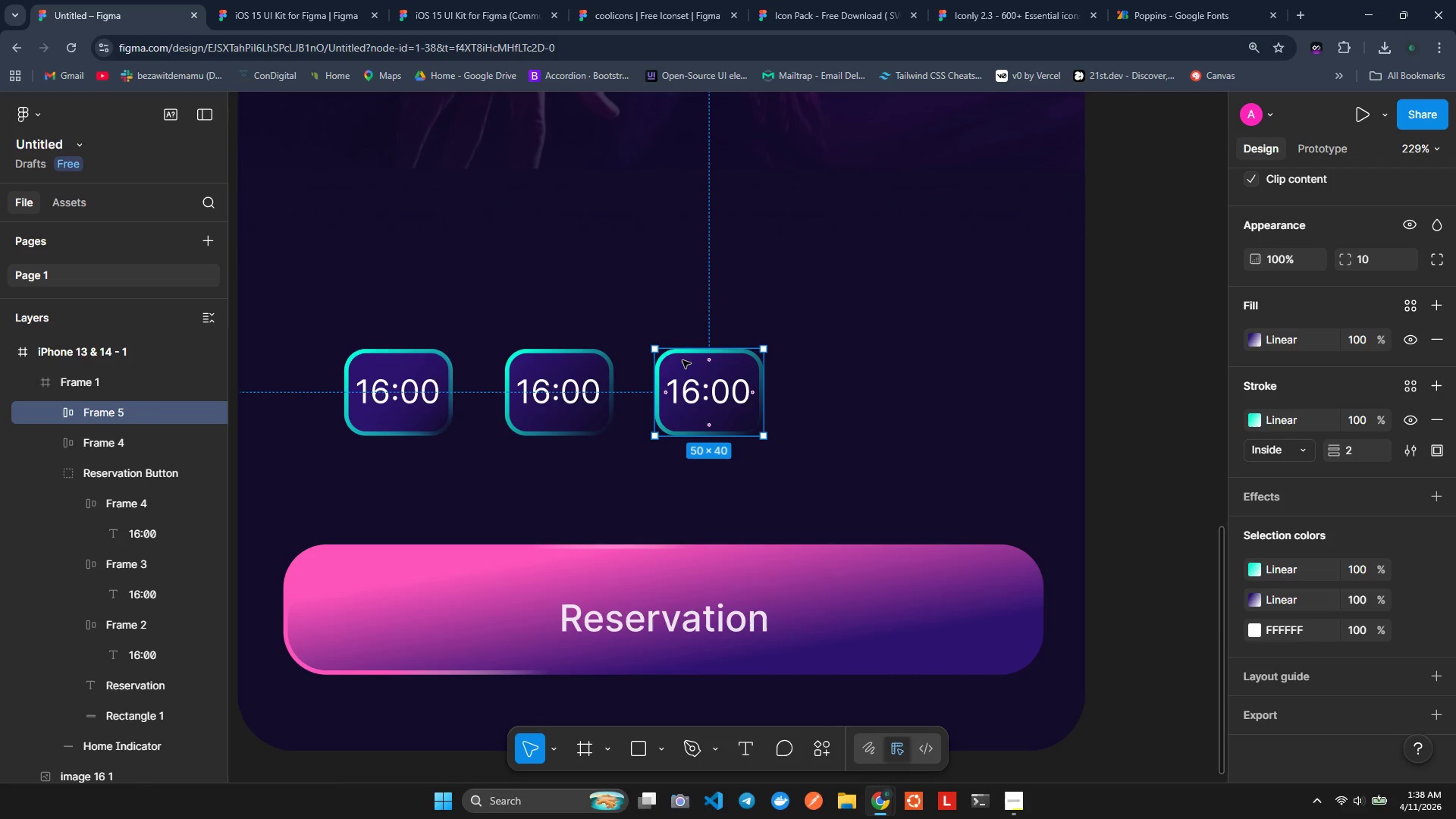 
hold_key(key=AltLeft, duration=1.5)
 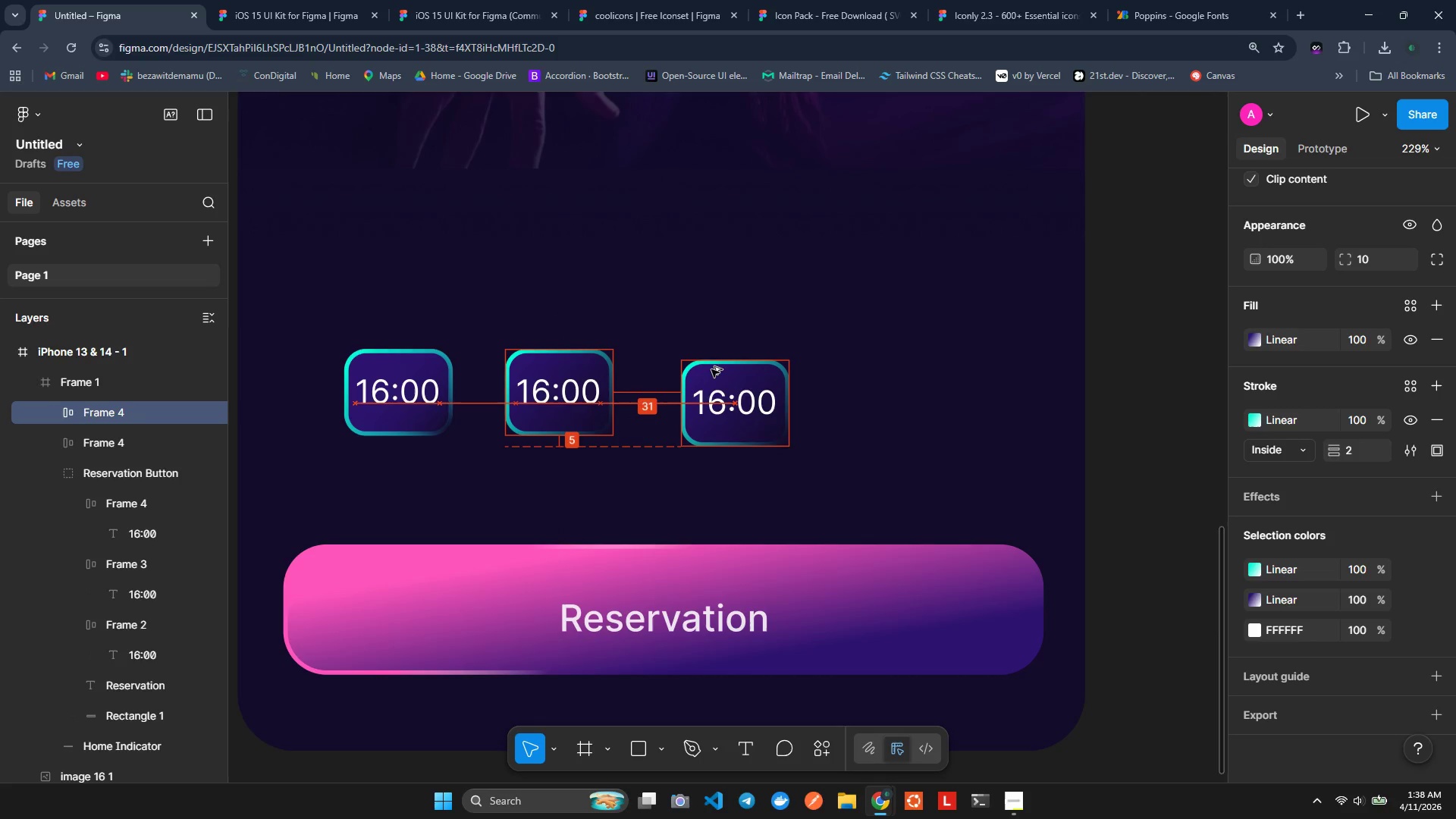 
hold_key(key=AltLeft, duration=1.5)
 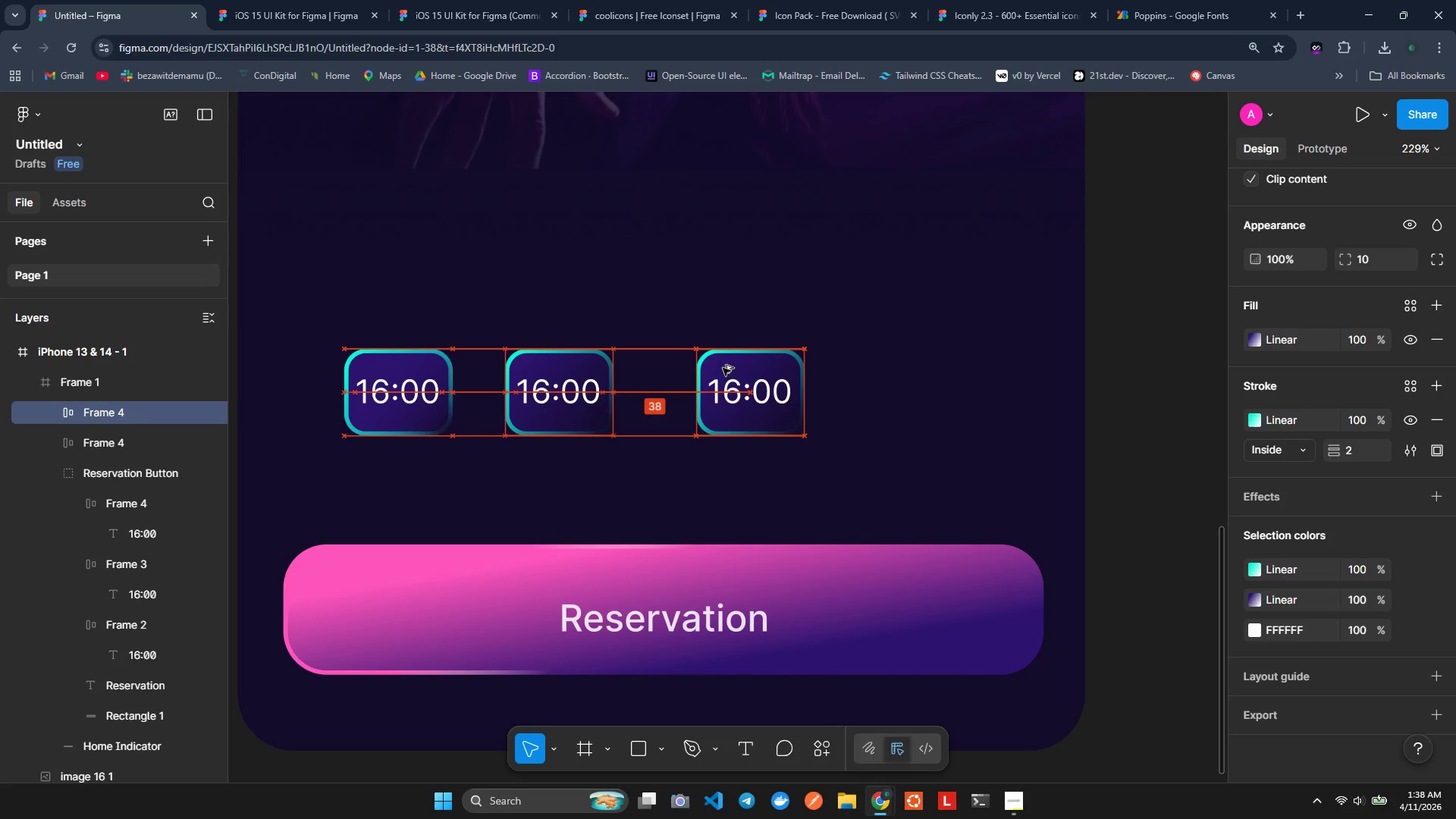 
hold_key(key=AltLeft, duration=1.52)
 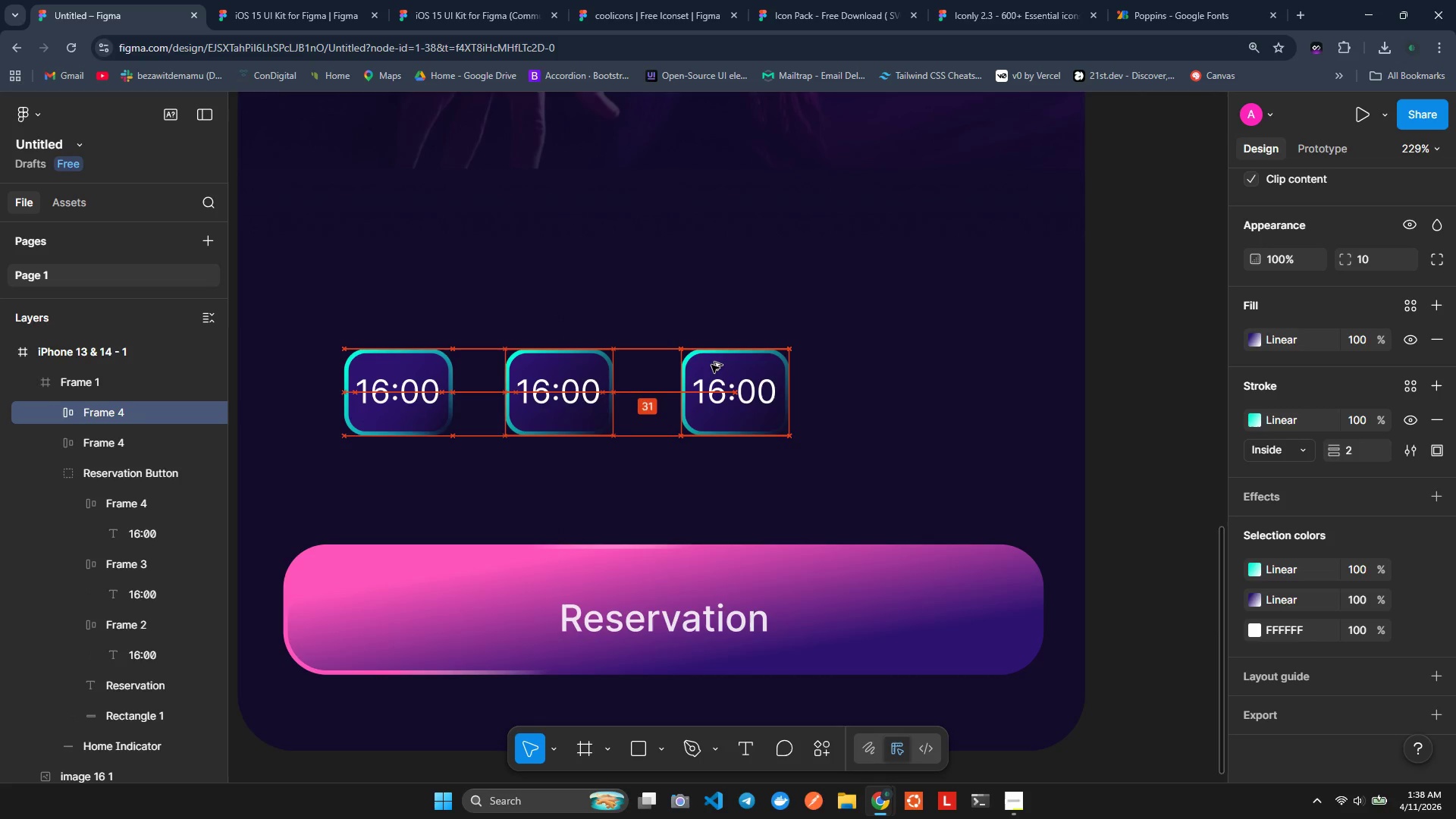 
hold_key(key=AltLeft, duration=1.52)
 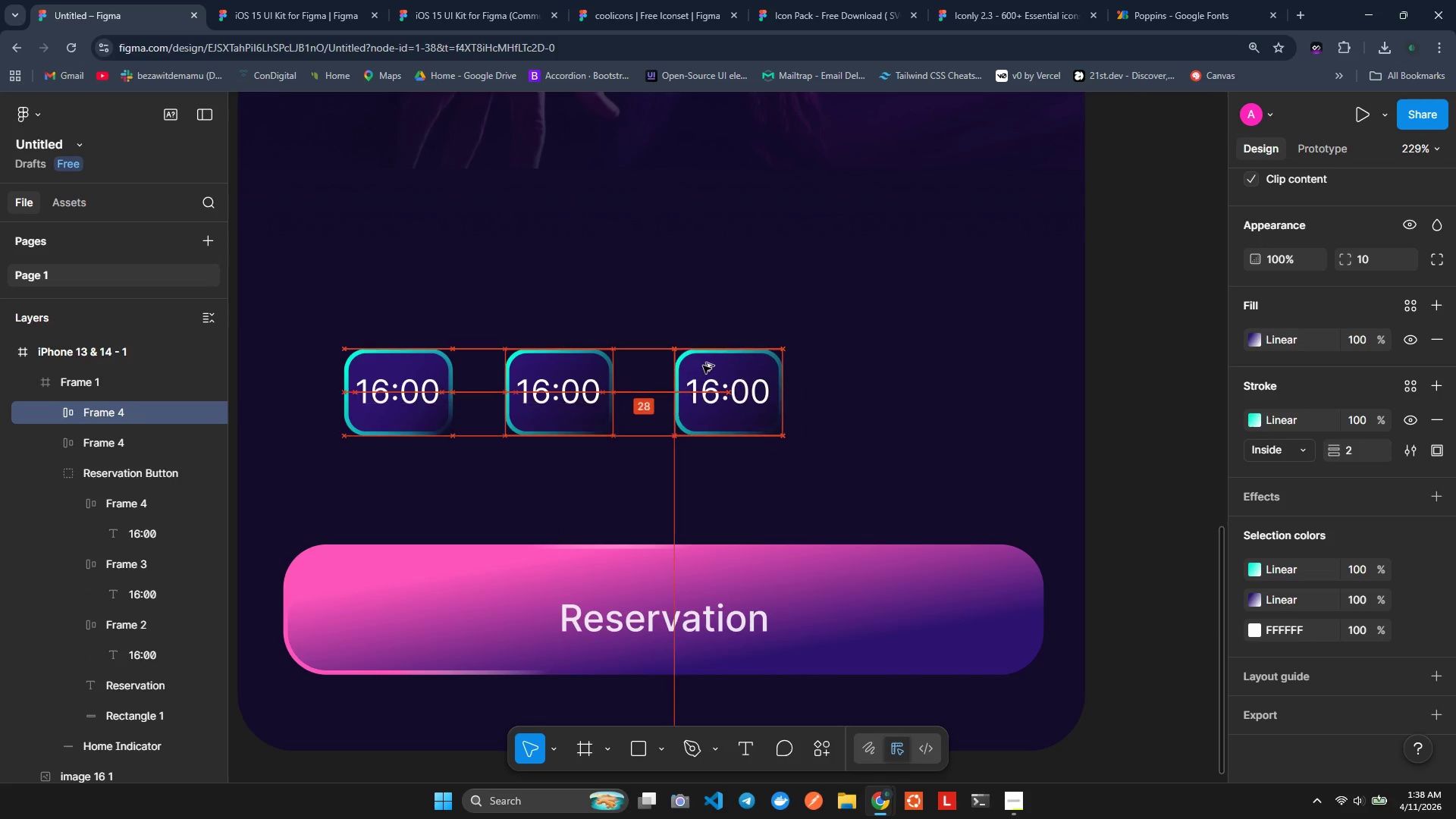 
hold_key(key=AltLeft, duration=1.5)
 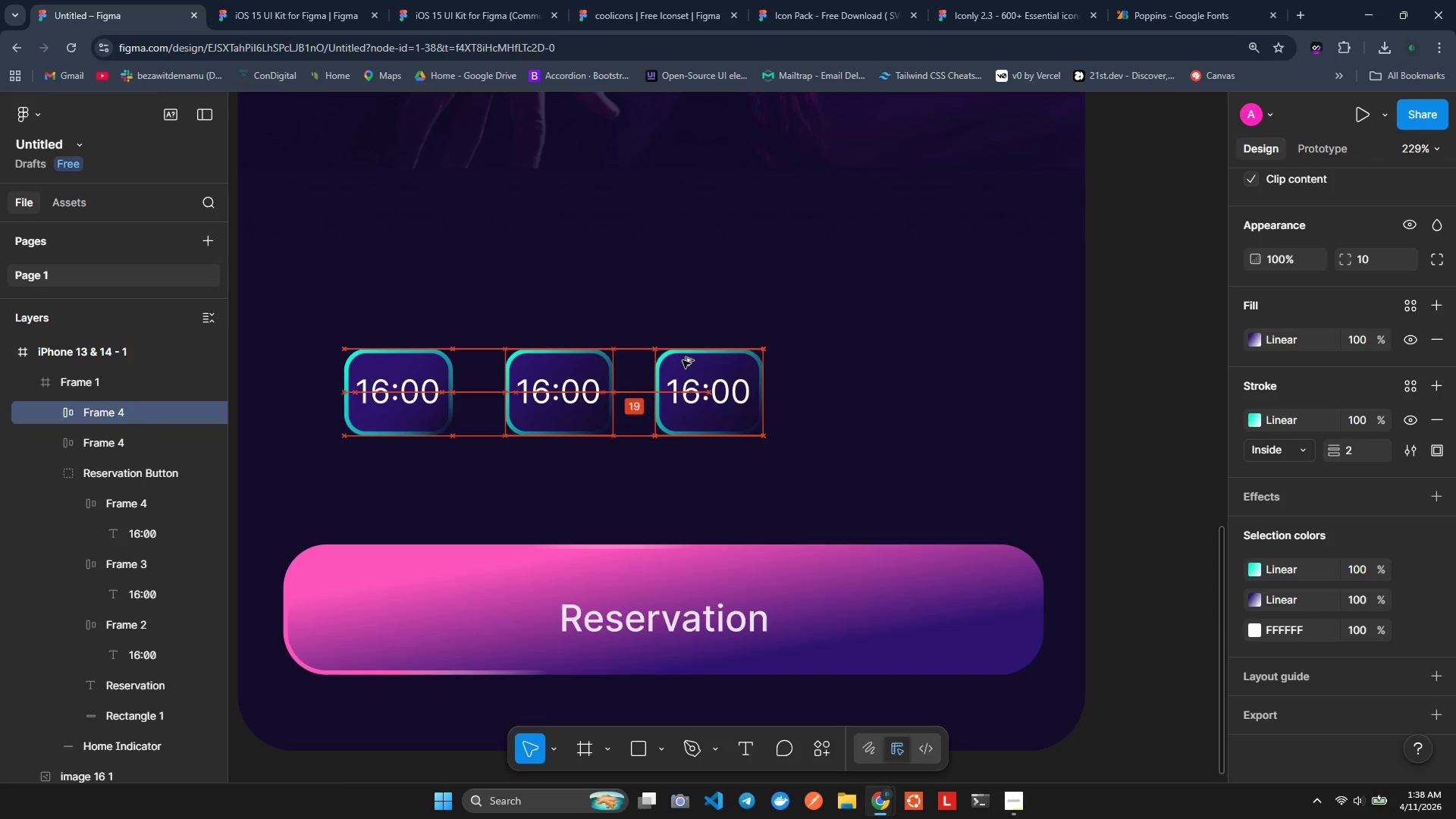 
hold_key(key=AltLeft, duration=1.51)
 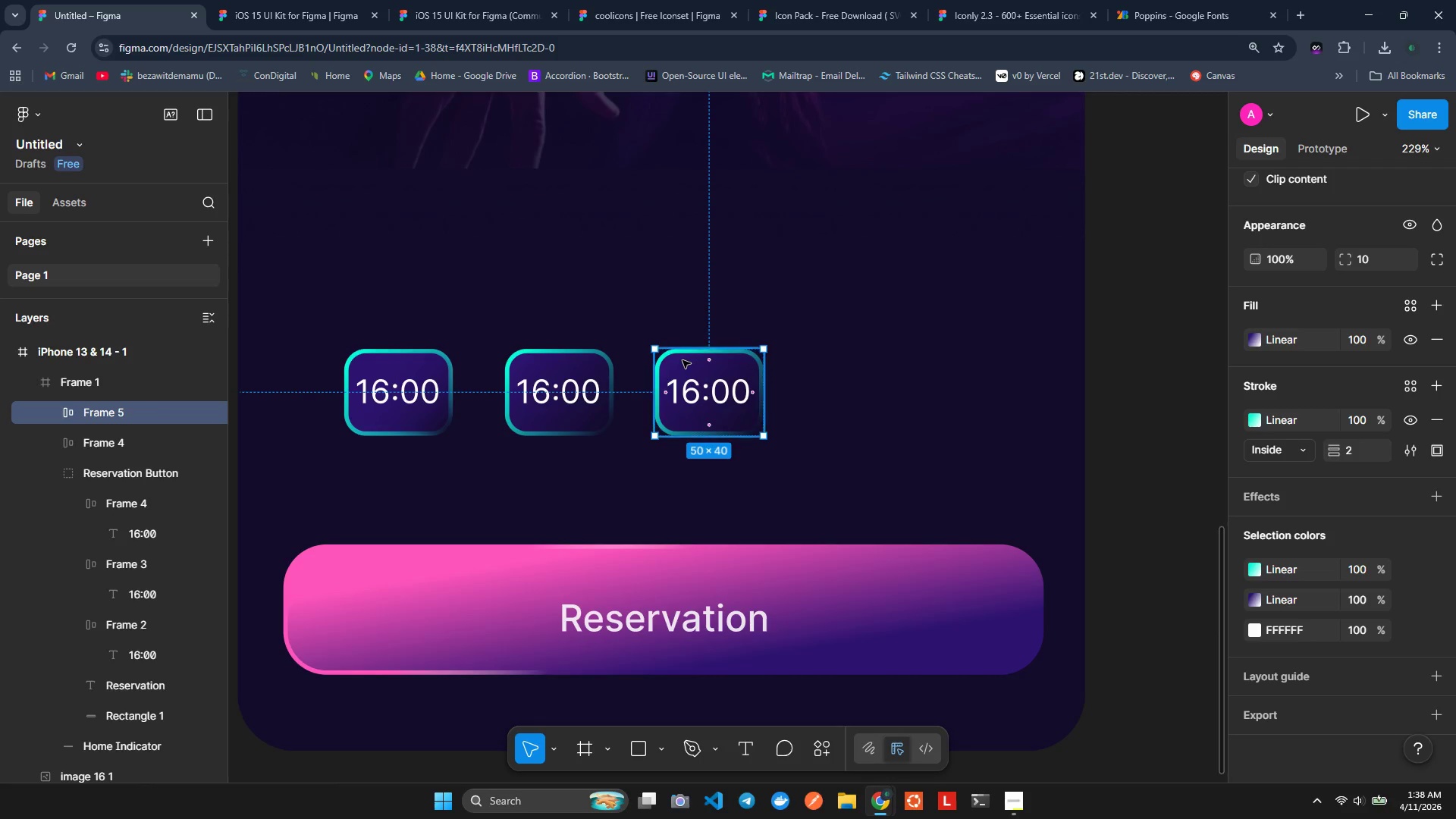 
key(Alt+AltLeft)
 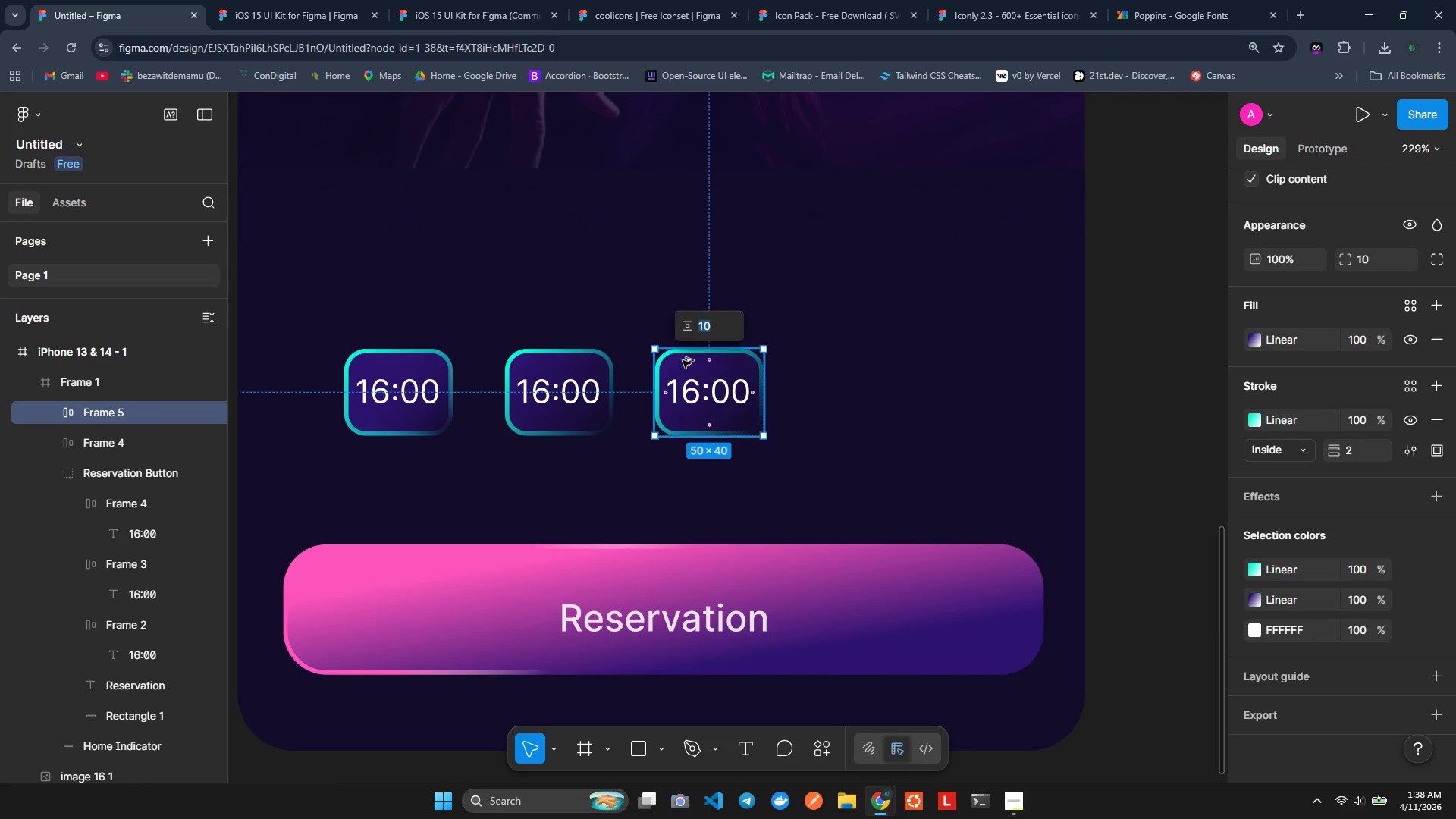 
key(Alt+AltLeft)
 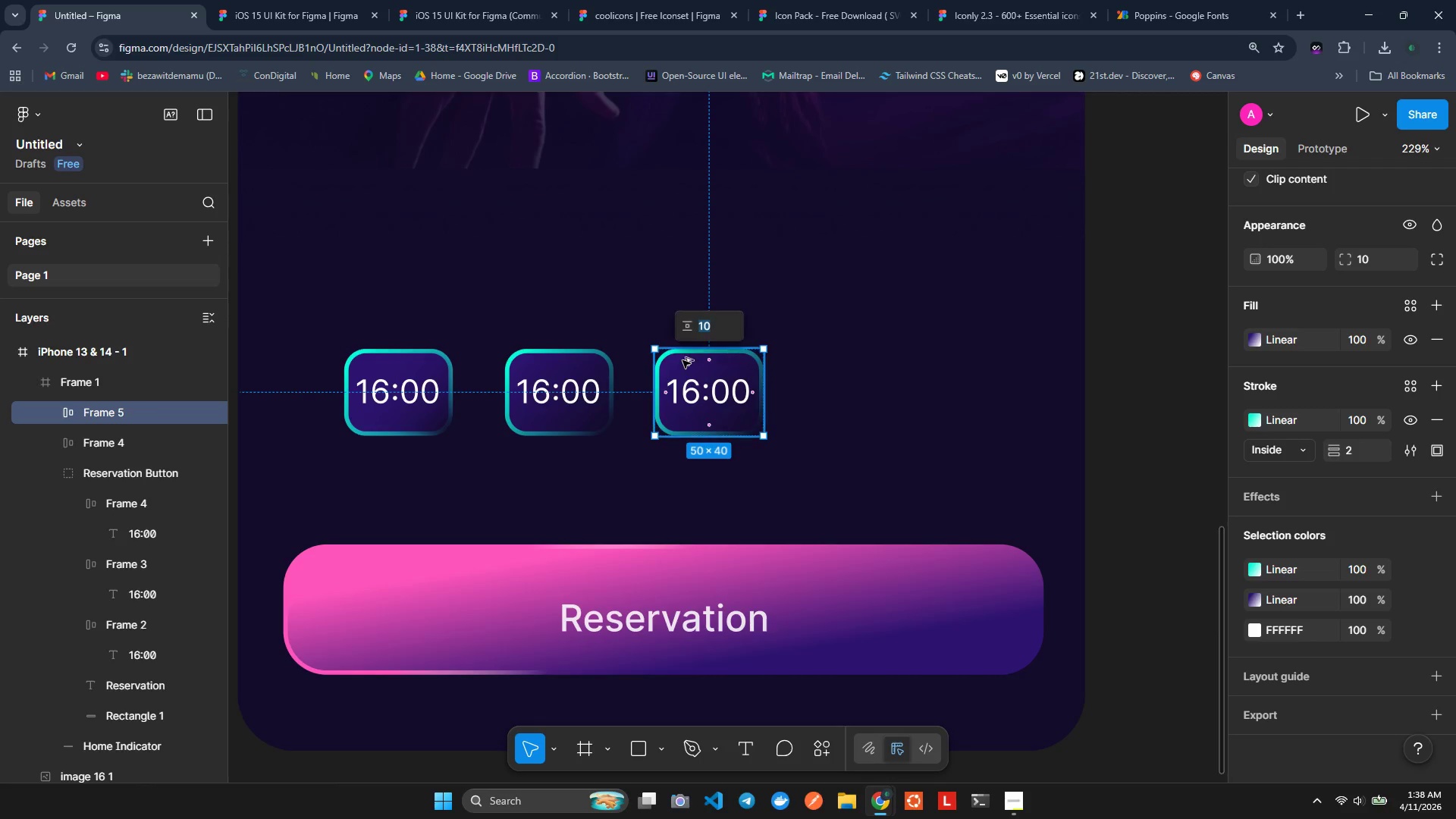 
key(Alt+AltLeft)
 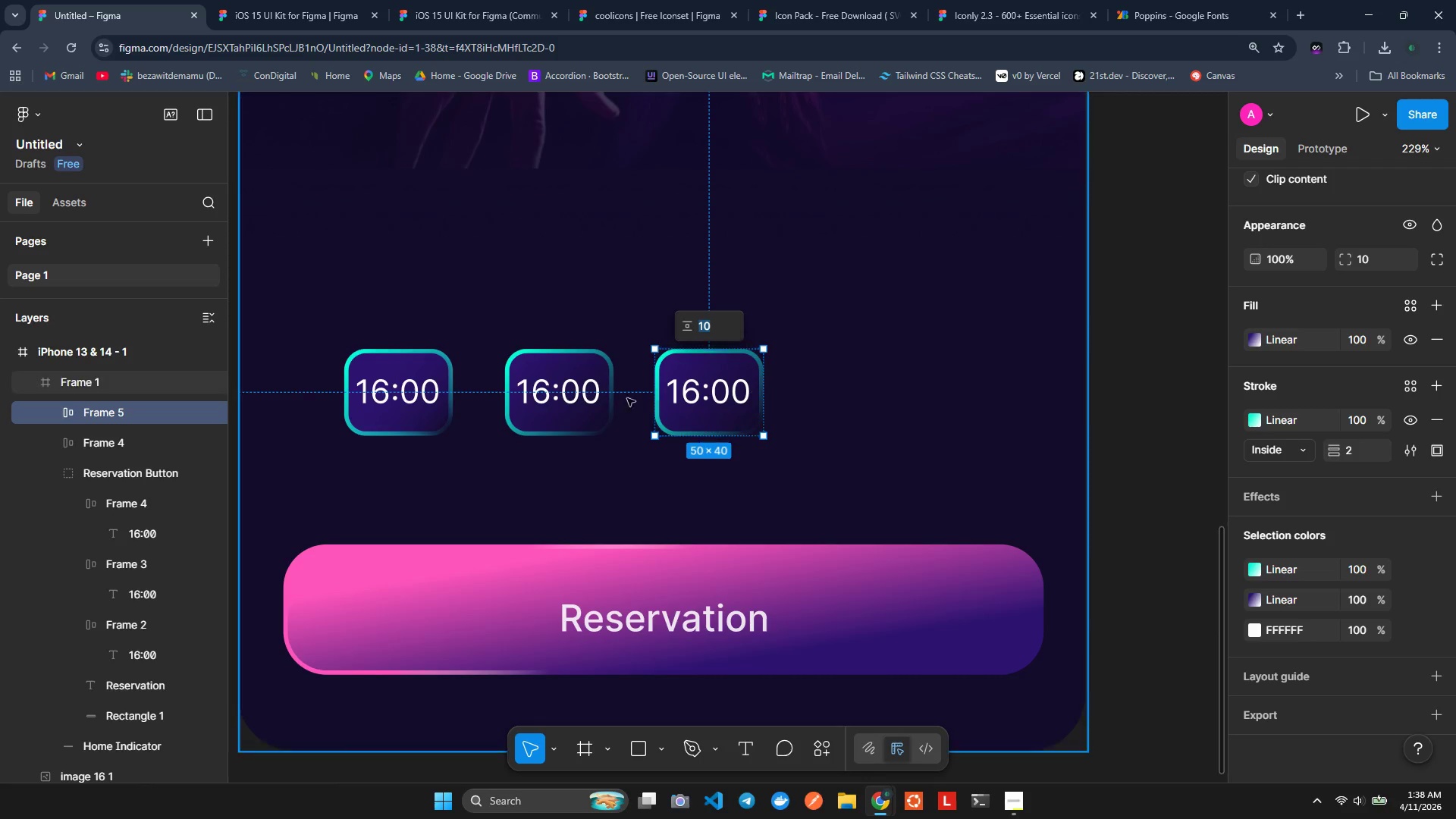 
left_click([682, 360])
 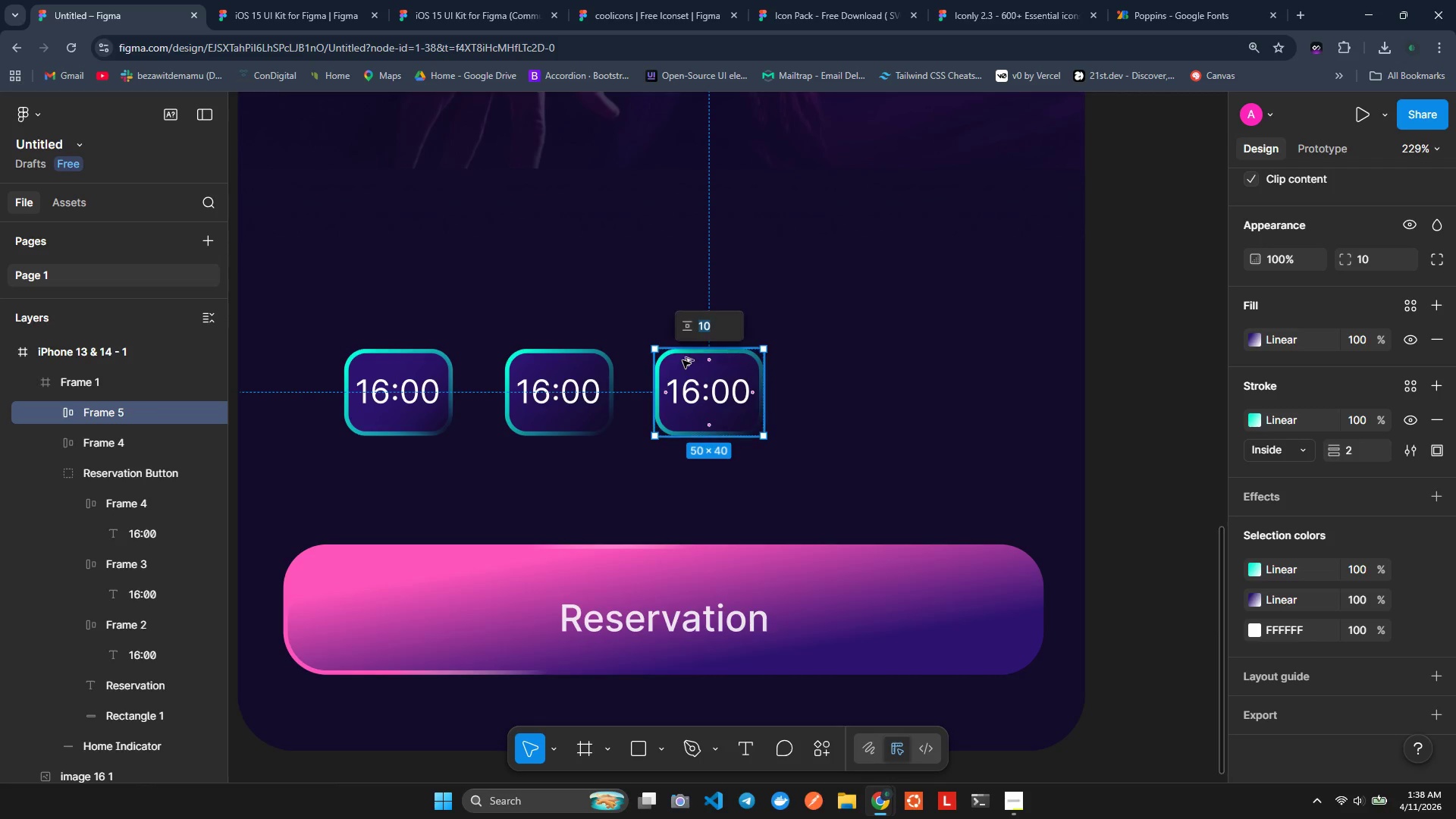 
key(Alt+AltLeft)
 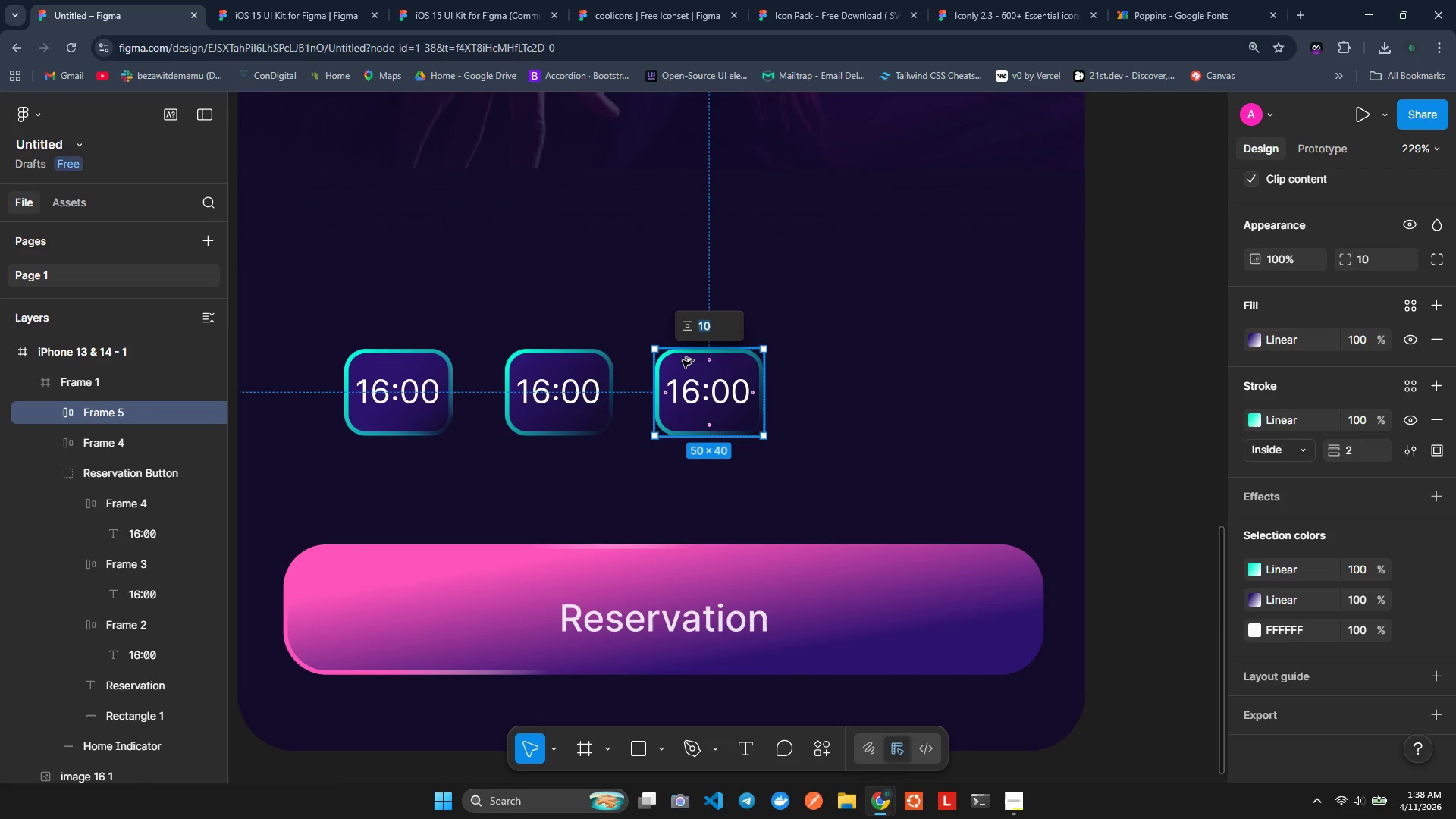 
key(Alt+AltLeft)
 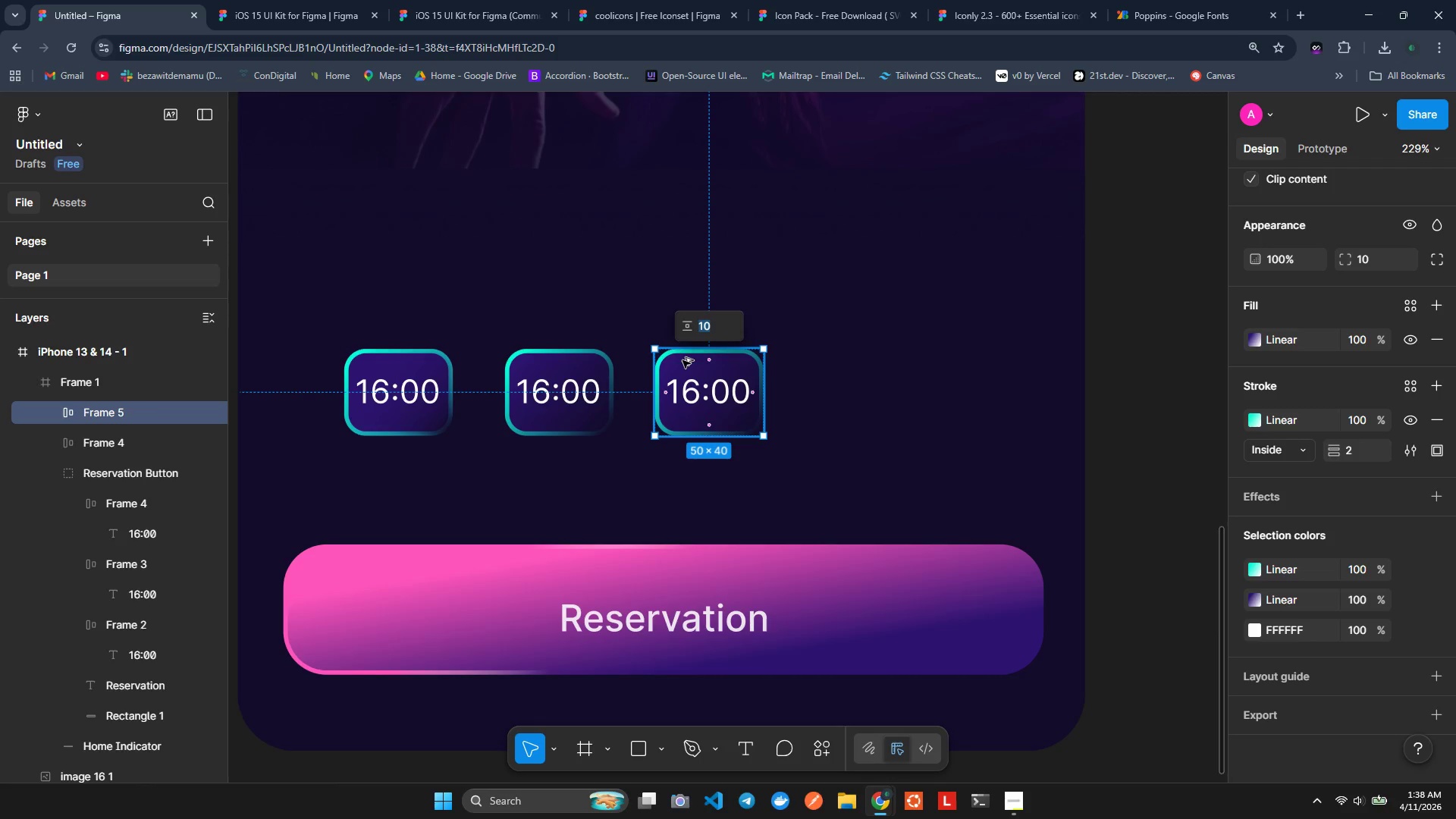 
key(Alt+AltLeft)
 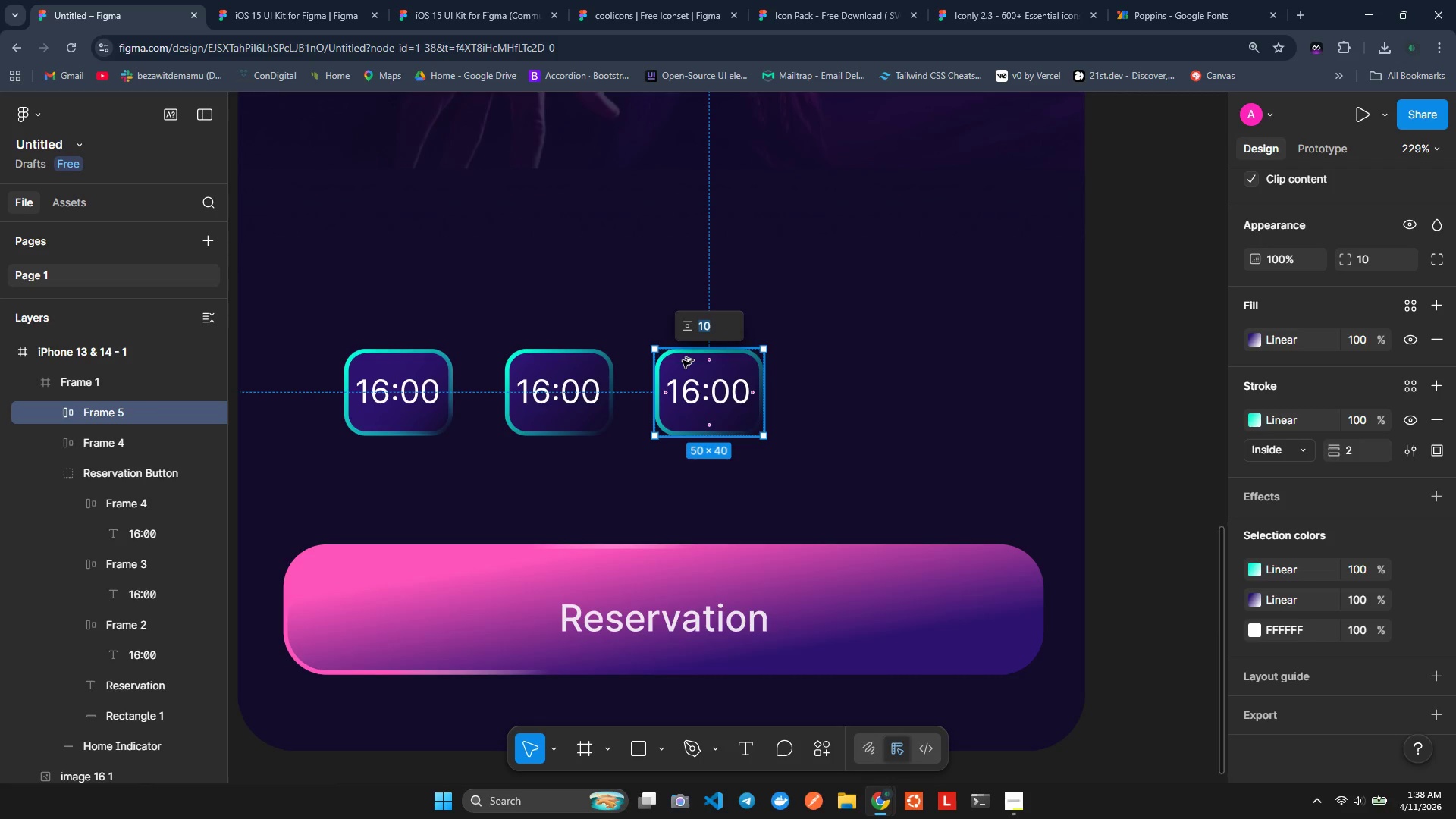 
key(Alt+AltLeft)
 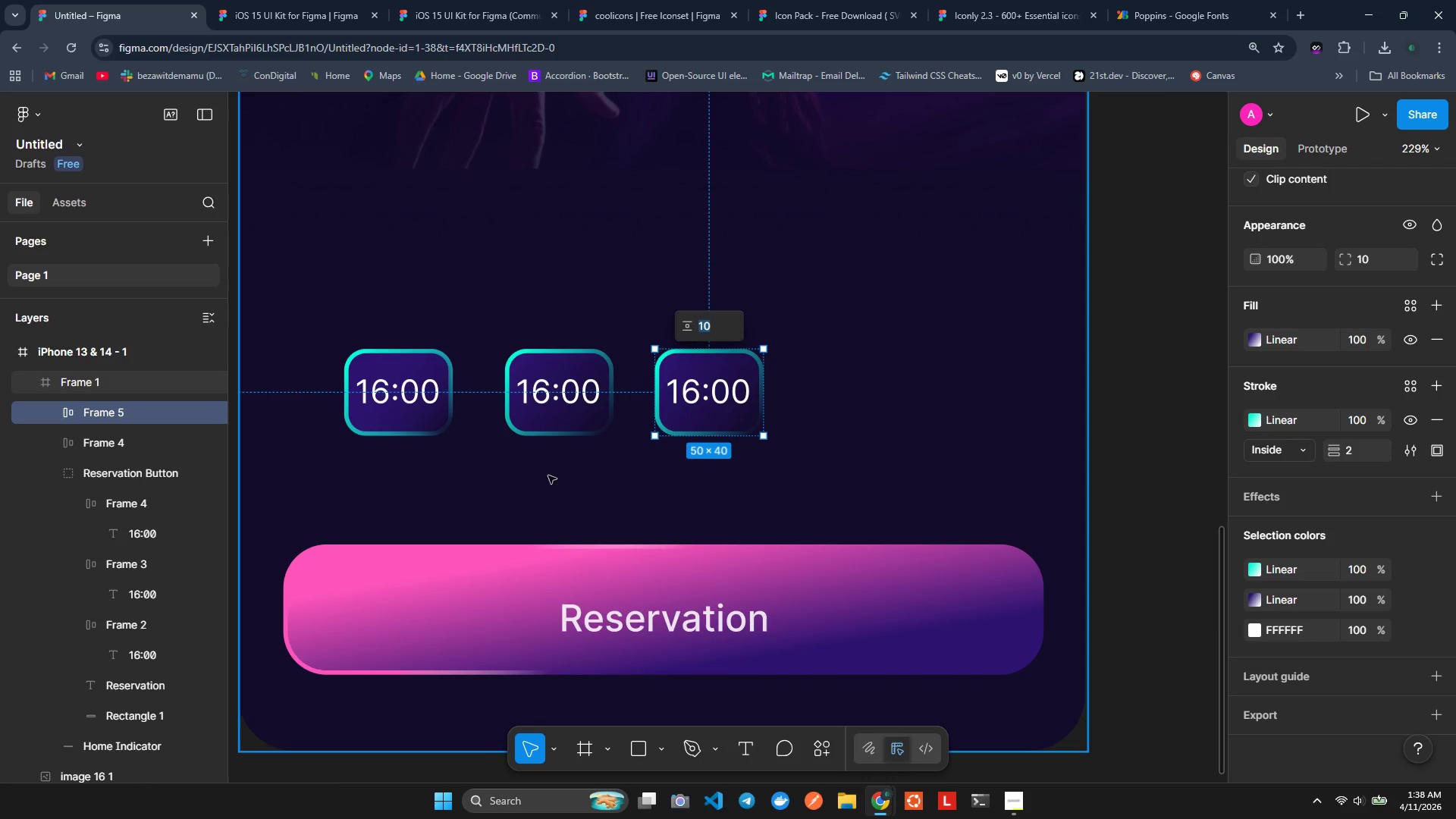 
left_click([561, 498])
 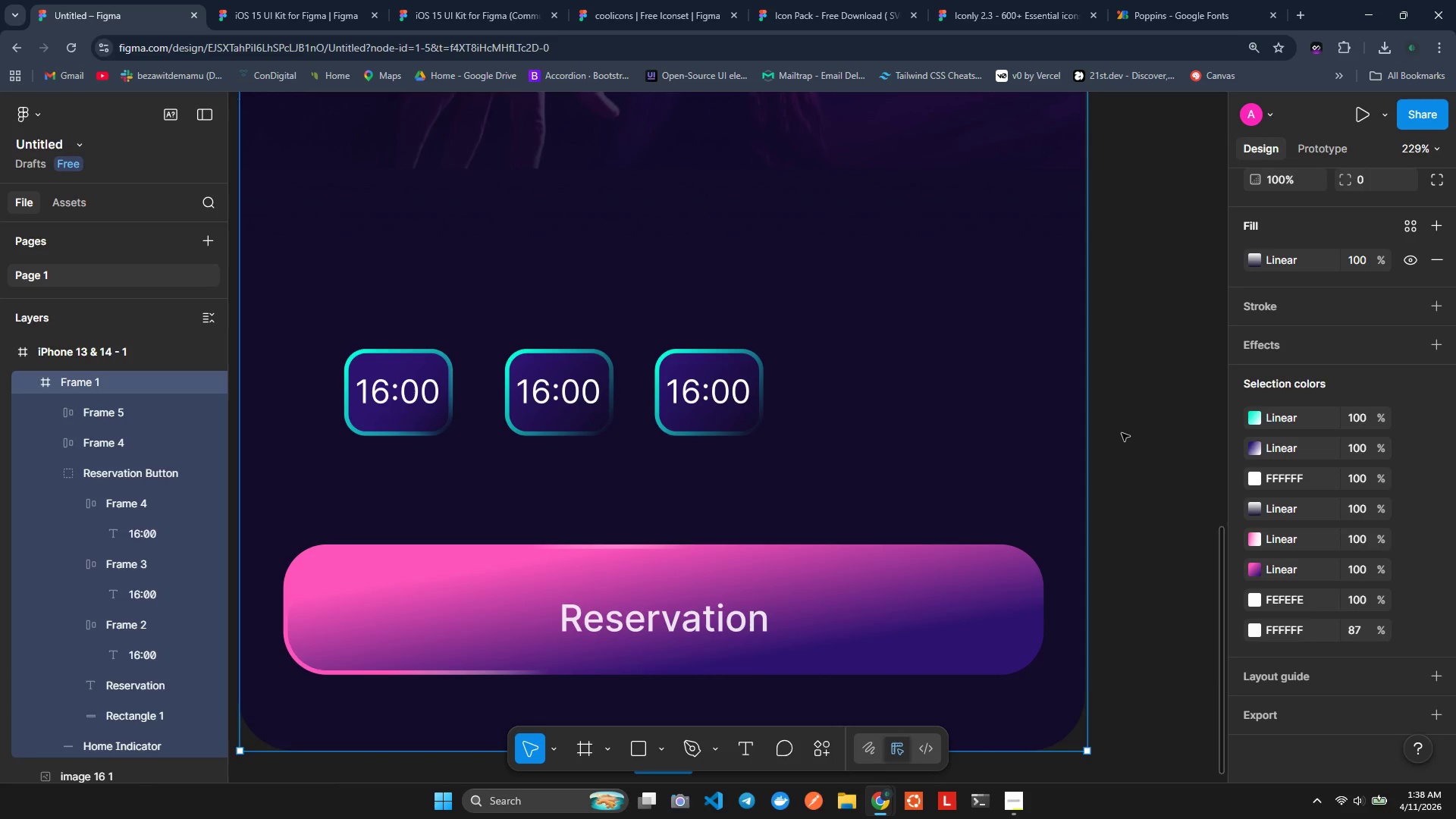 
wait(12.81)
 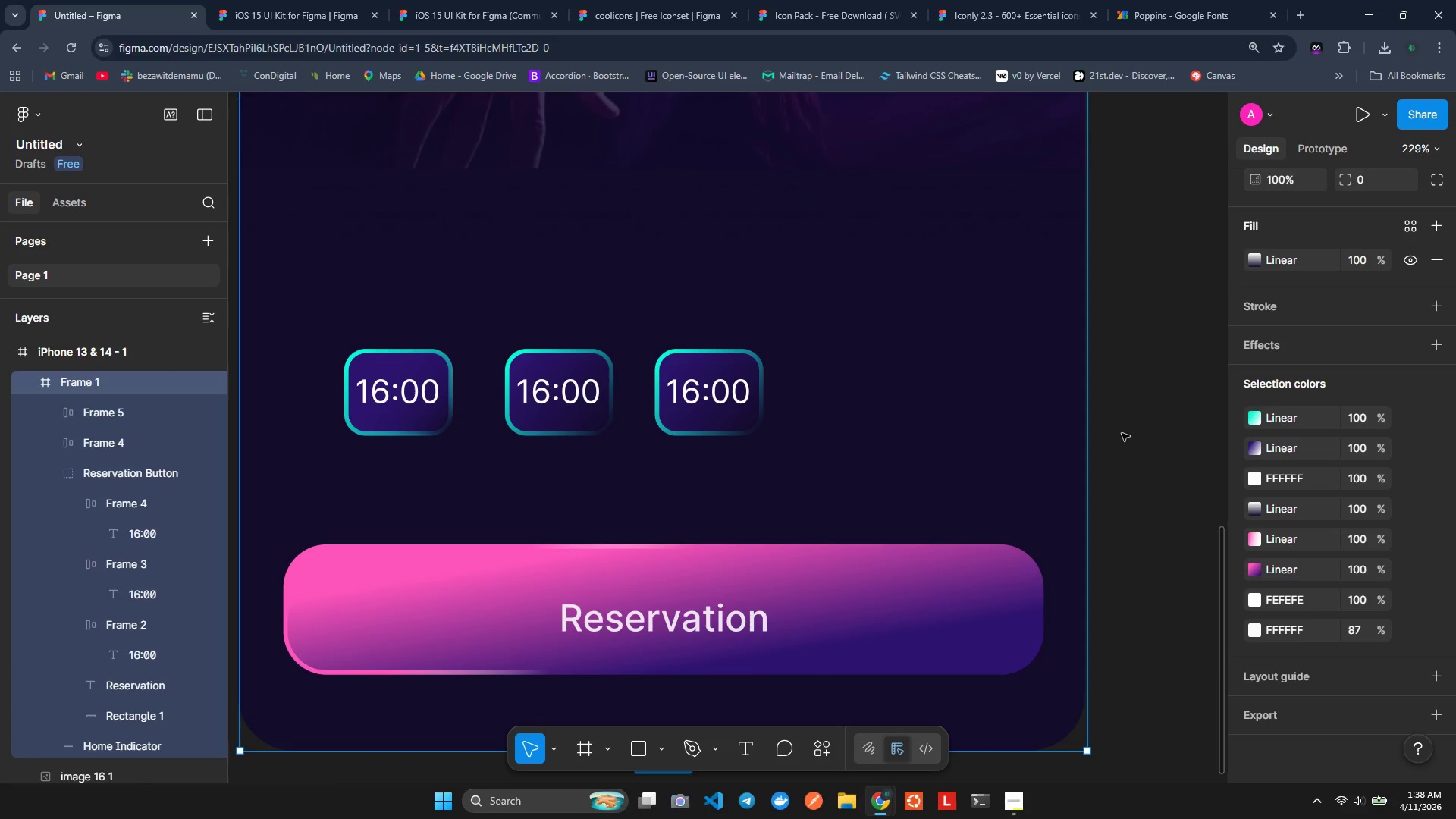 
left_click([742, 403])
 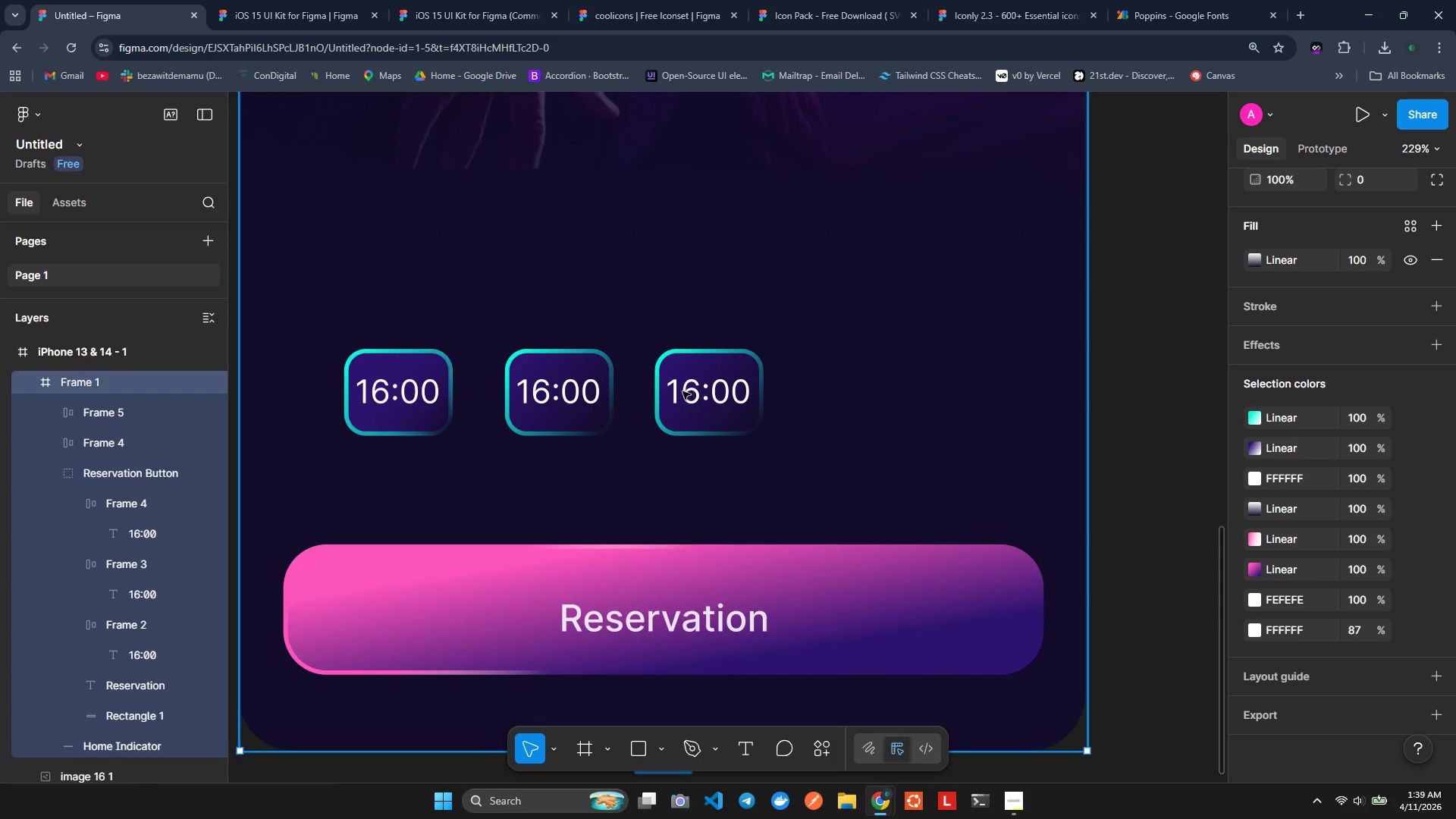 
left_click([682, 391])
 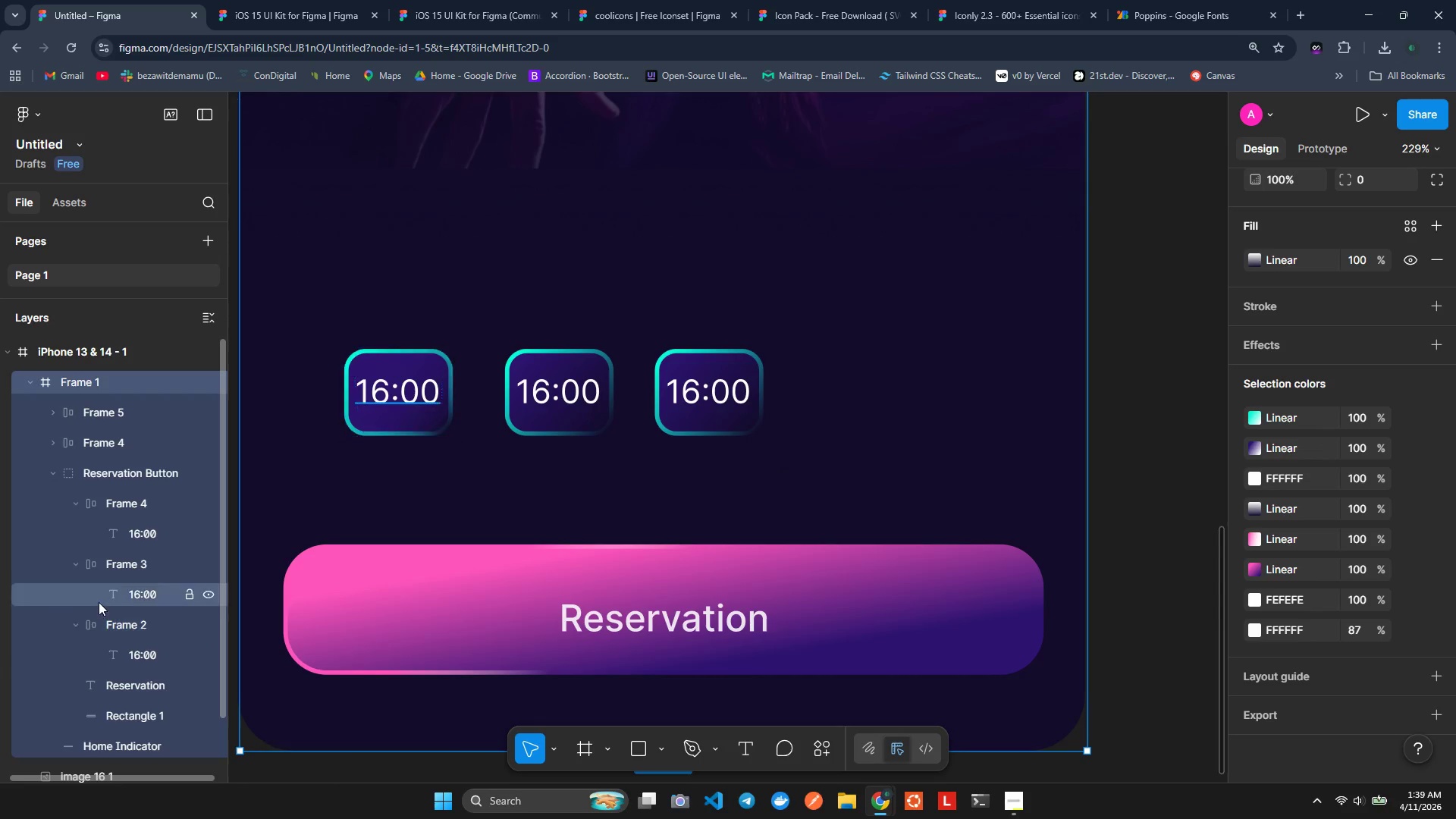 
scroll: coordinate [91, 497], scroll_direction: down, amount: 2.0
 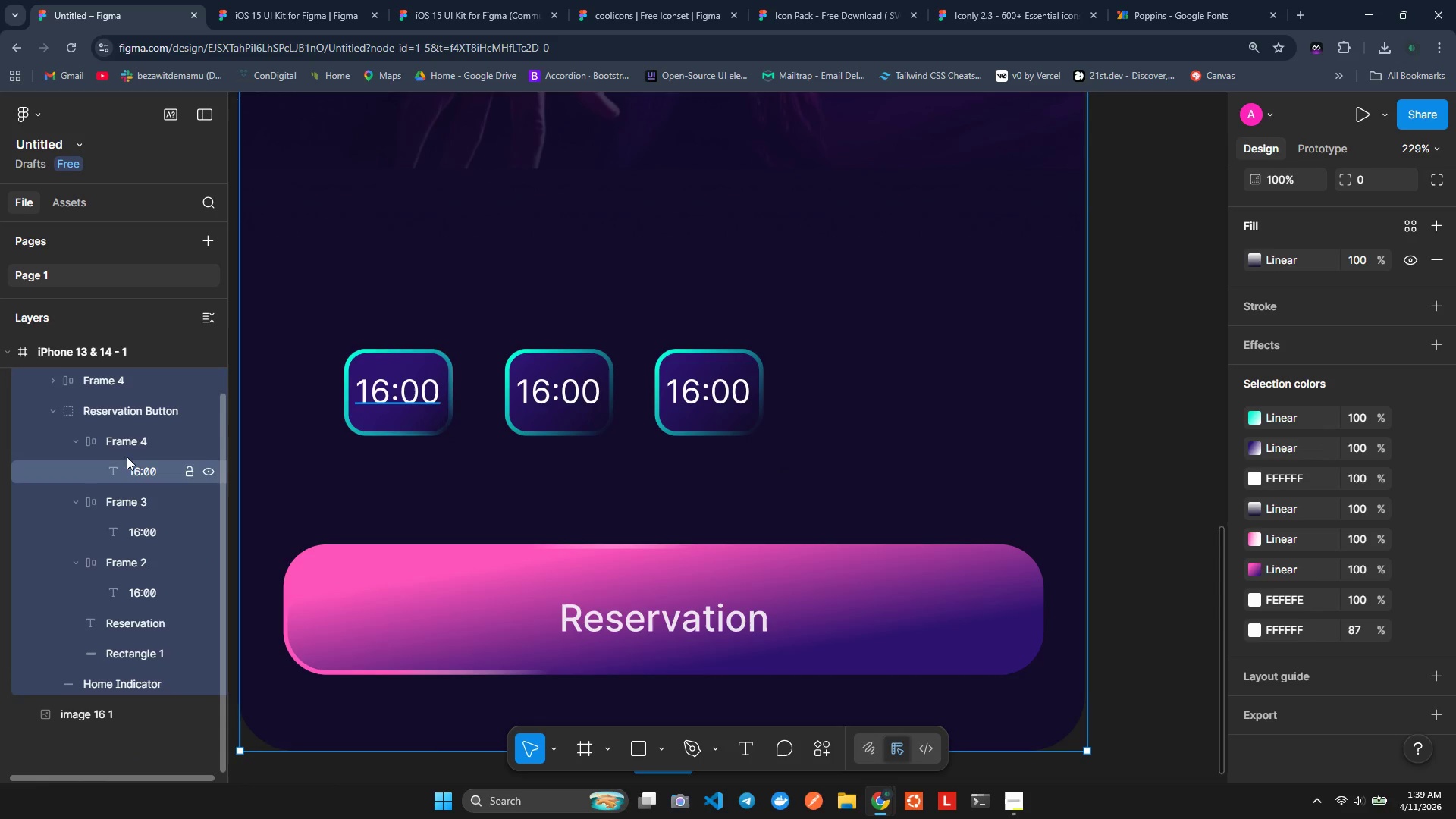 
left_click([130, 442])
 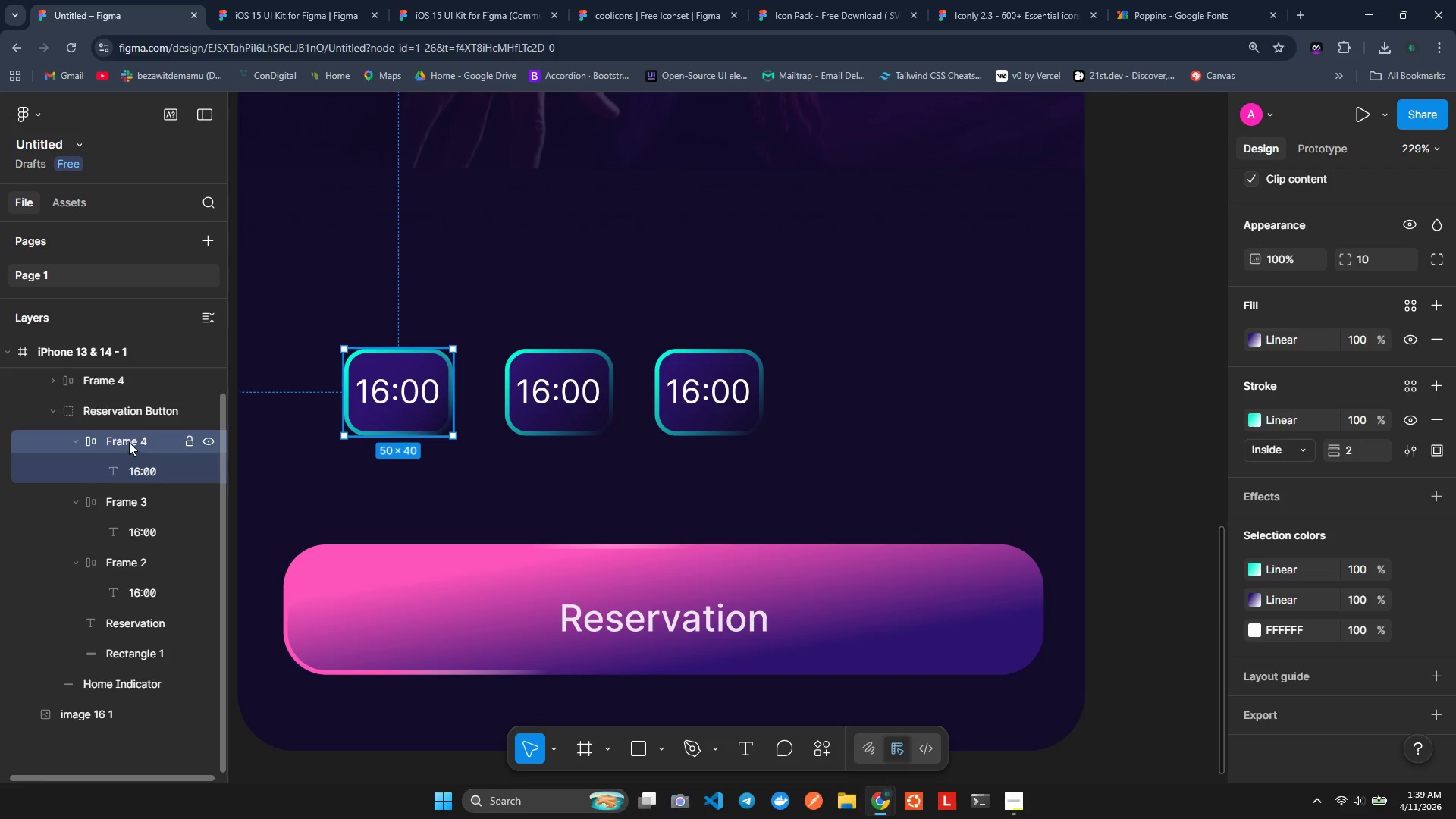 
wait(5.86)
 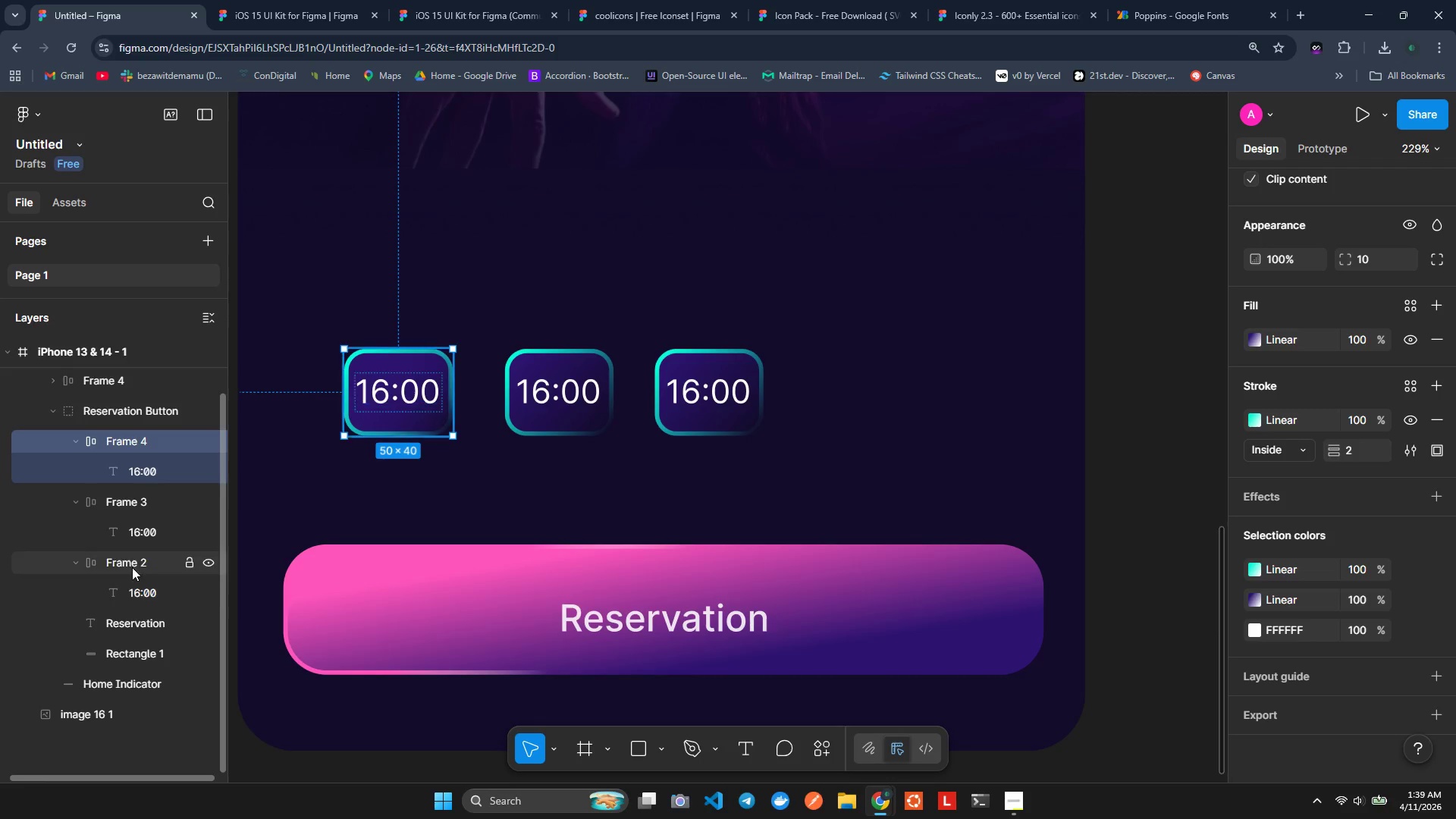 
left_click([114, 500])
 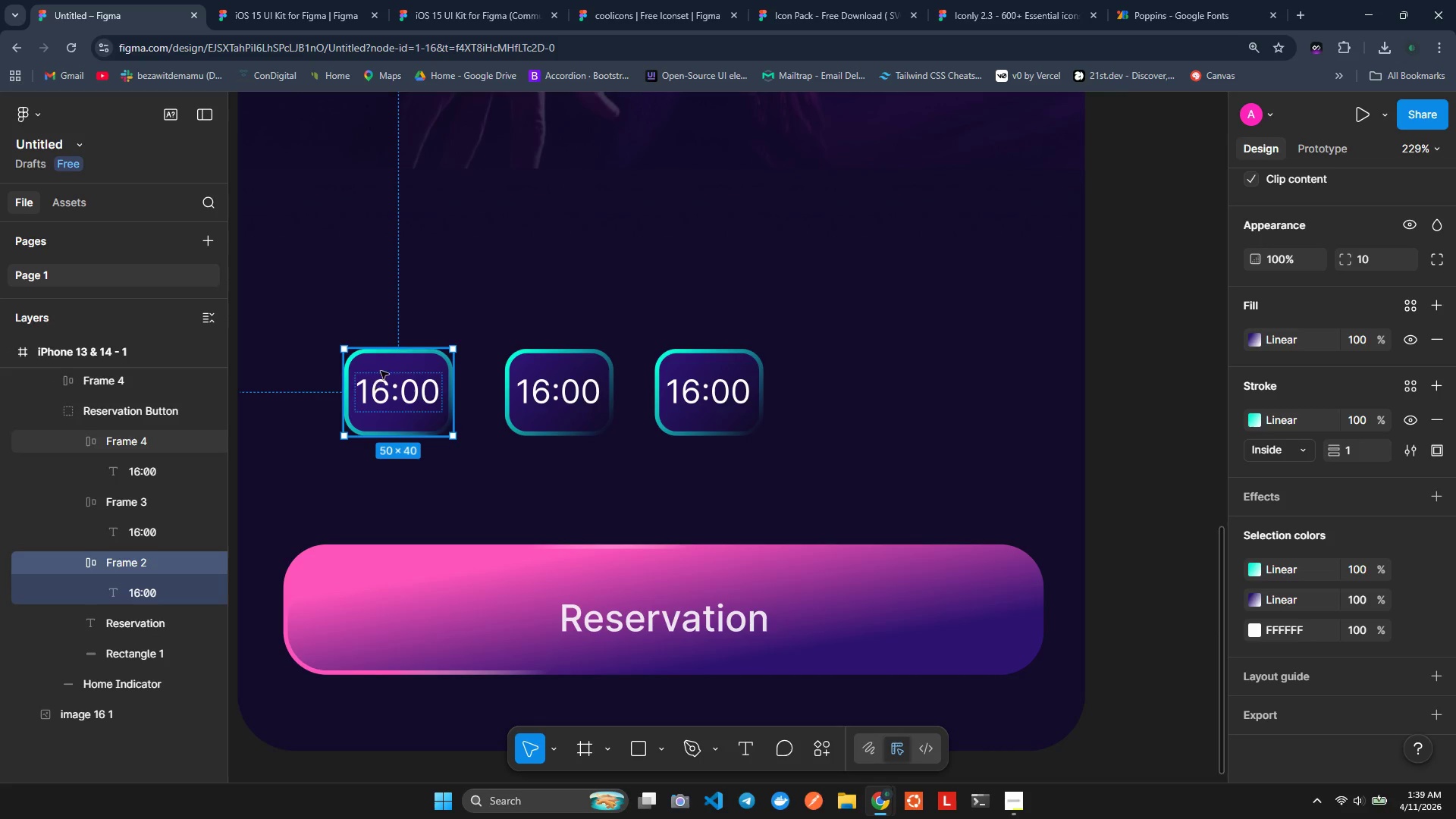 
left_click_drag(start_coordinate=[384, 359], to_coordinate=[839, 363])
 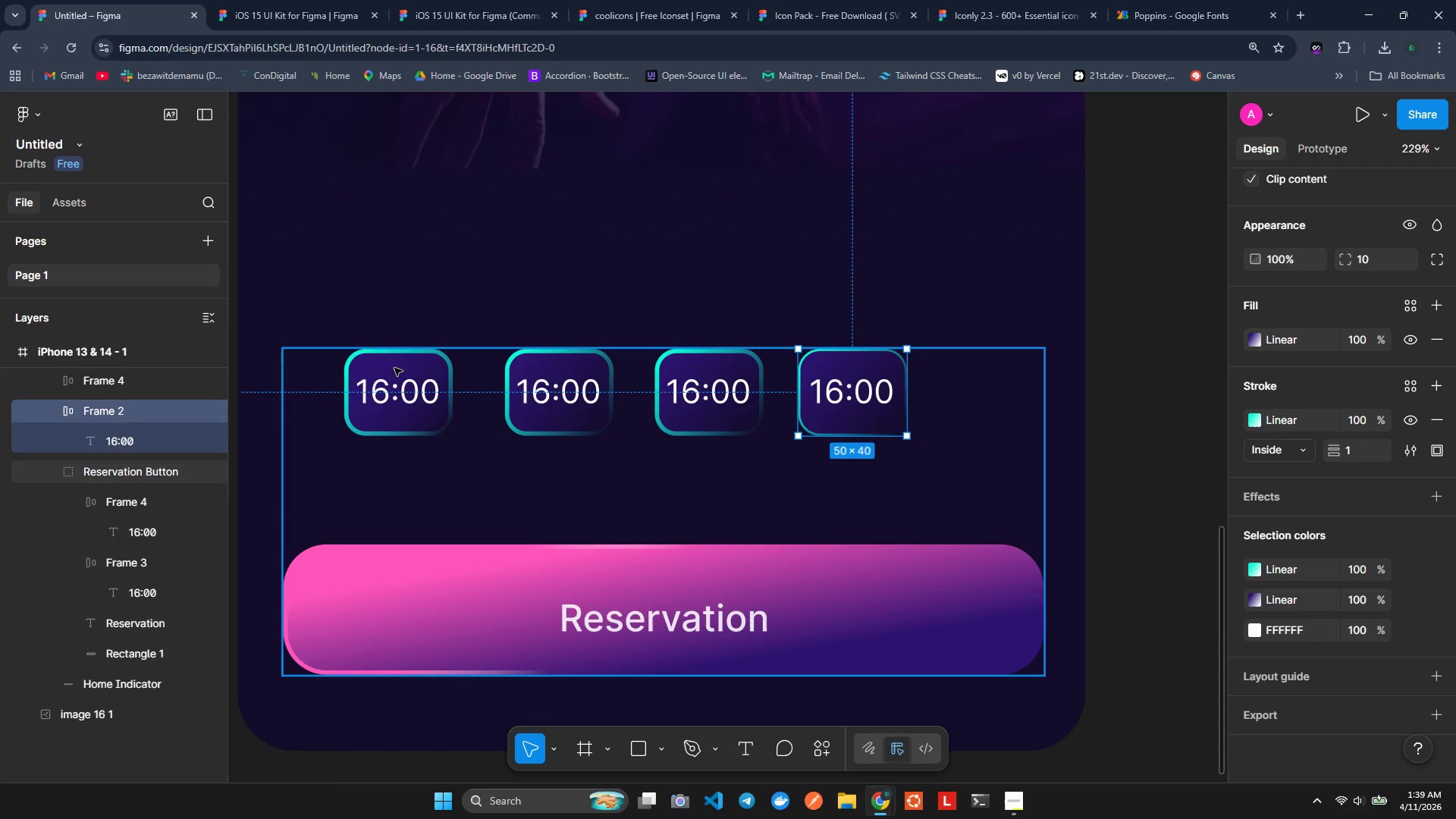 
left_click([397, 368])
 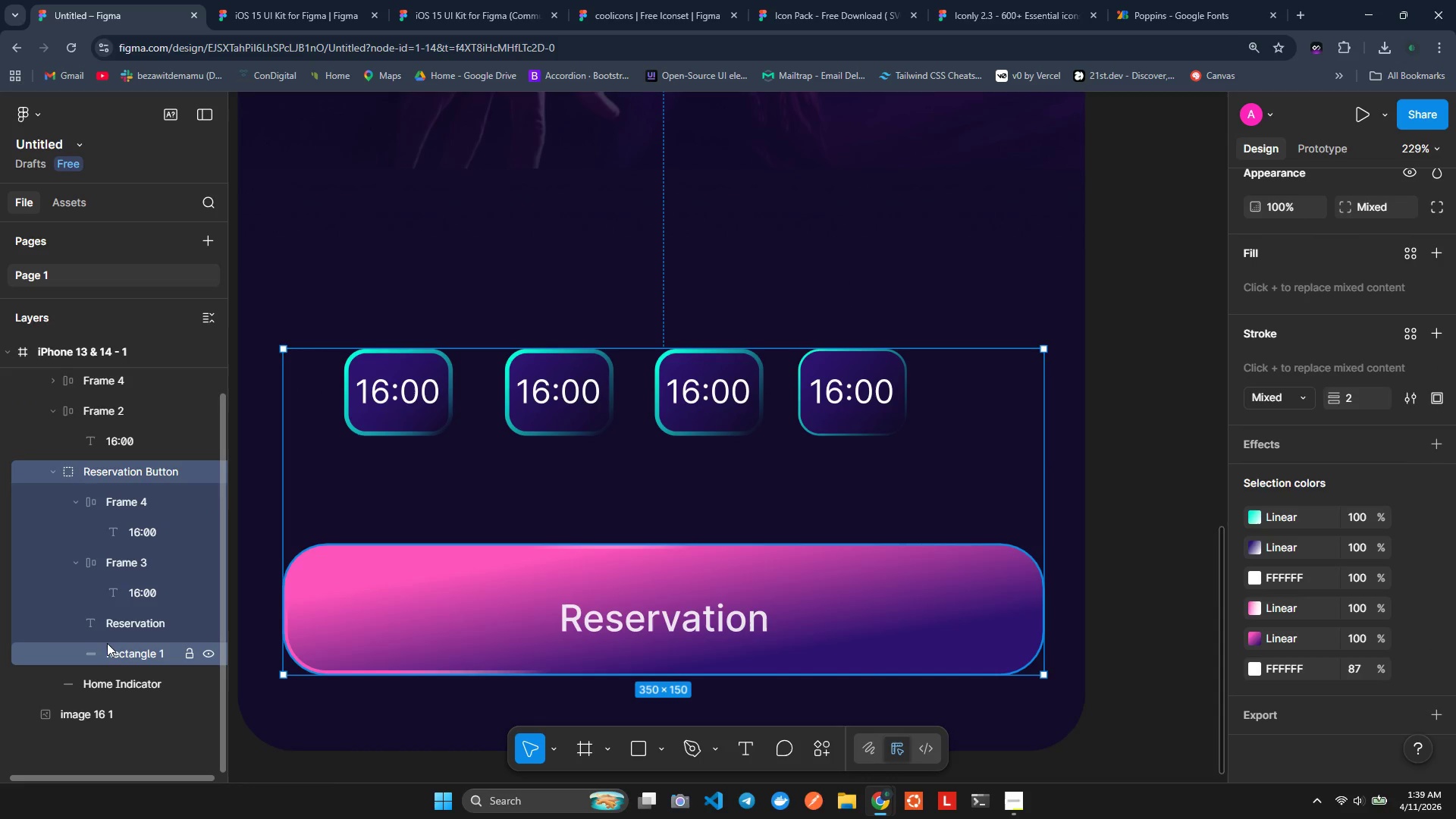 
left_click([114, 624])
 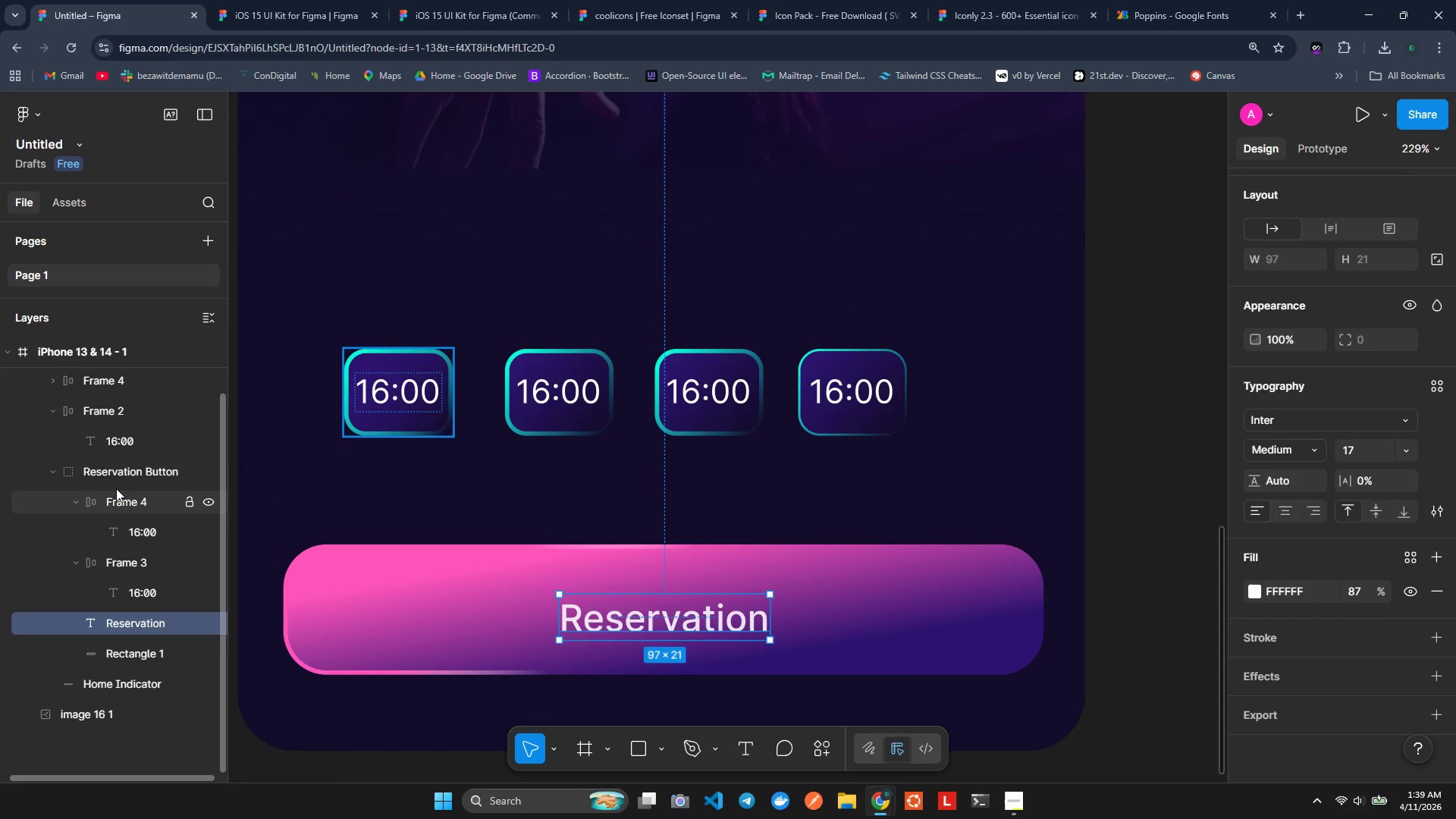 
left_click([115, 494])
 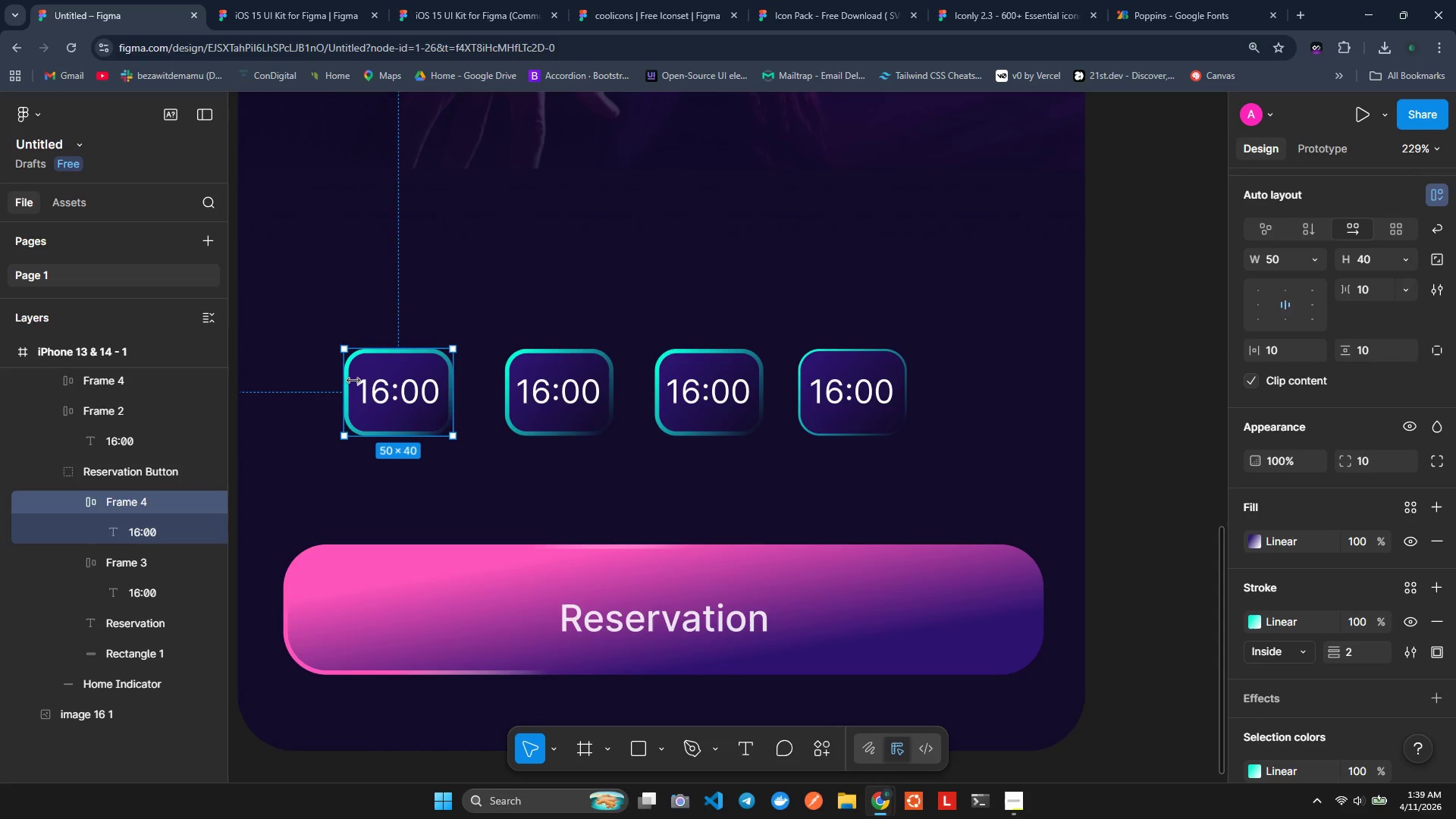 
left_click_drag(start_coordinate=[381, 359], to_coordinate=[989, 356])
 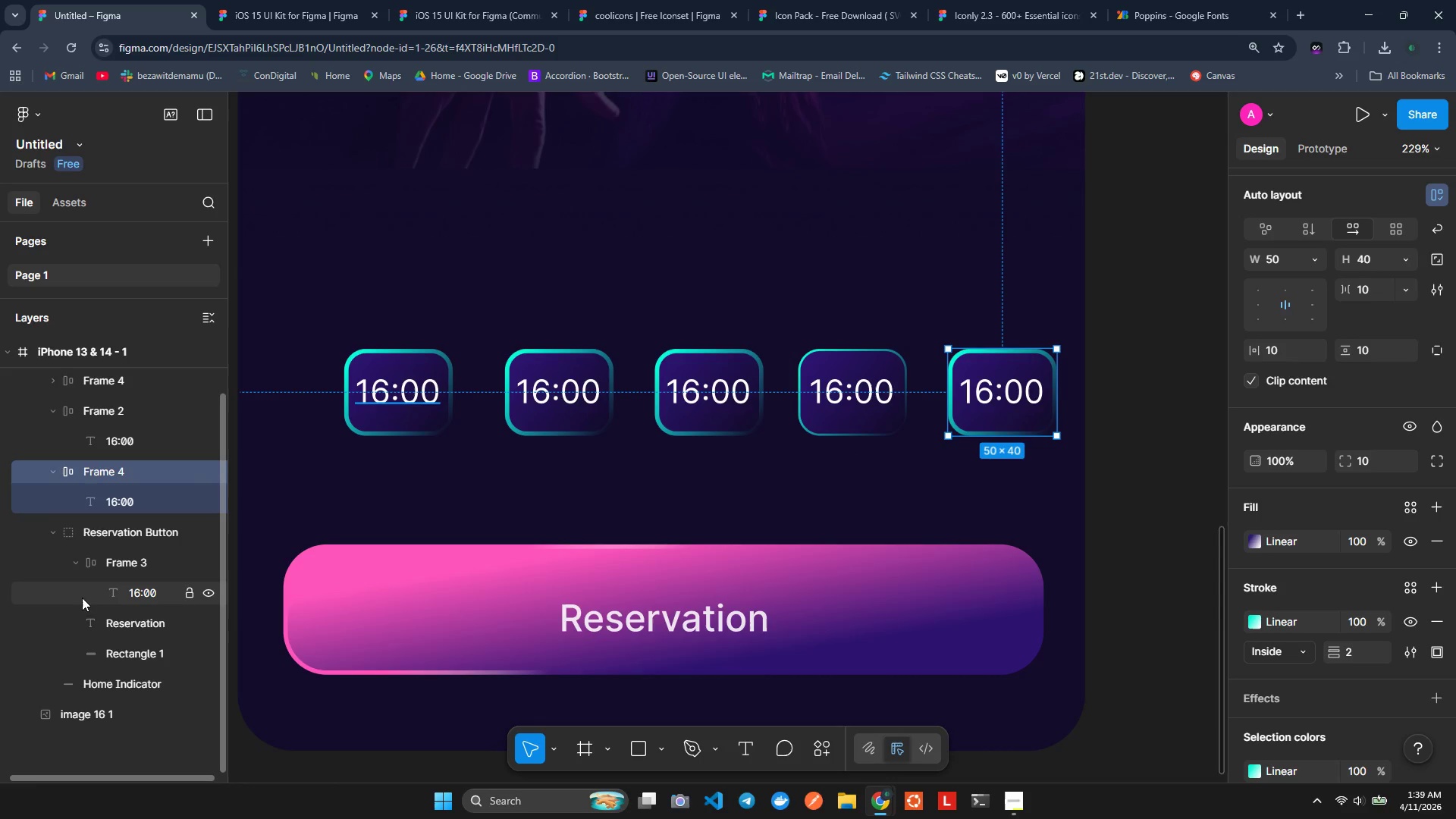 
wait(10.22)
 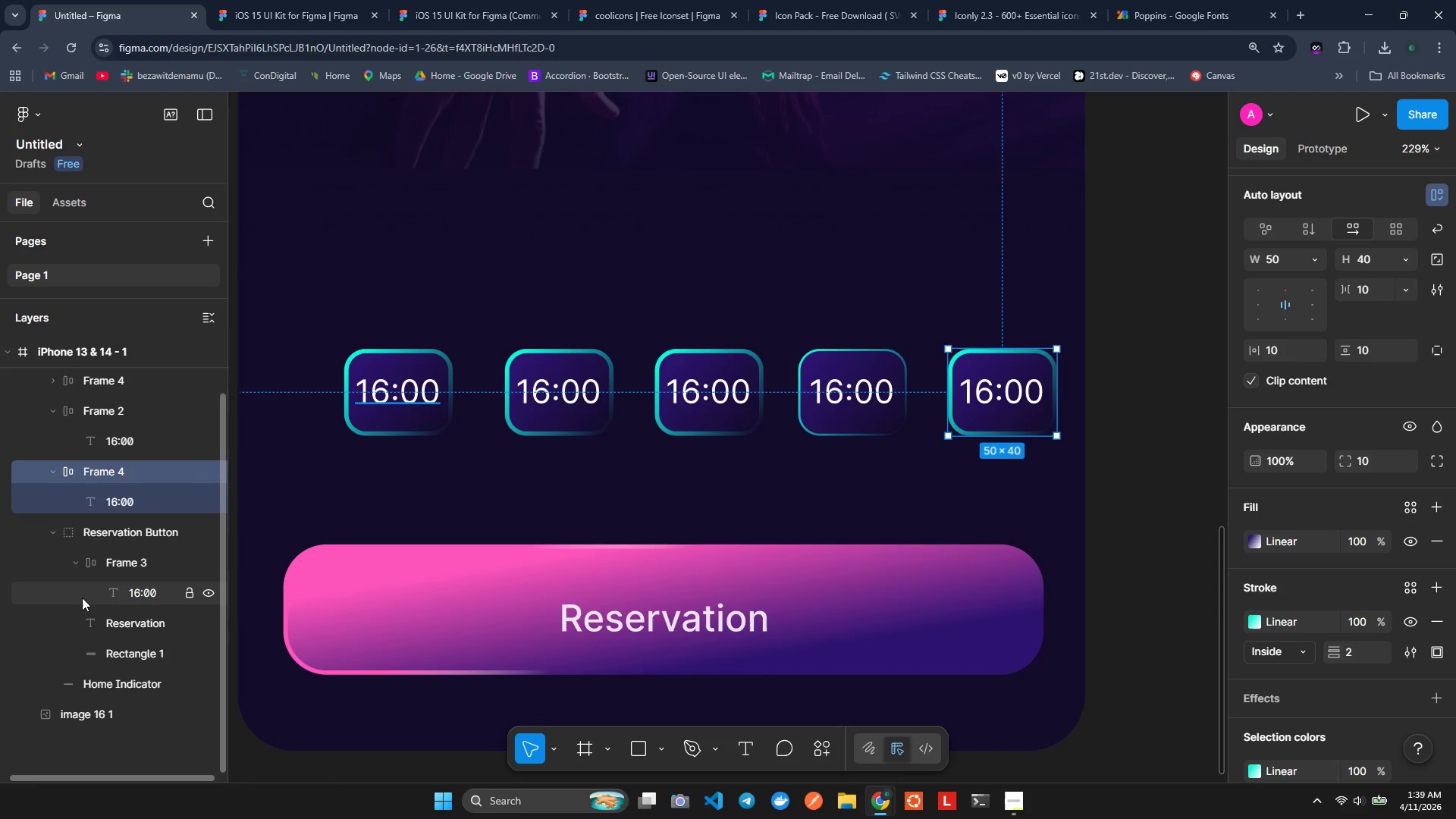 
left_click([52, 469])
 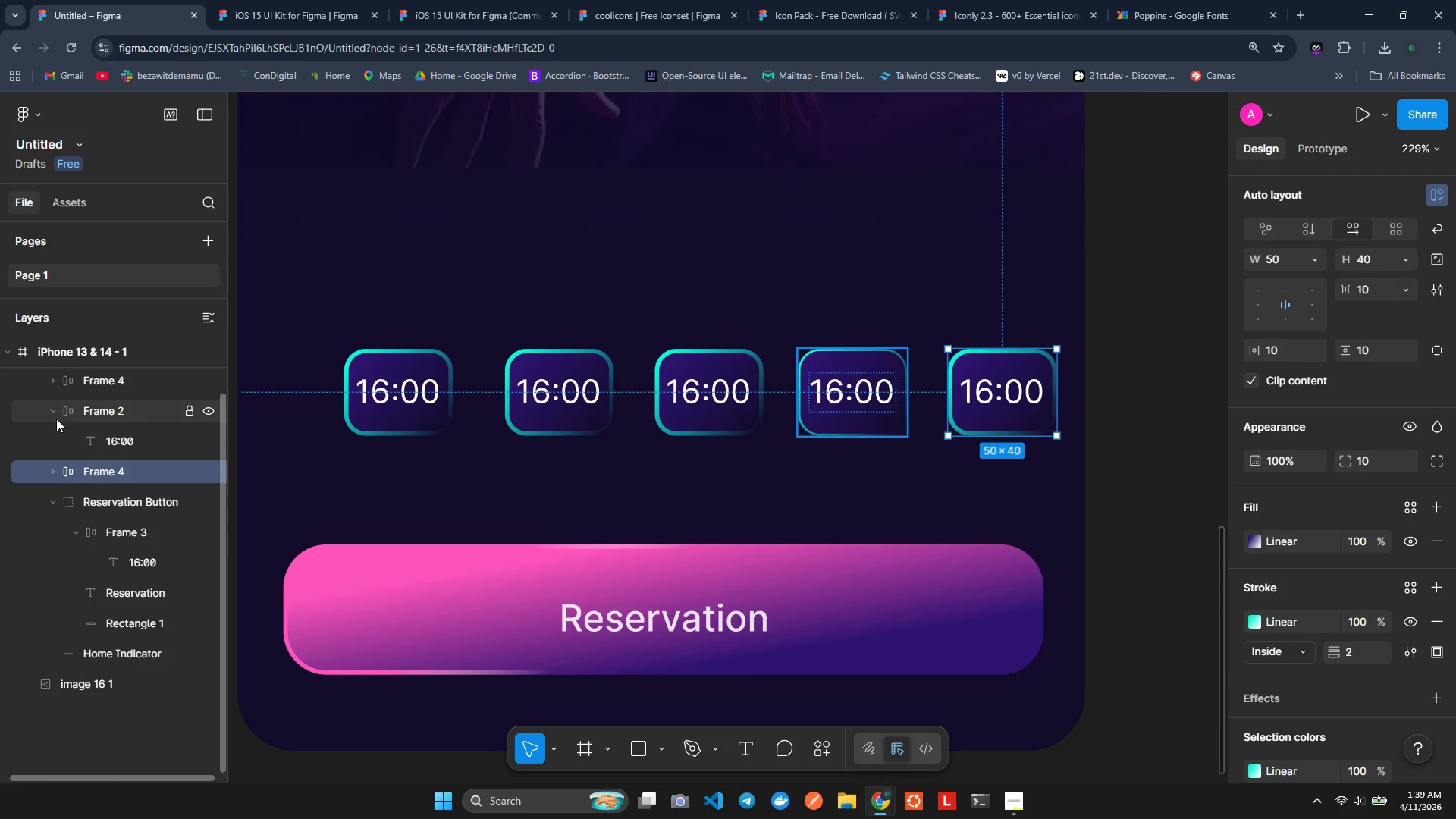 
left_click([56, 418])
 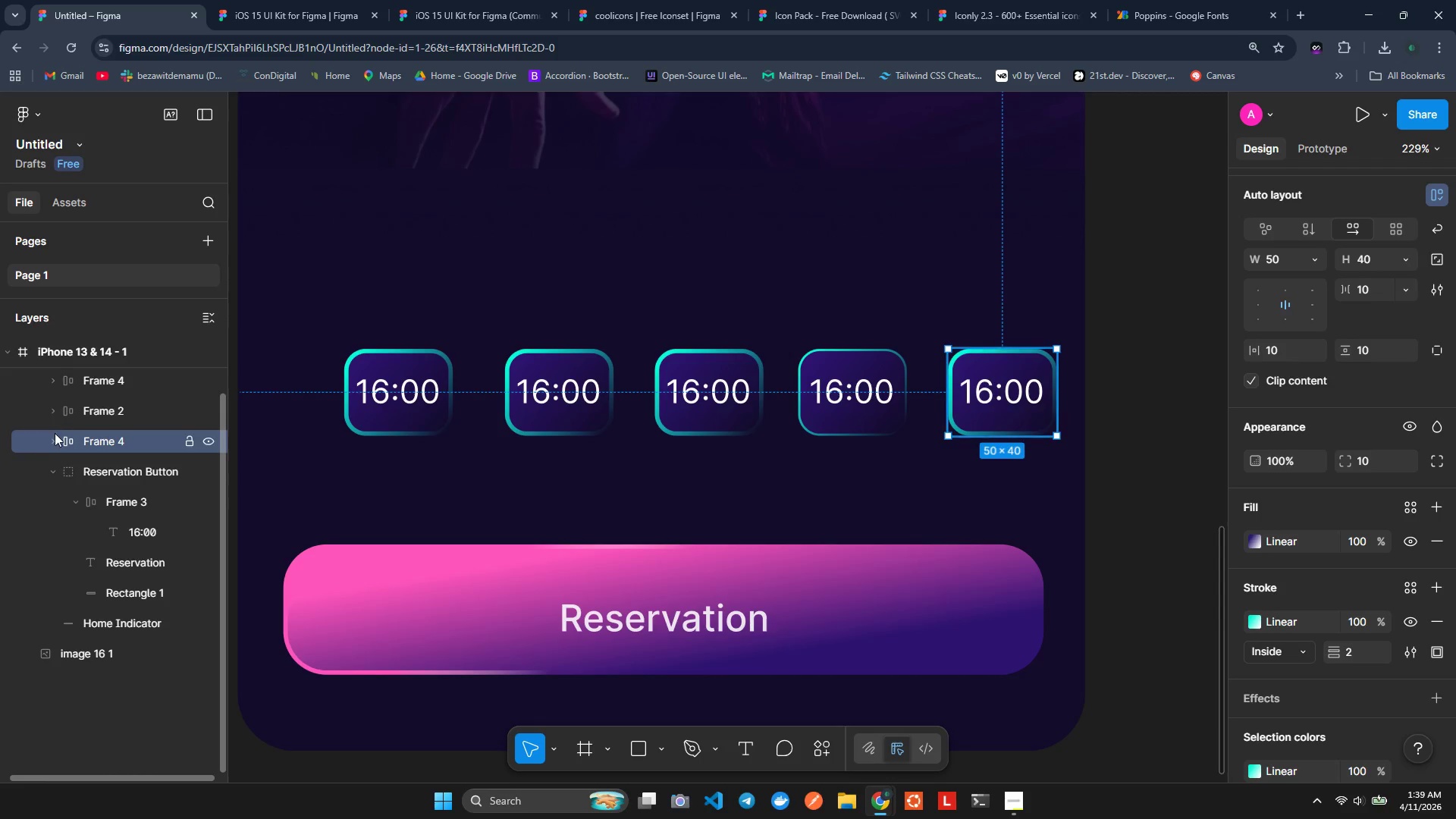 
scroll: coordinate [55, 433], scroll_direction: up, amount: 3.0
 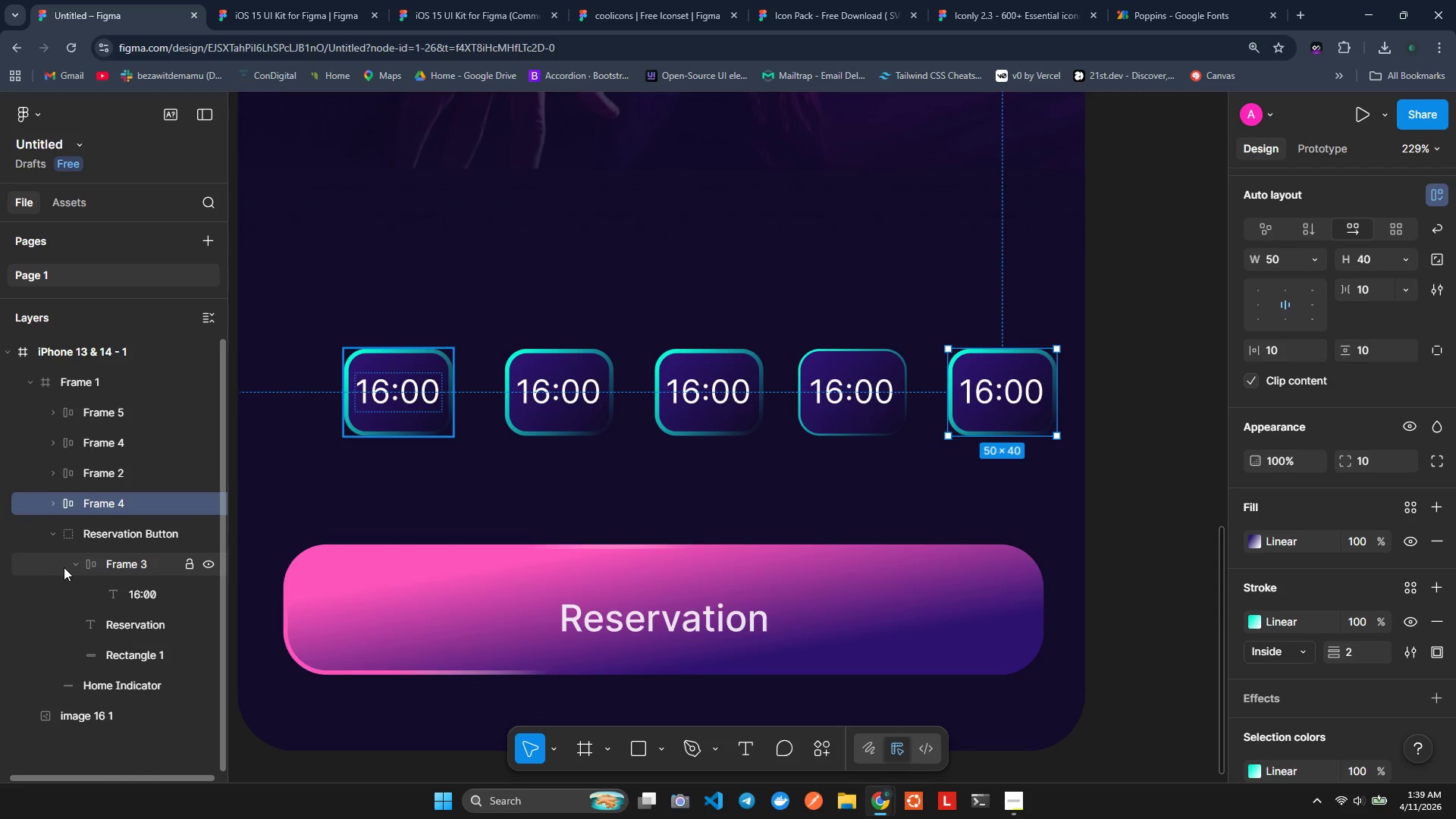 
wait(5.14)
 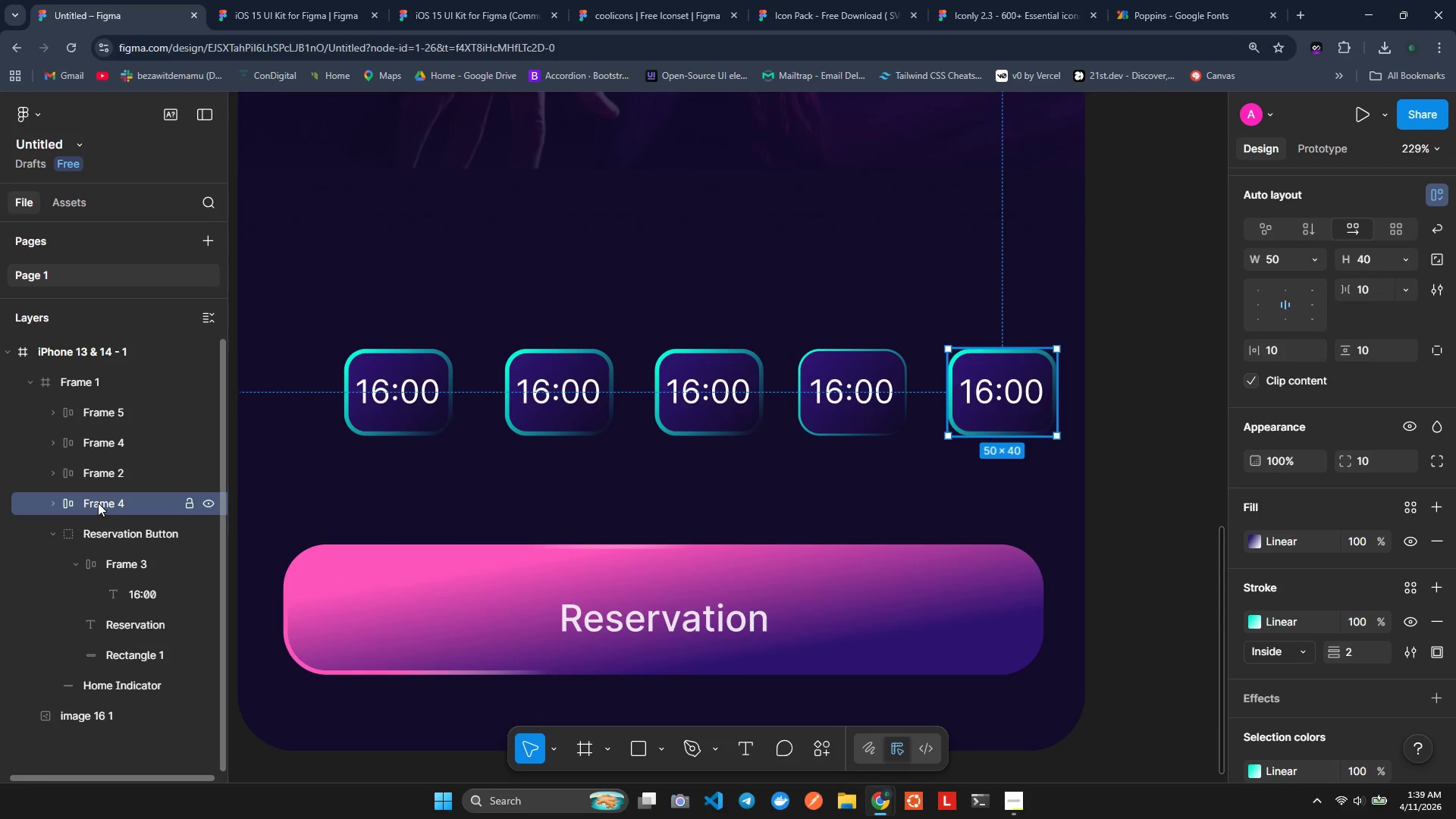 
mouse_move([62, 444])
 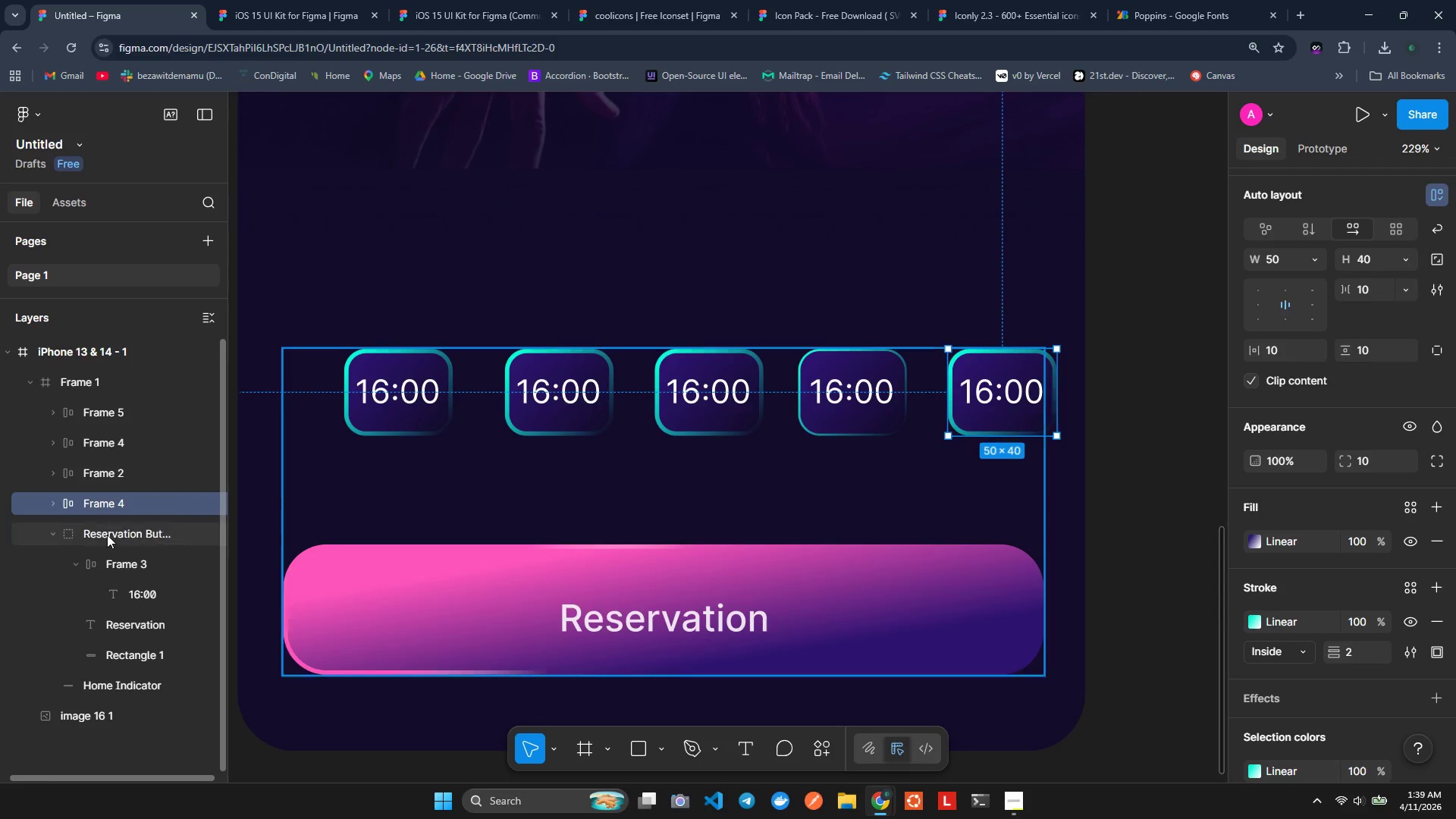 
wait(6.56)
 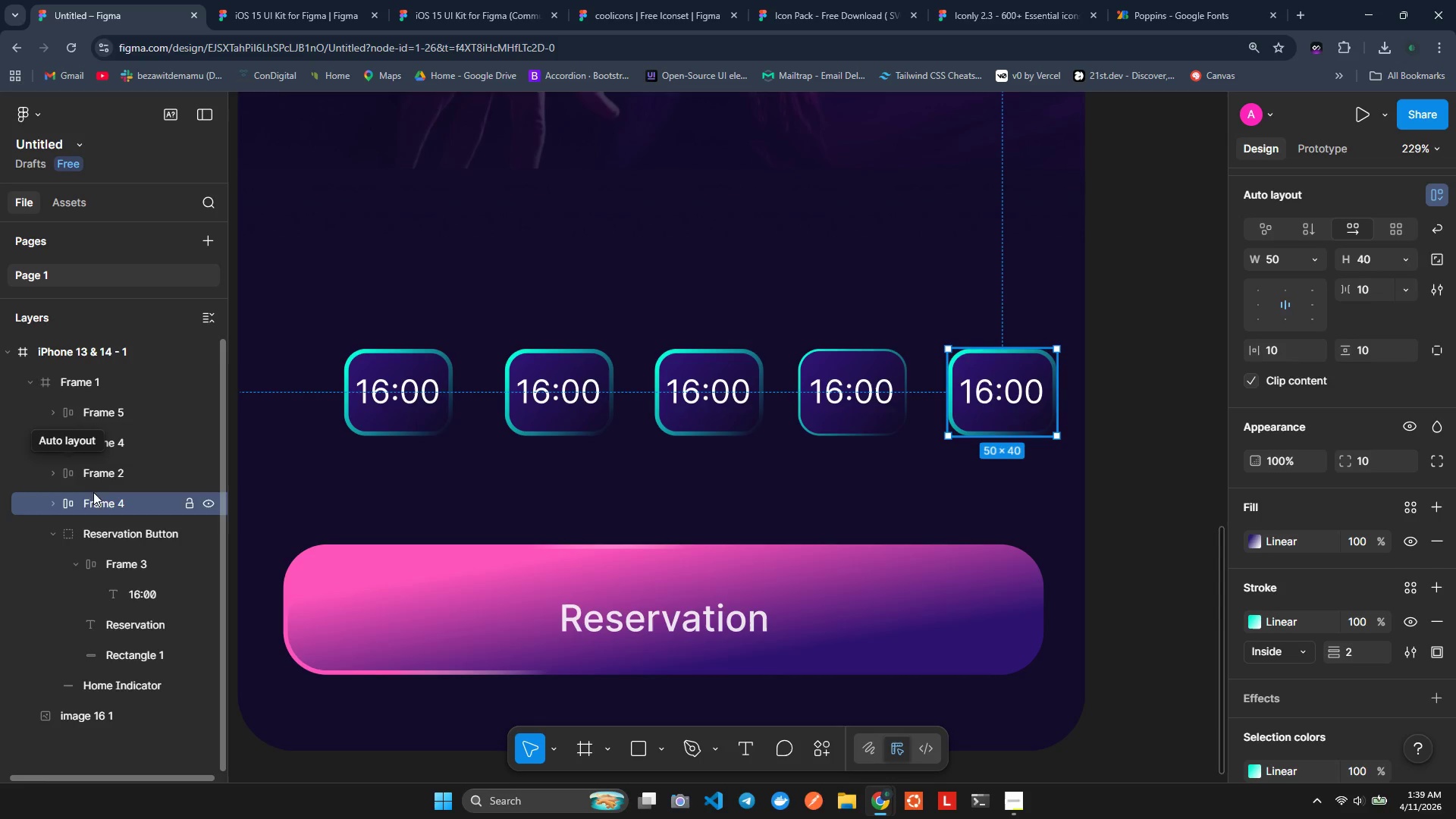 
left_click([79, 562])
 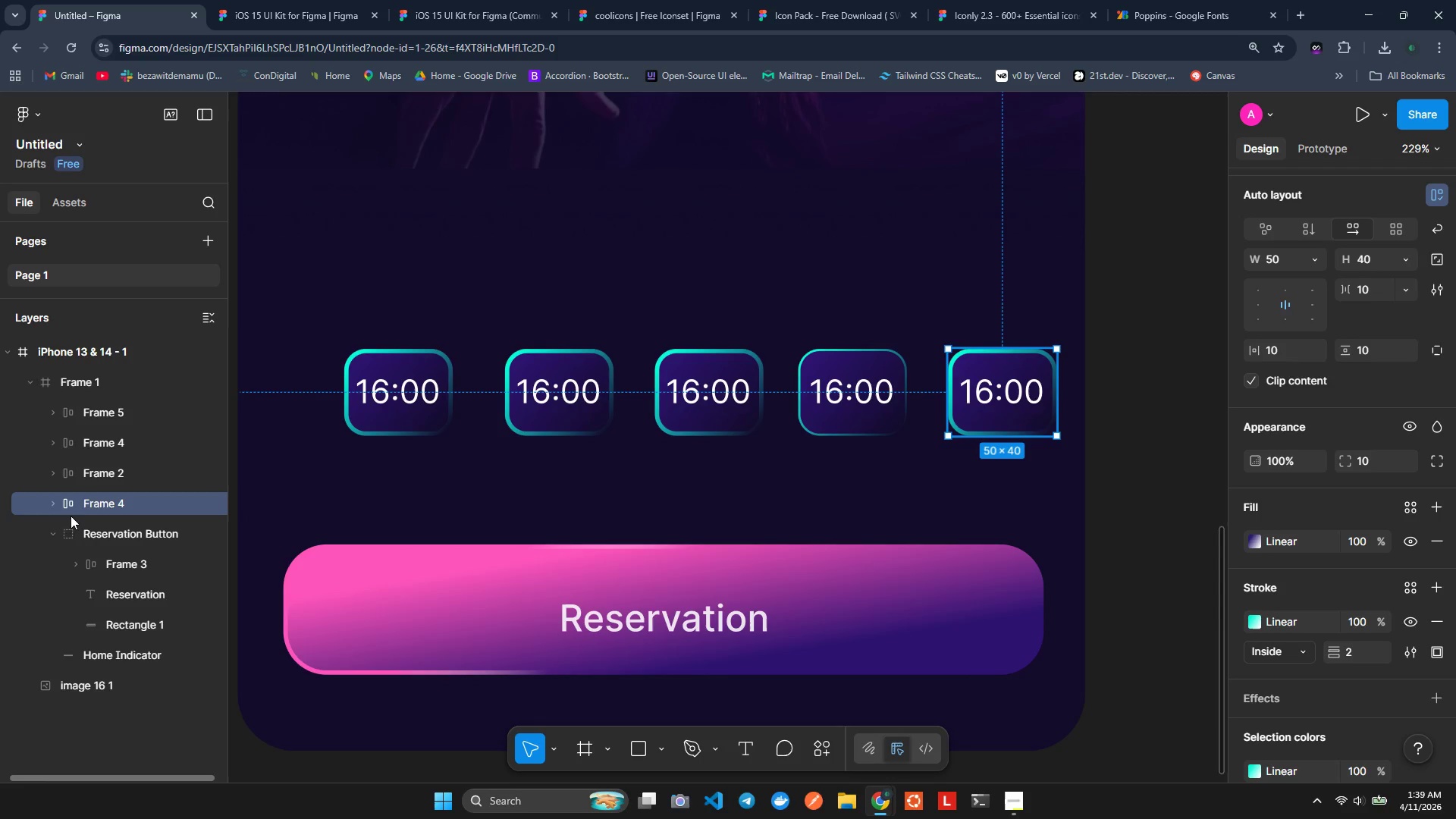 
left_click_drag(start_coordinate=[77, 508], to_coordinate=[119, 570])
 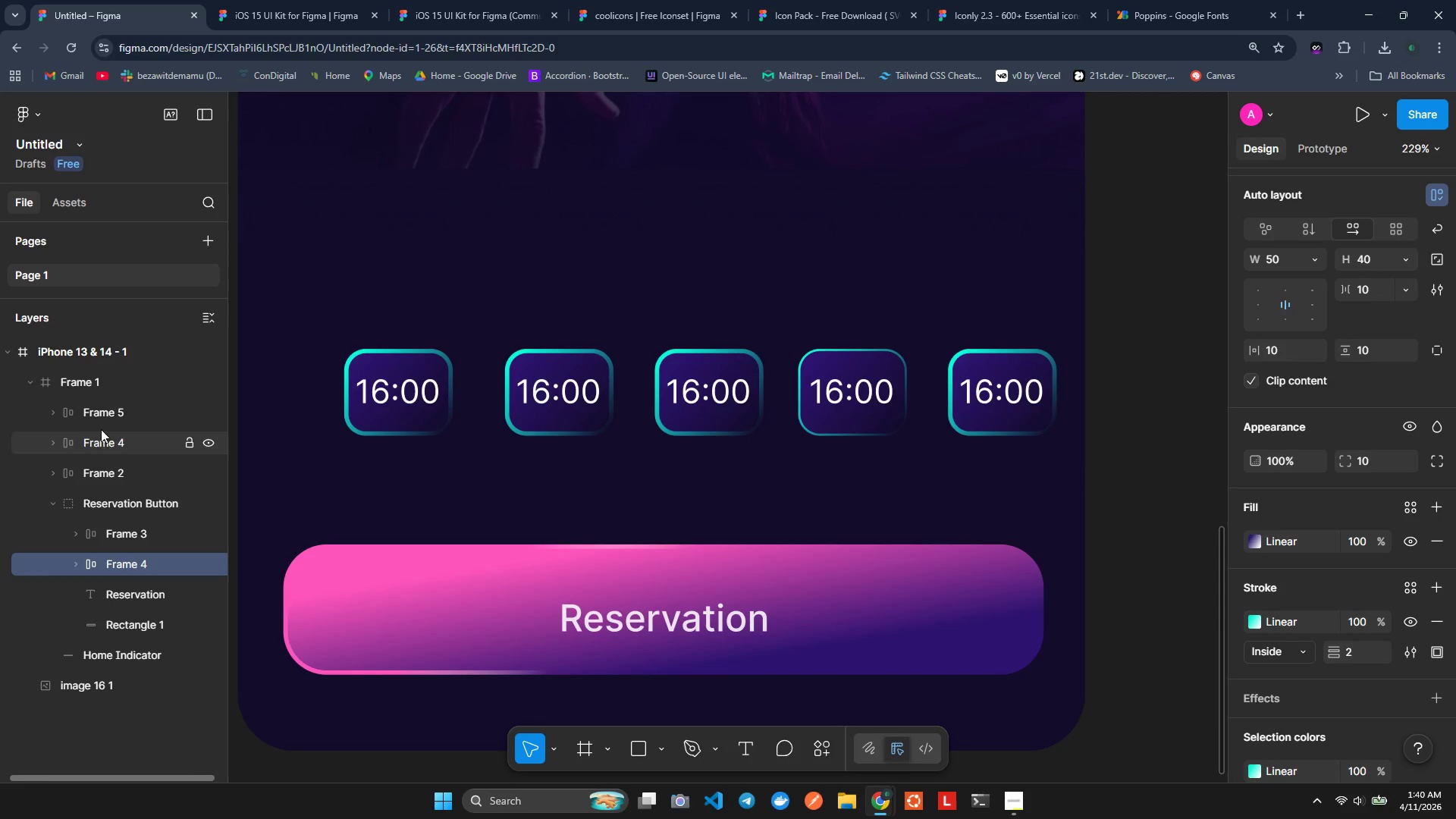 
left_click([100, 420])
 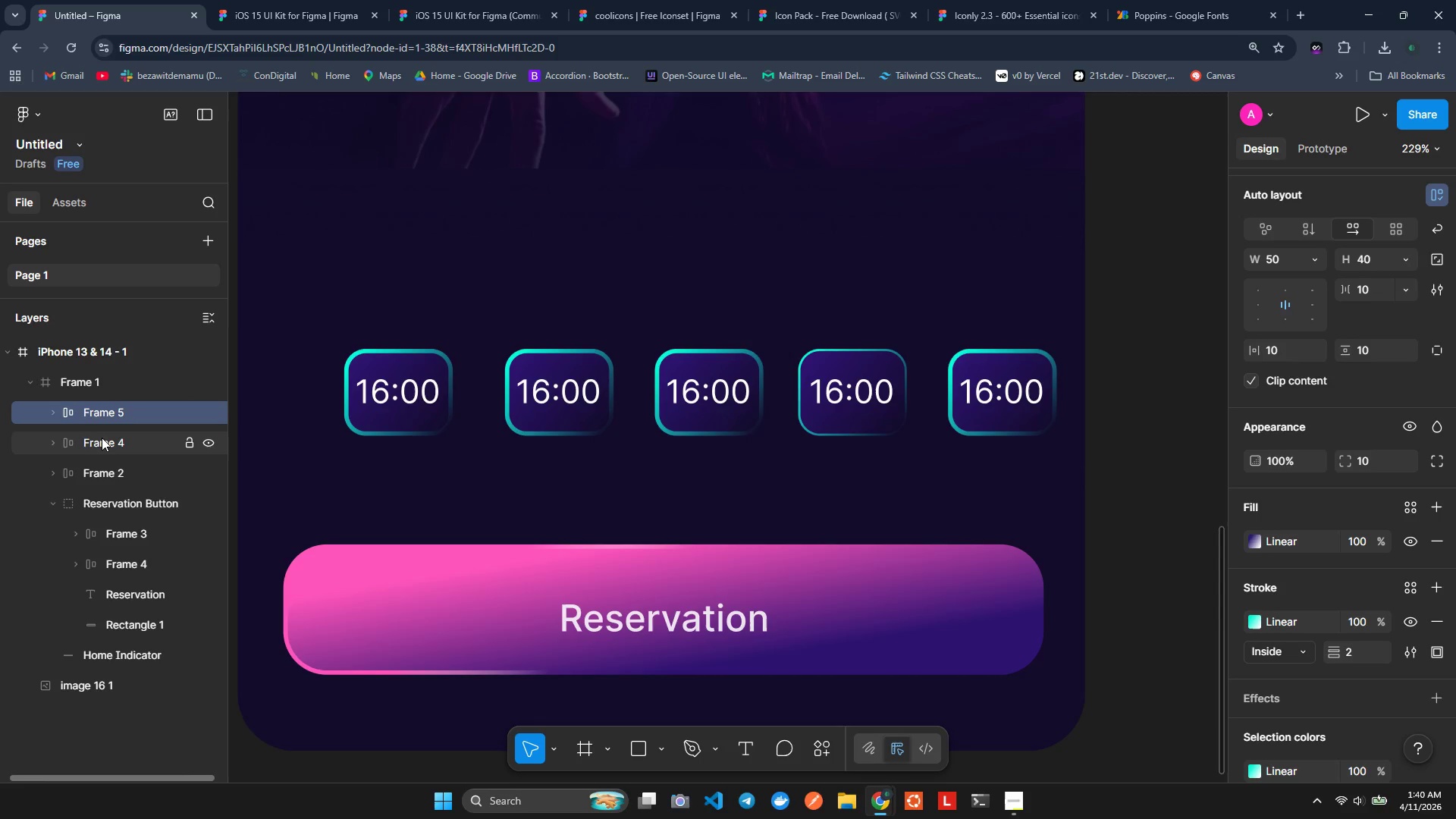 
hold_key(key=ControlLeft, duration=1.19)
left_click([102, 439])
 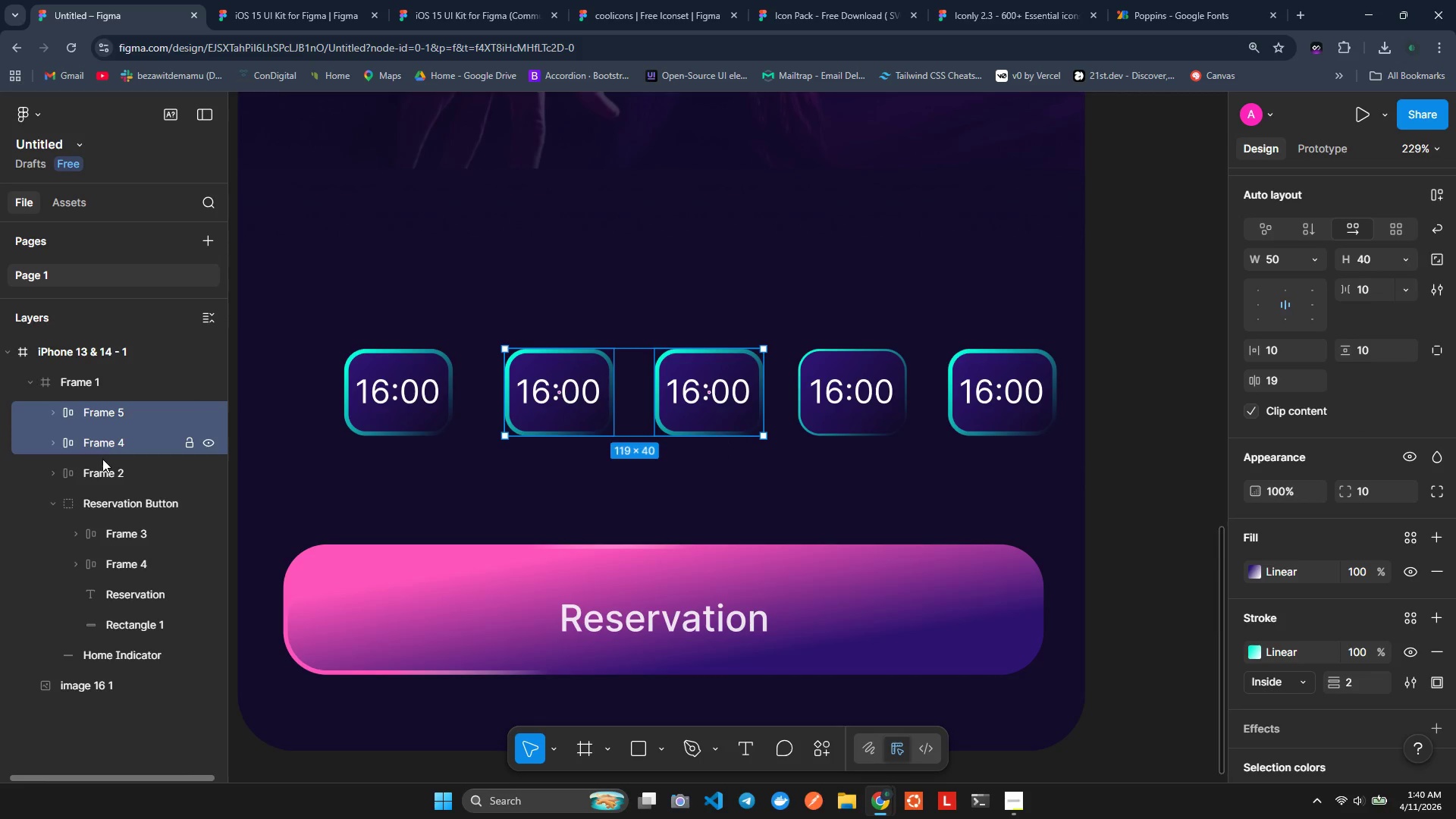 
left_click([105, 474])
 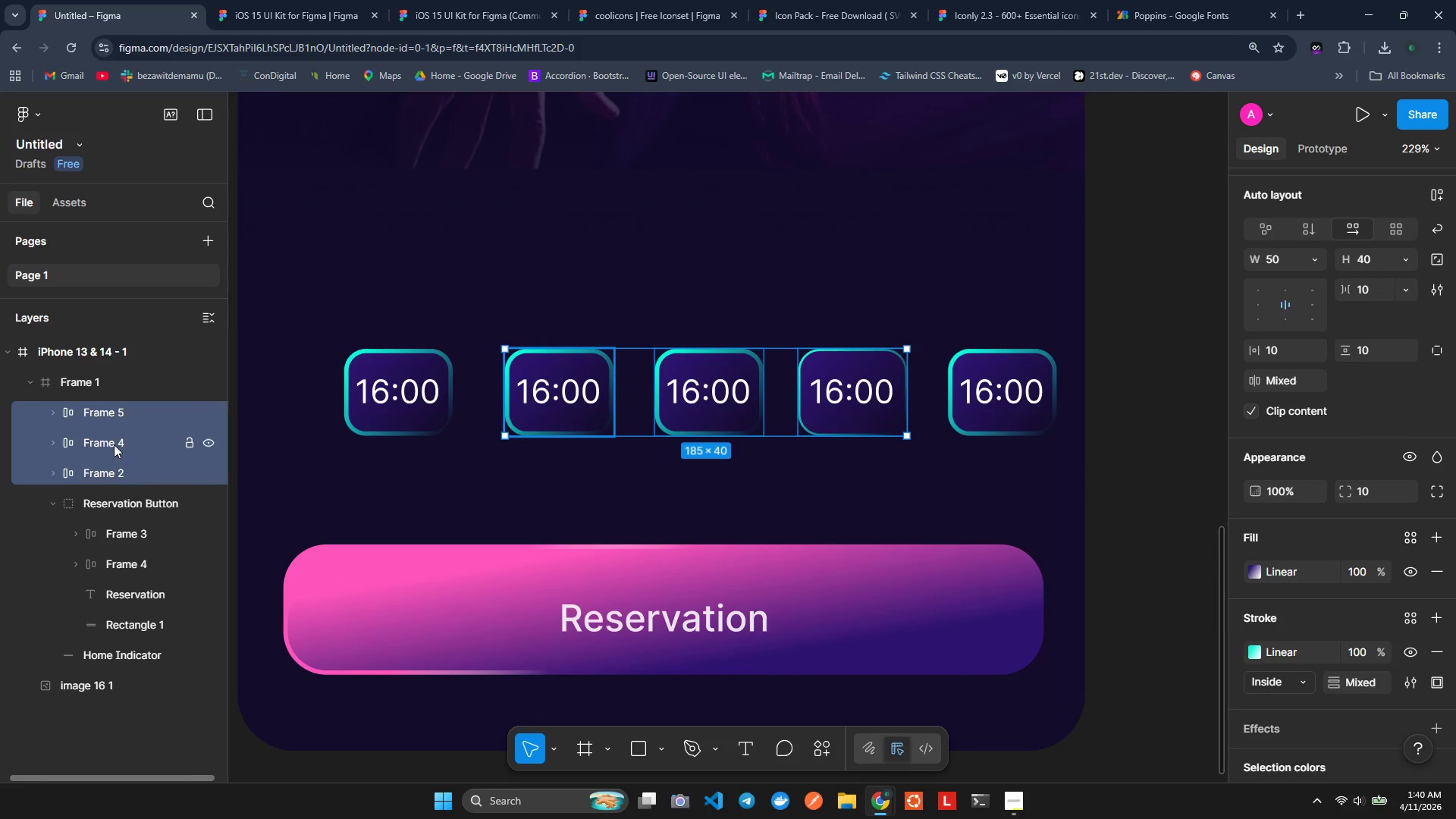 
left_click_drag(start_coordinate=[114, 439], to_coordinate=[120, 526])
 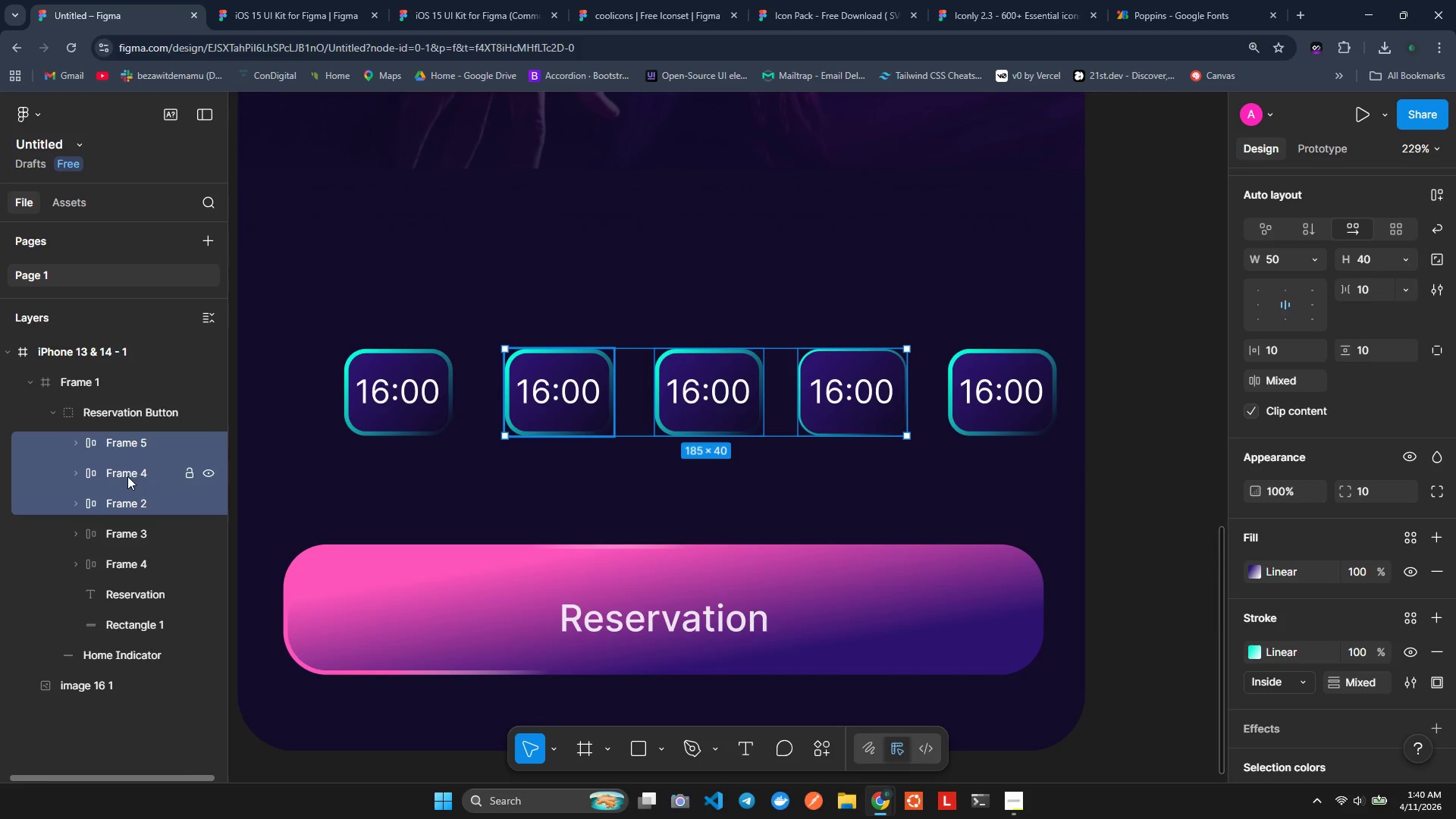 
wait(6.83)
 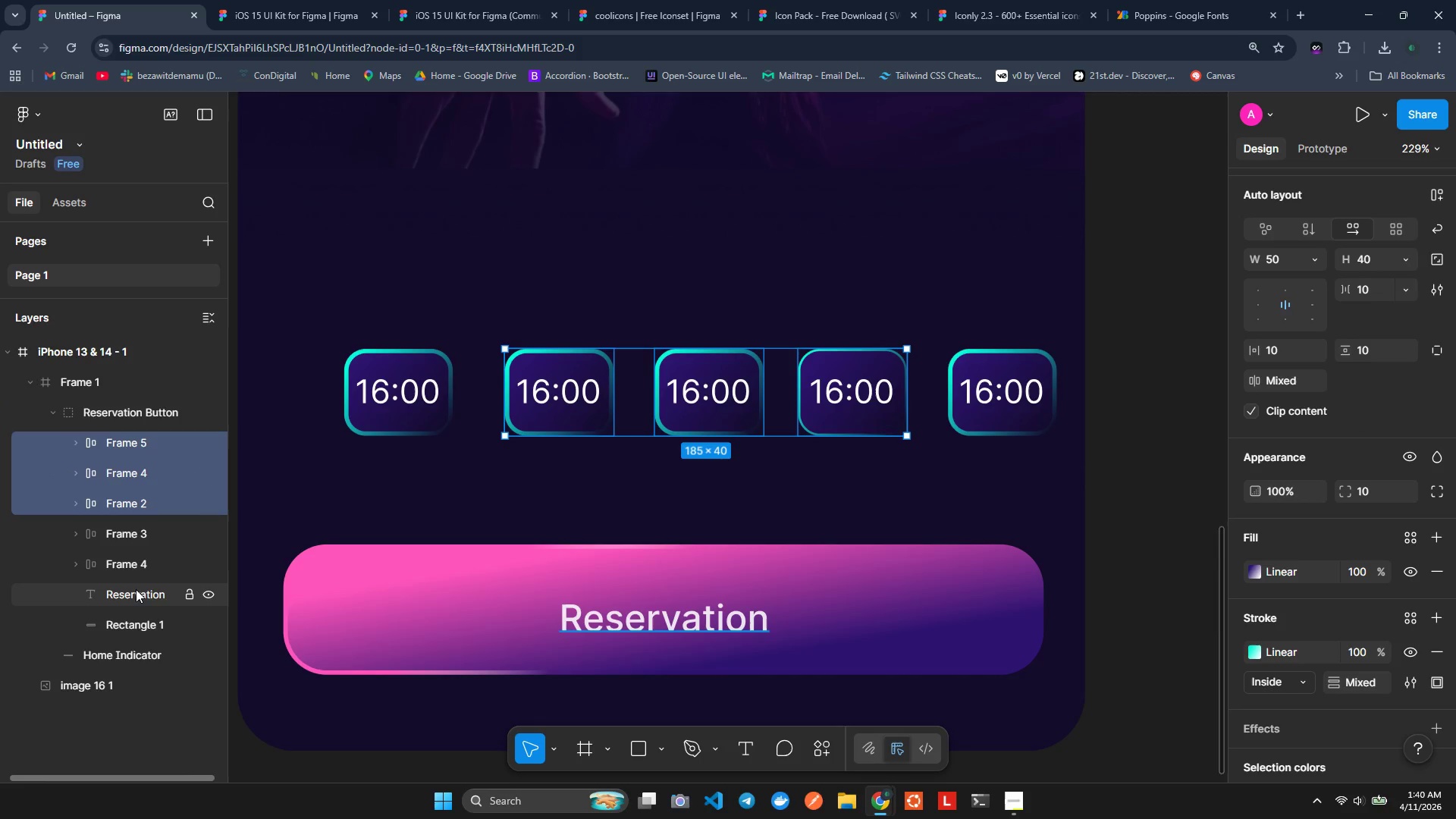 
left_click([127, 476])
 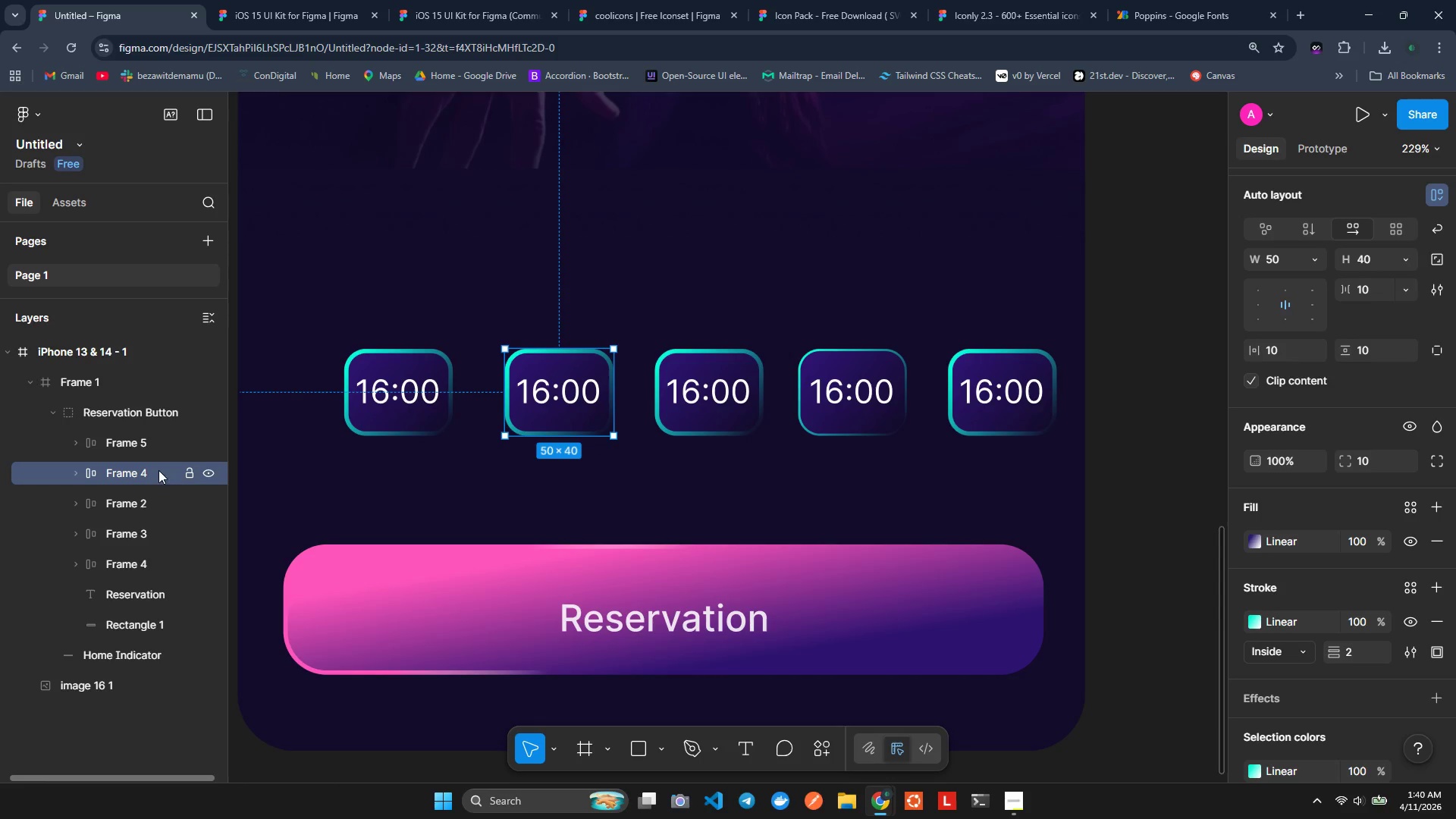 
right_click([158, 469])
 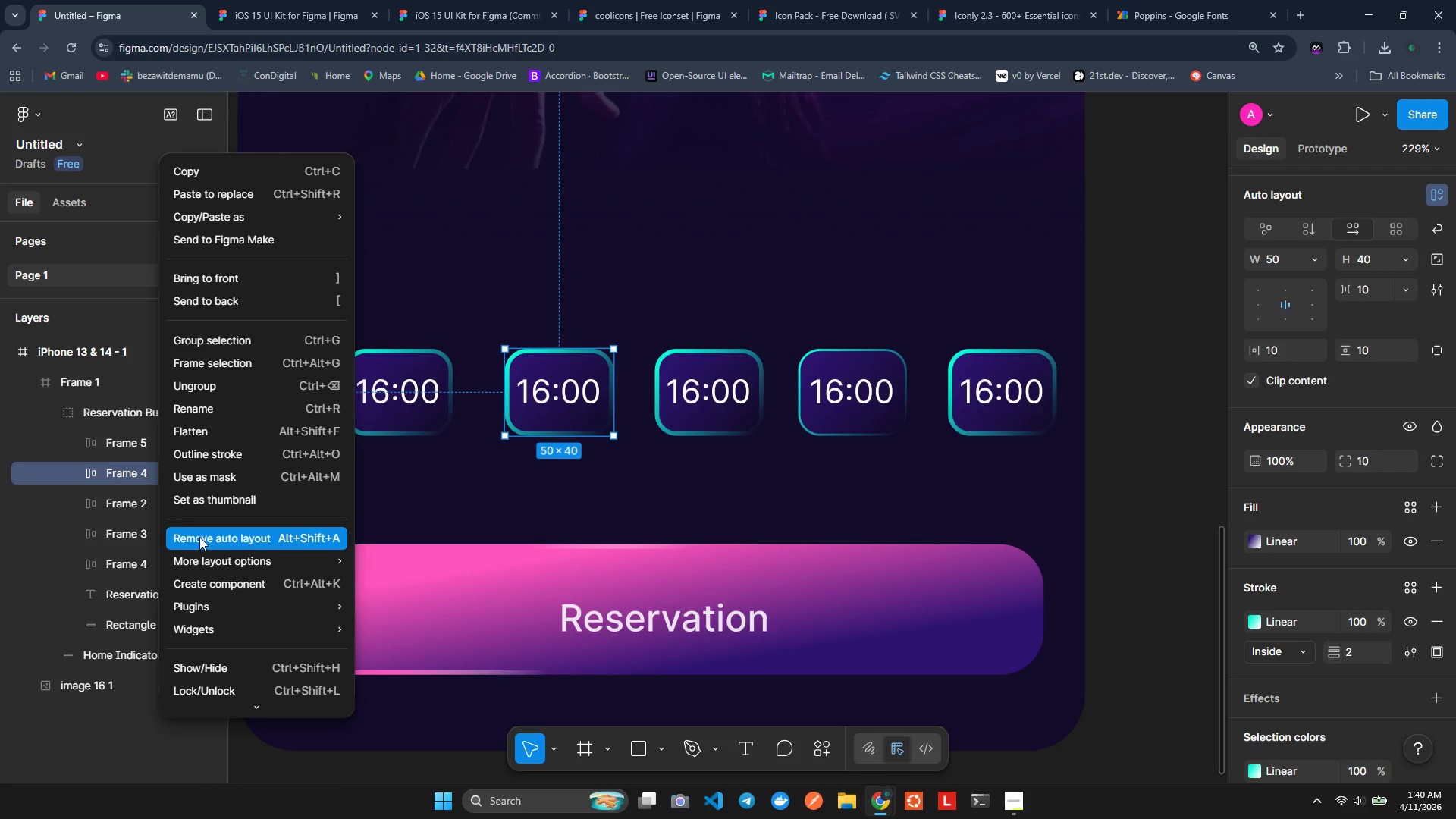 
left_click([560, 400])
 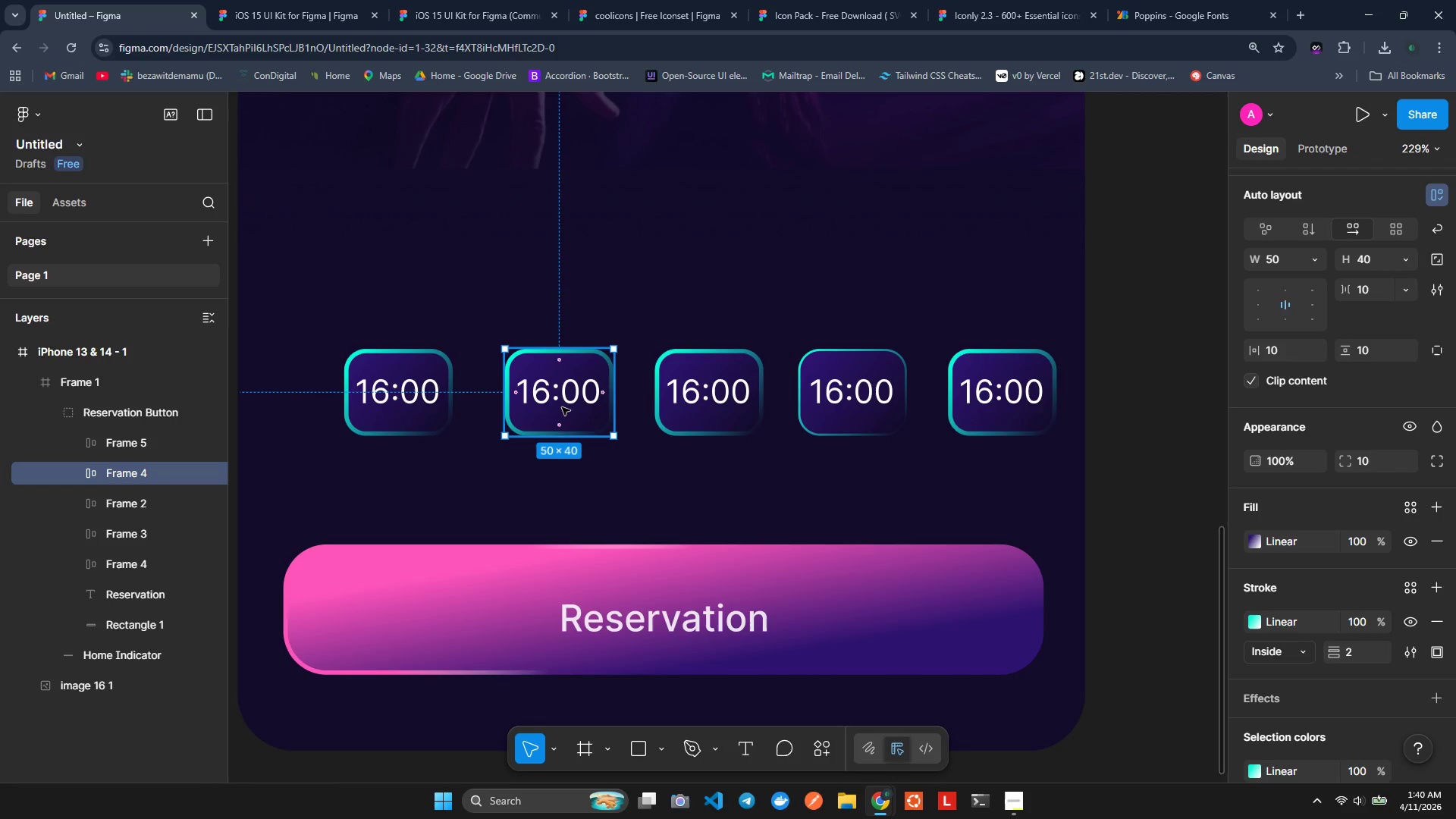 
key(Backspace)
 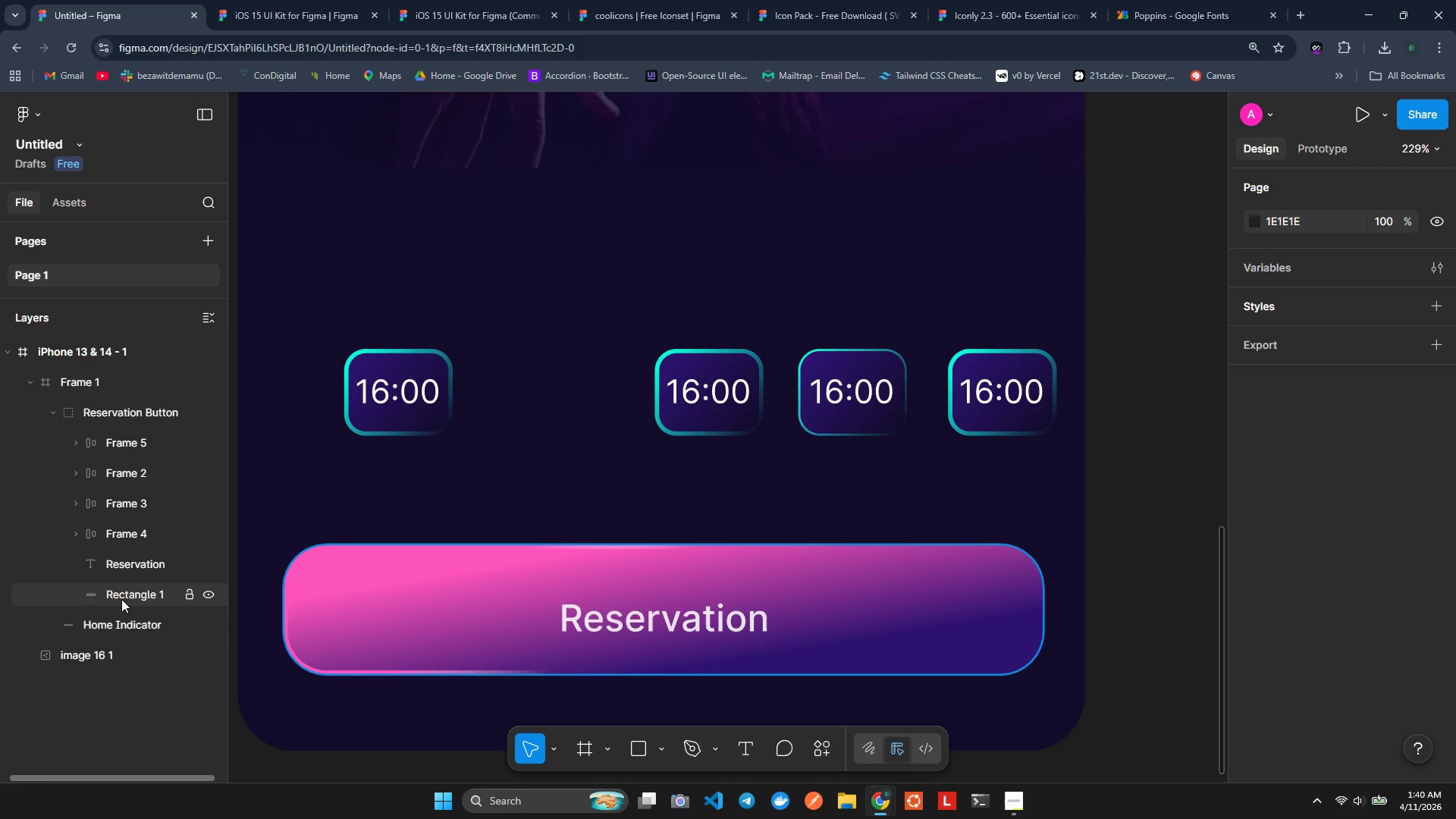 
key(Control+Z)
 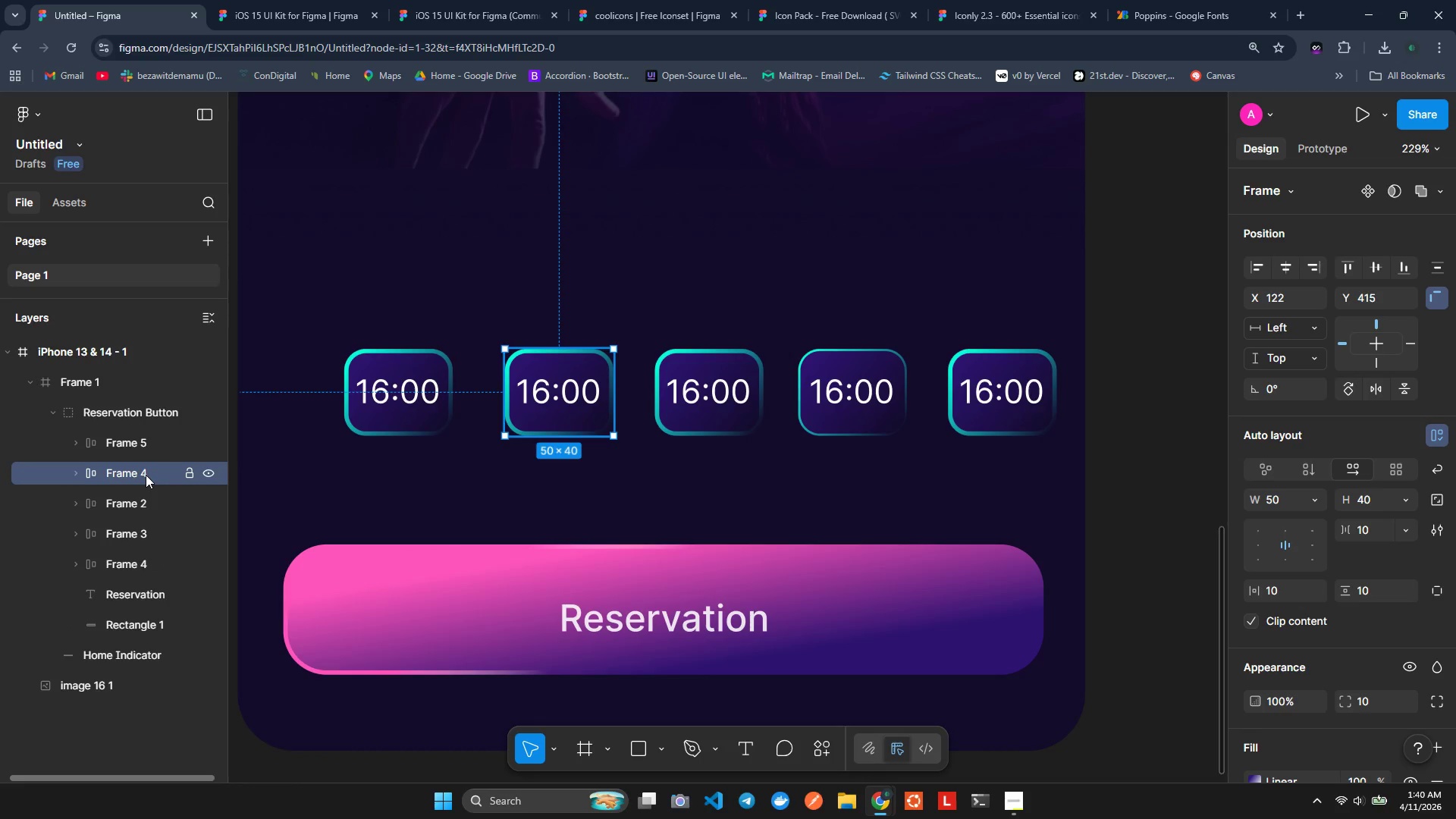 
double_click([146, 475])
 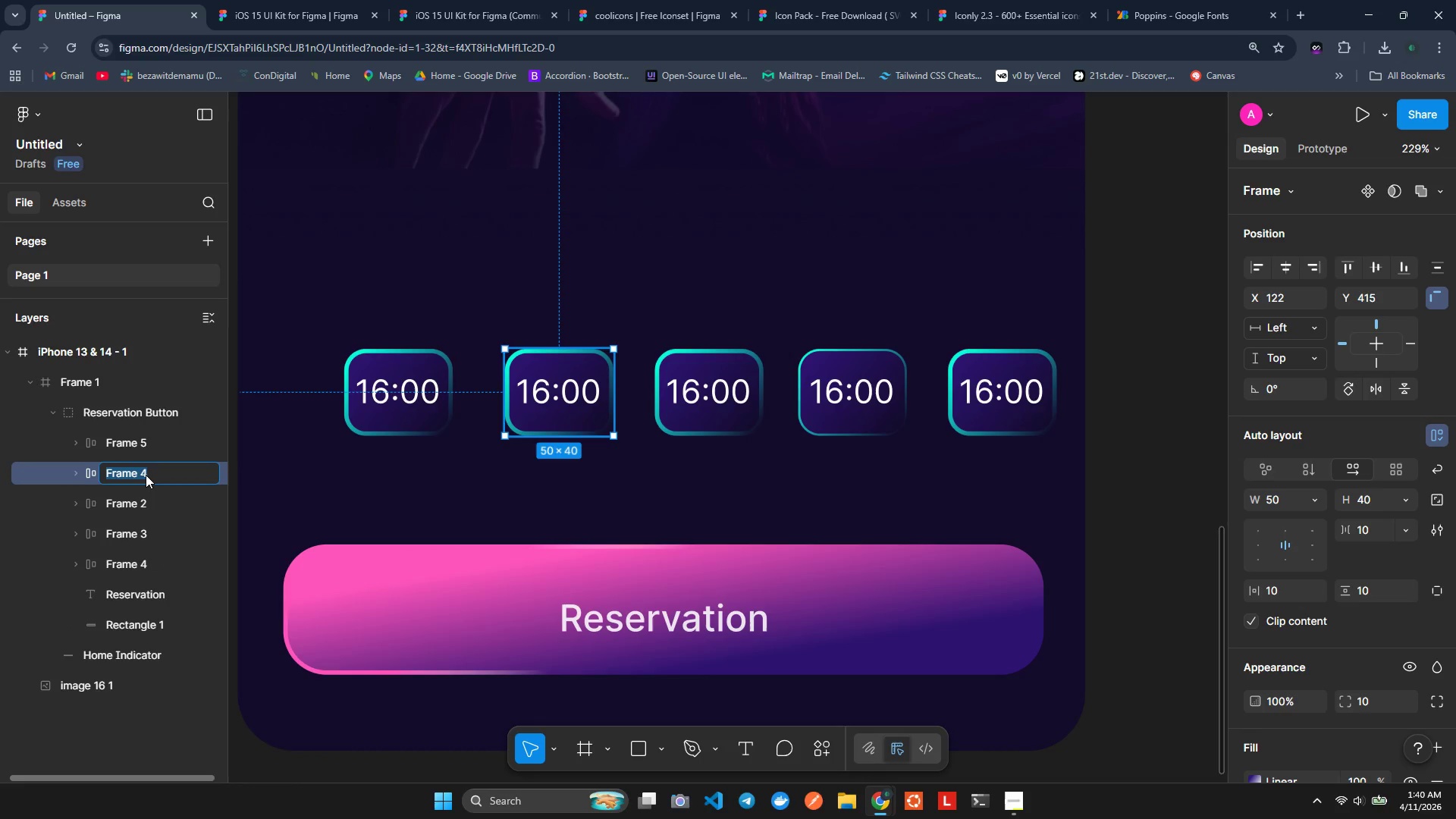 
left_click([146, 475])
 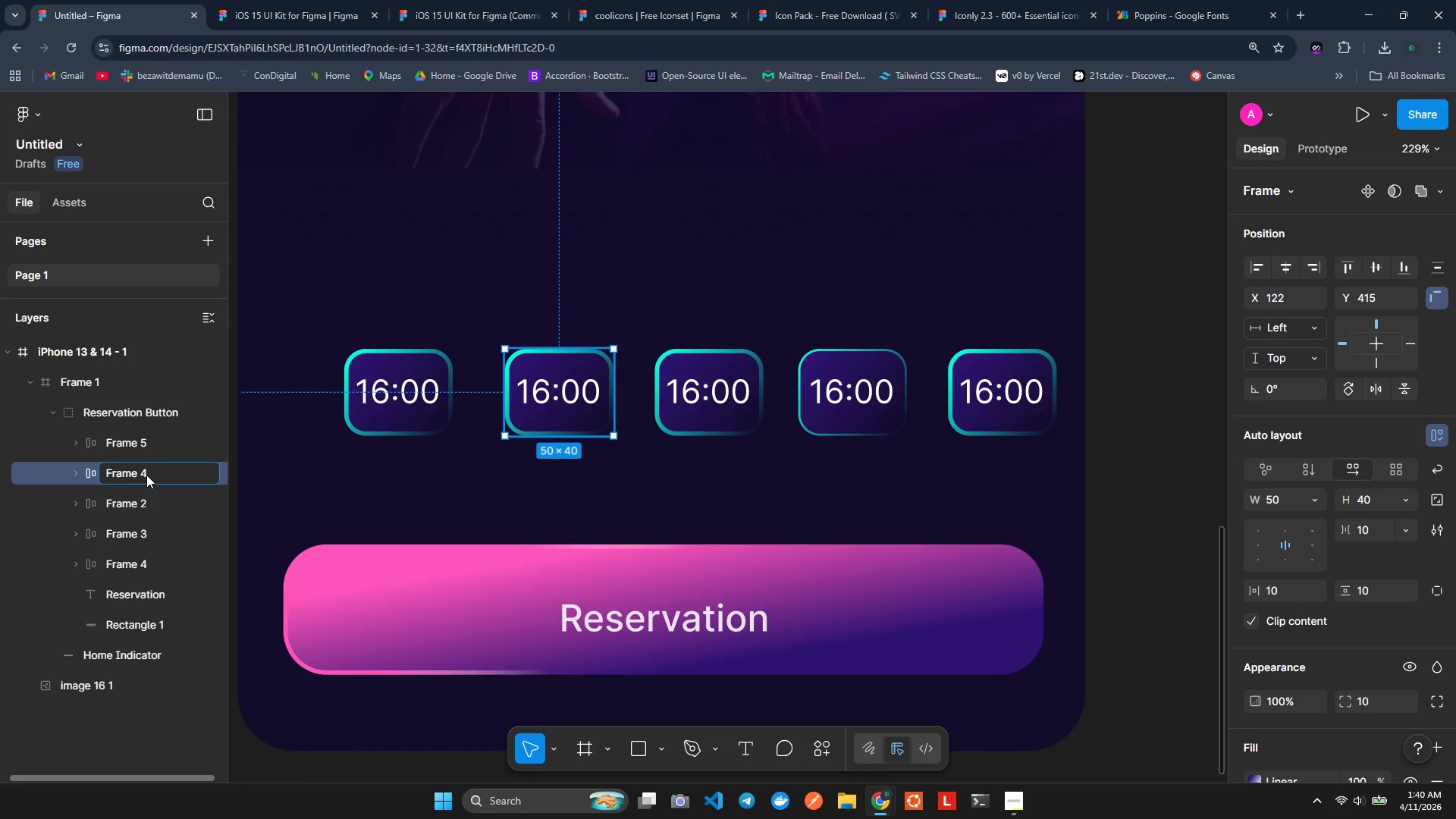 
key(Backspace)
 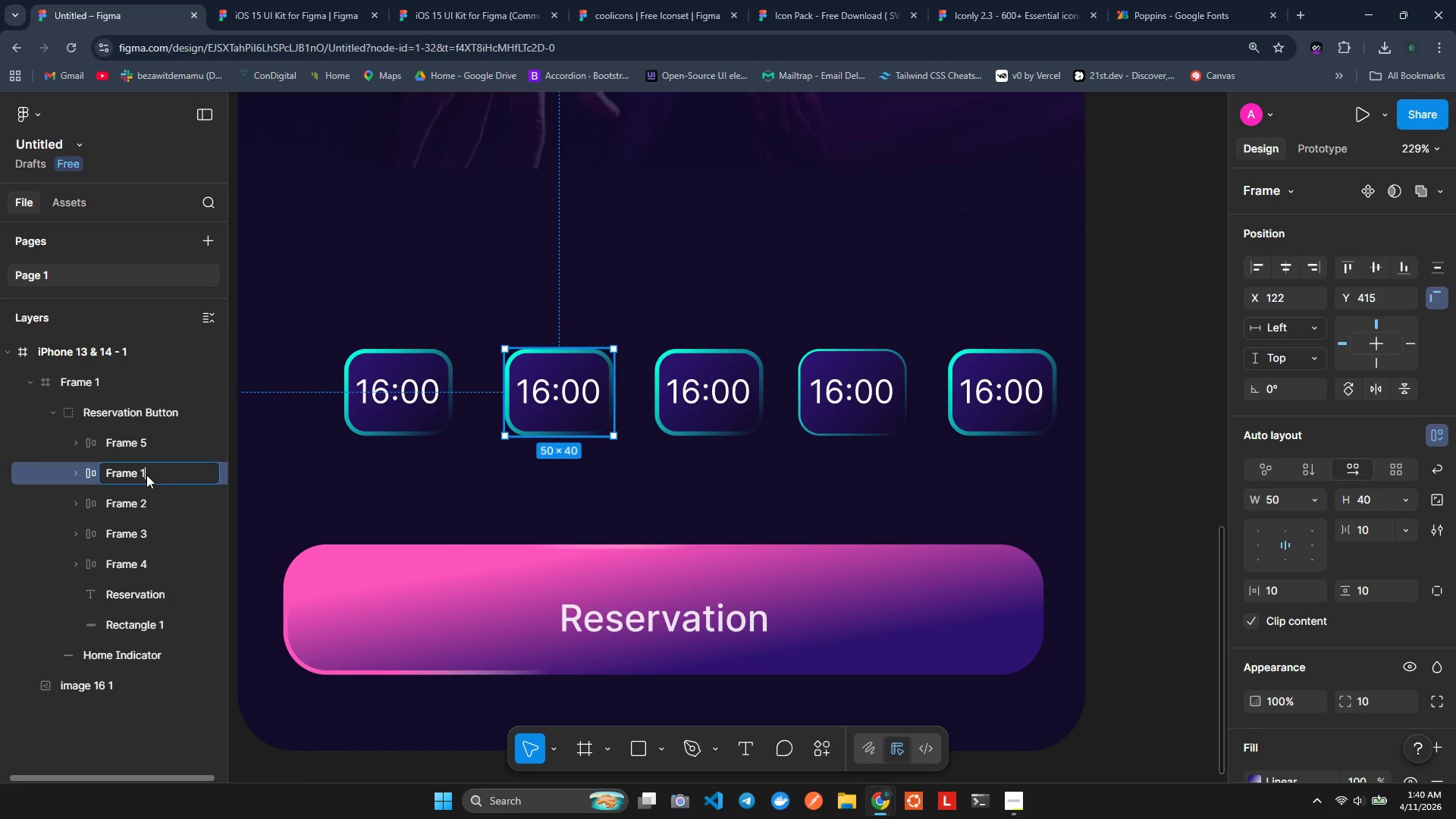 
key(1)
 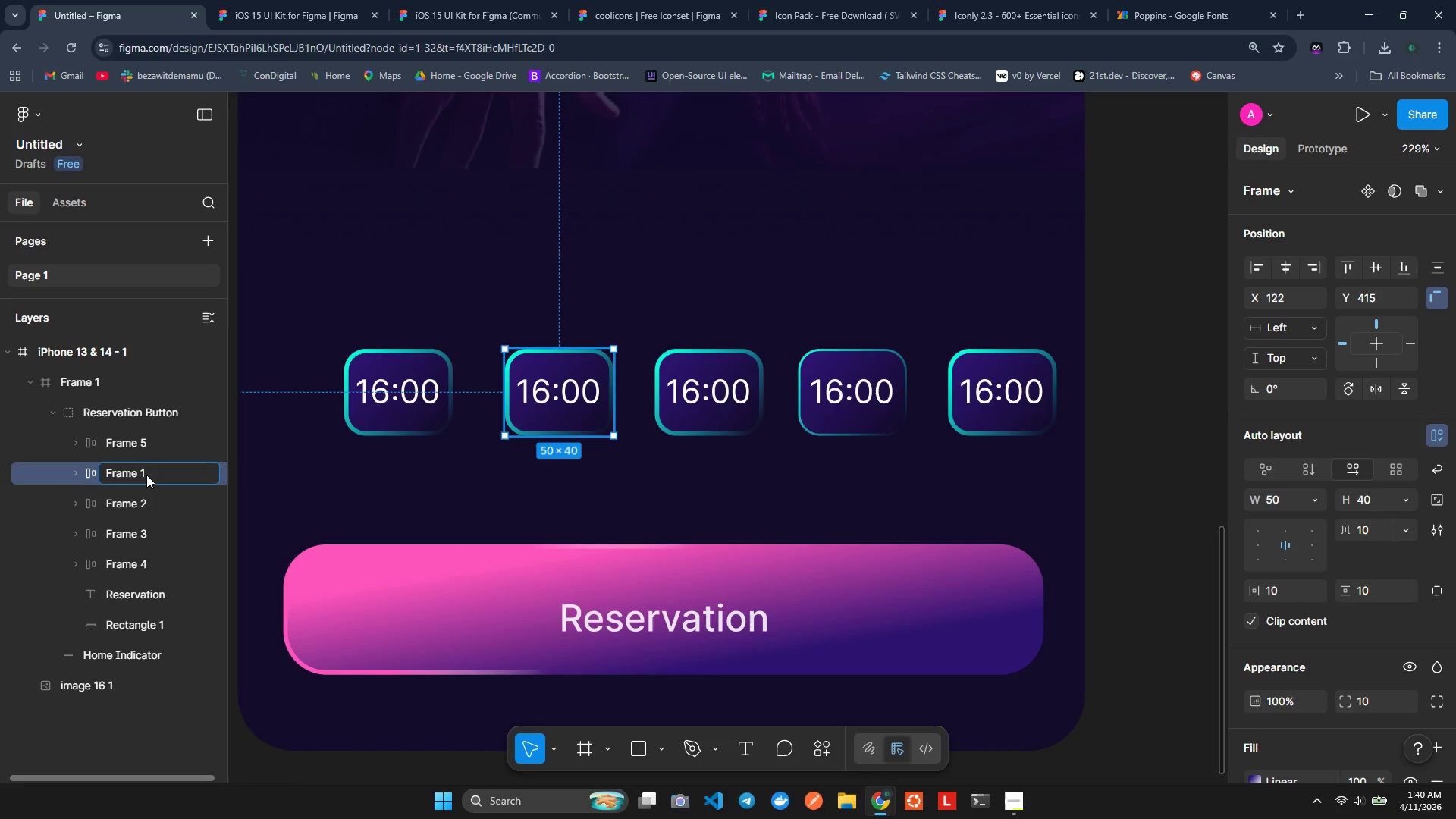 
key(Enter)
 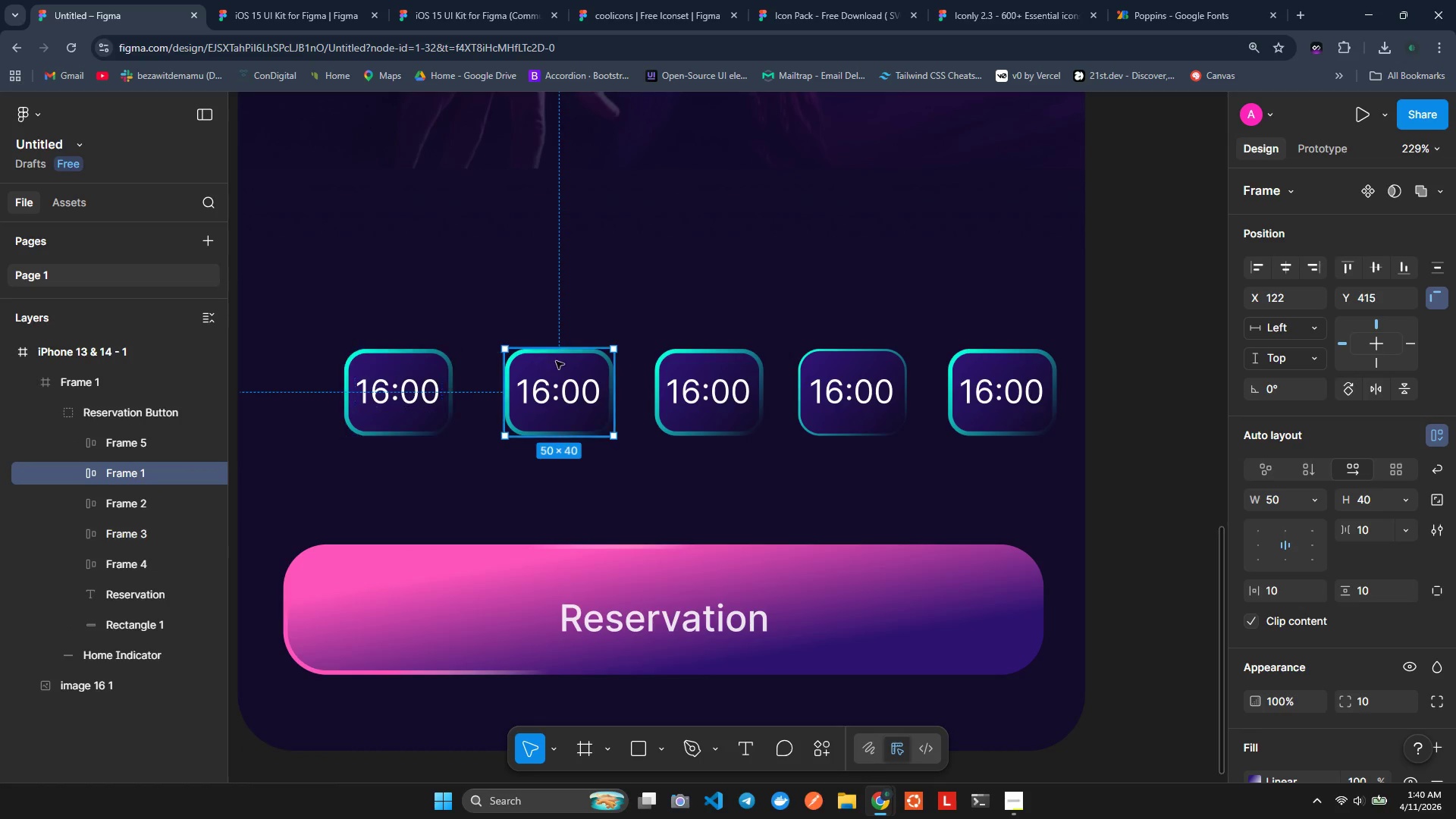 
left_click_drag(start_coordinate=[562, 381], to_coordinate=[346, 379])
 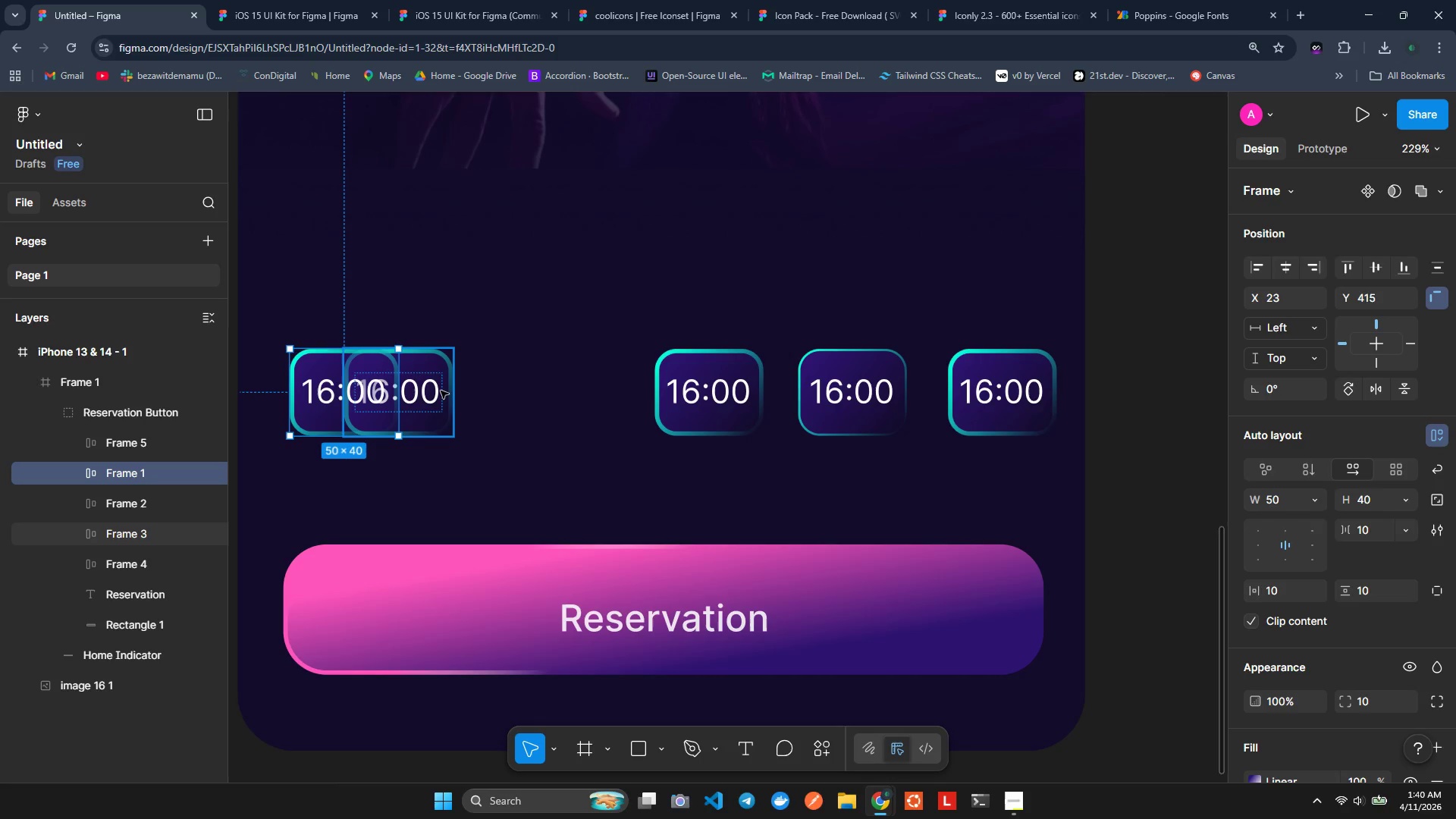 
left_click_drag(start_coordinate=[441, 391], to_coordinate=[560, 392])
 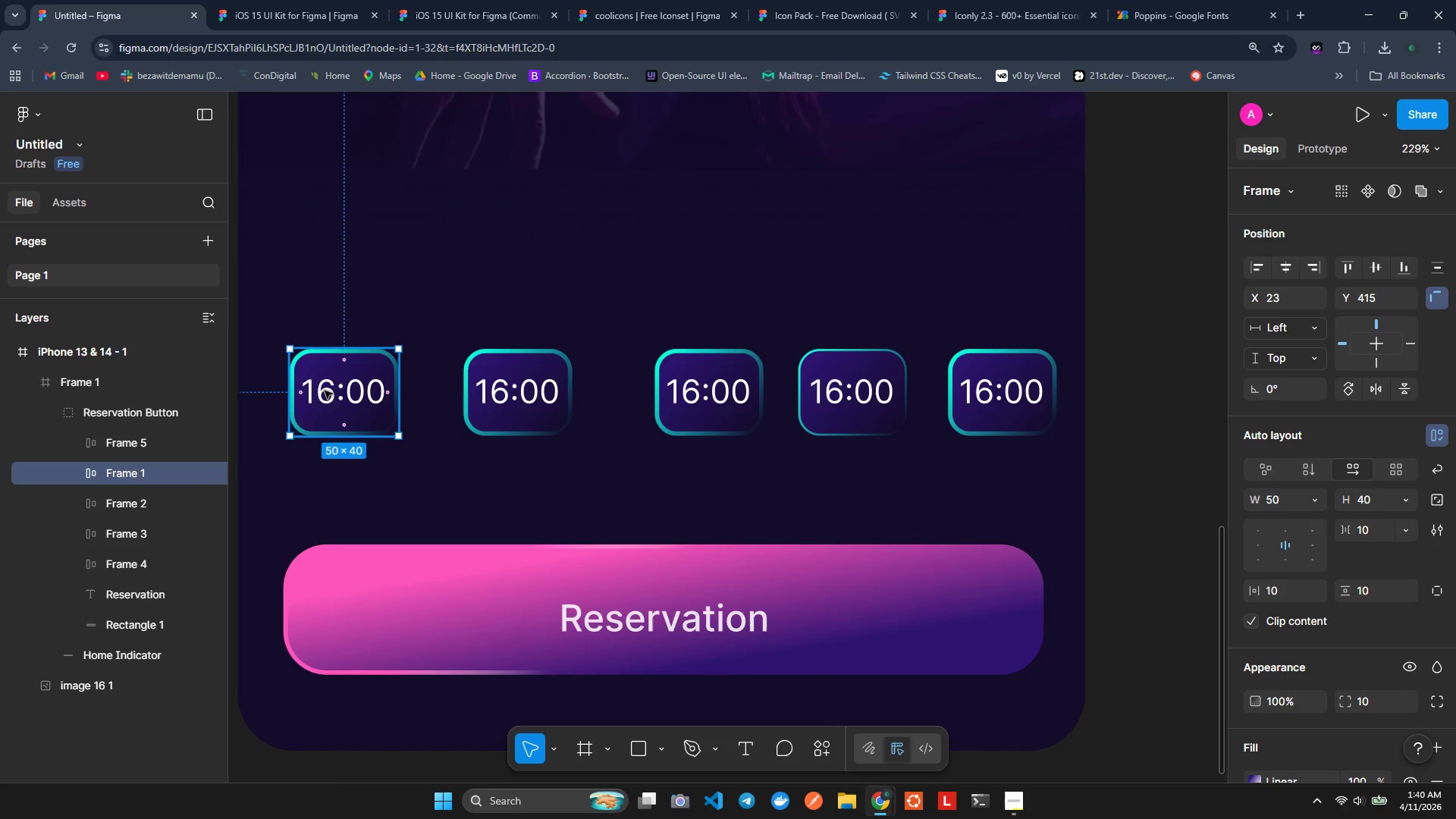 
left_click([510, 396])
 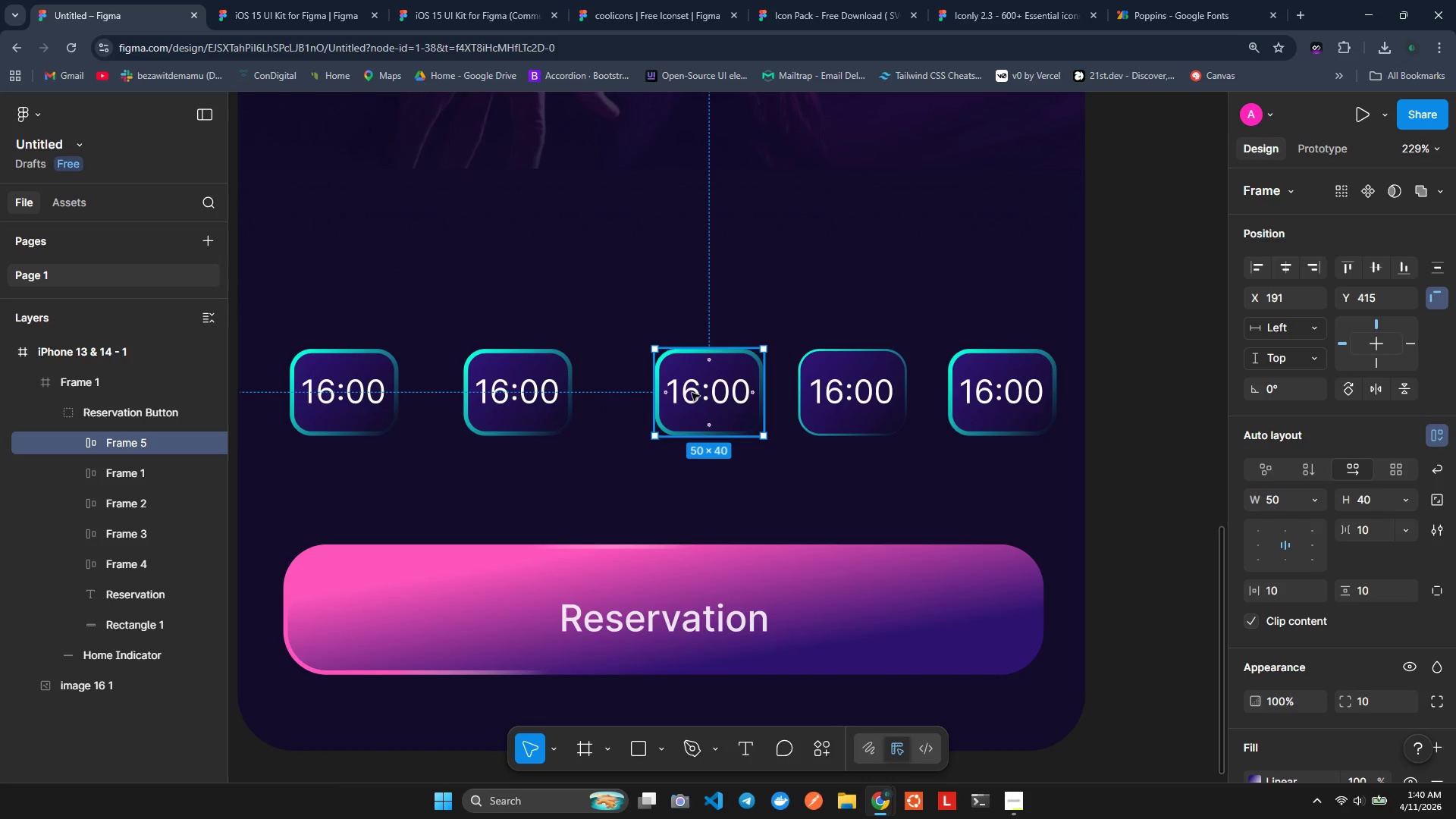 
left_click_drag(start_coordinate=[512, 402], to_coordinate=[526, 402])
 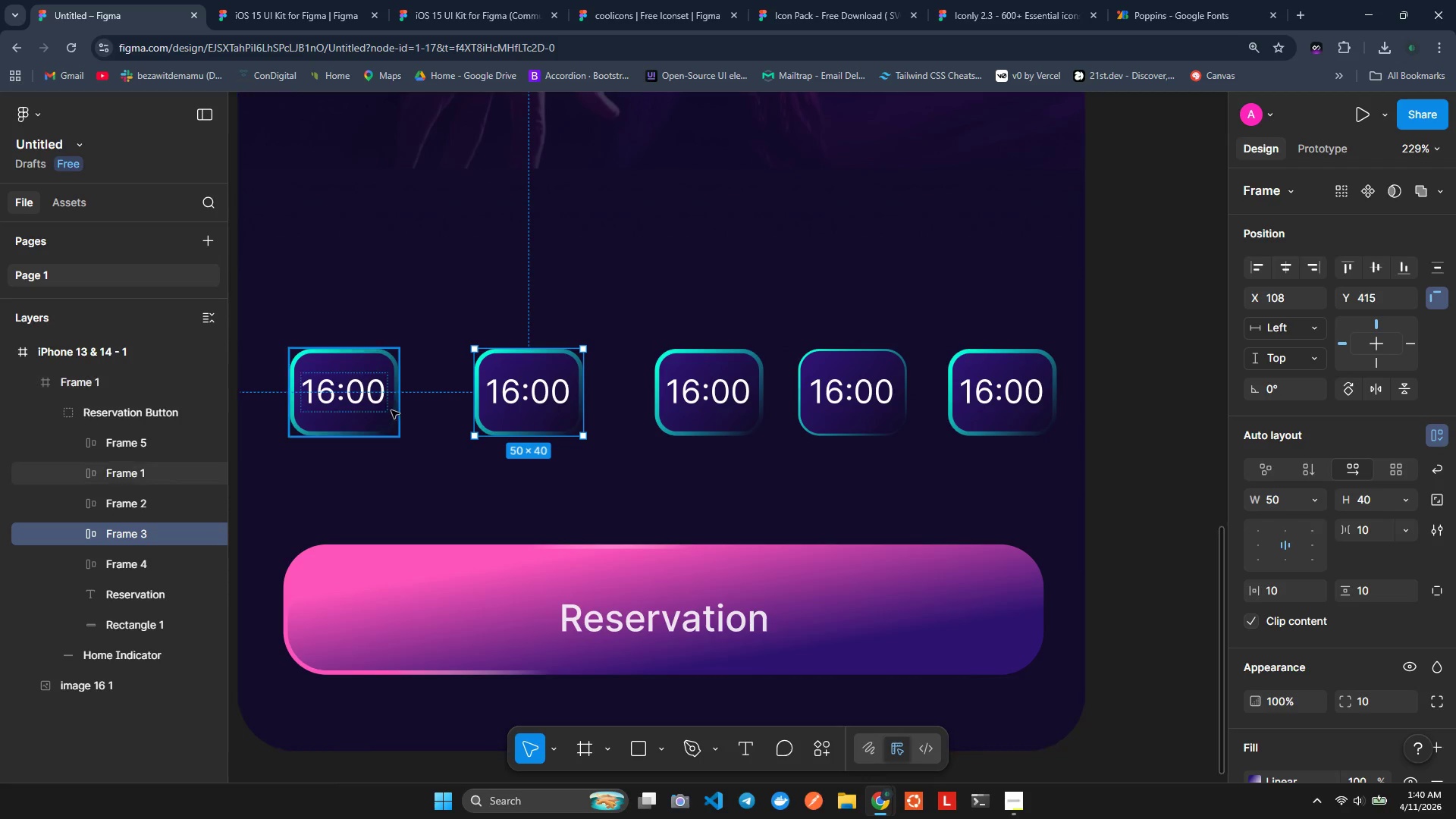 
left_click_drag(start_coordinate=[367, 403], to_coordinate=[386, 400])
 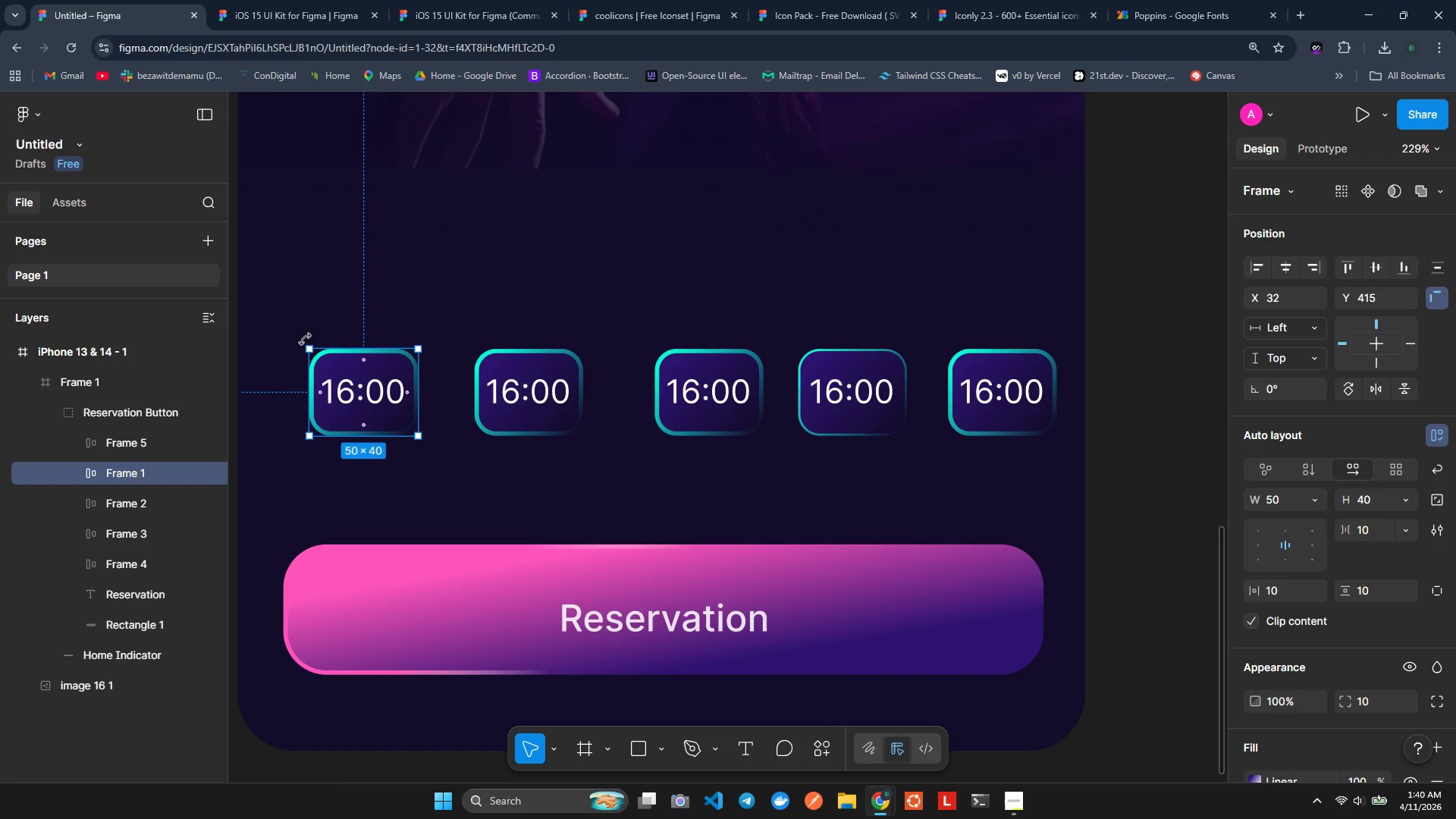 
left_click_drag(start_coordinate=[285, 323], to_coordinate=[319, 370])
 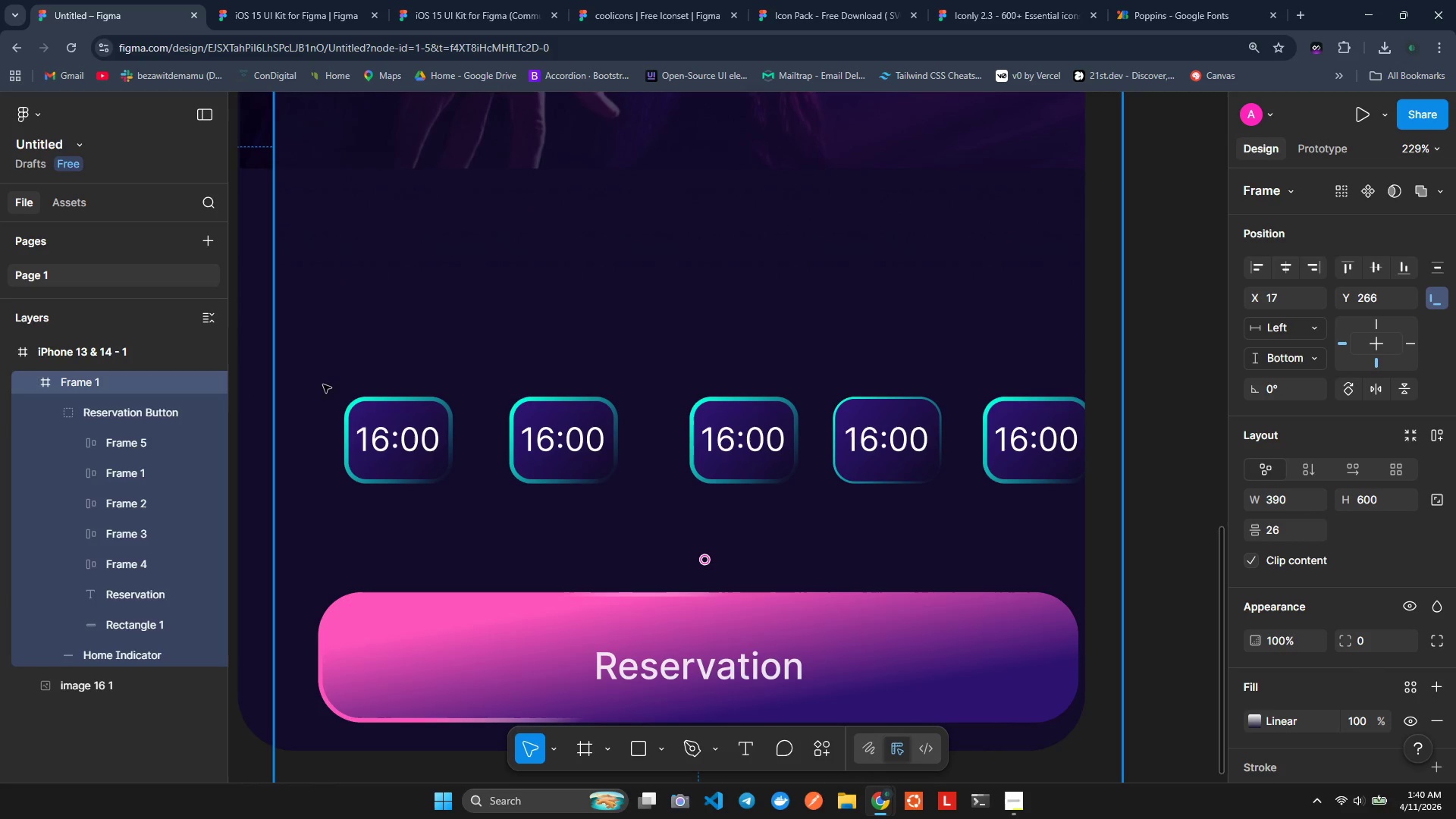 
key(Control+ControlLeft)
 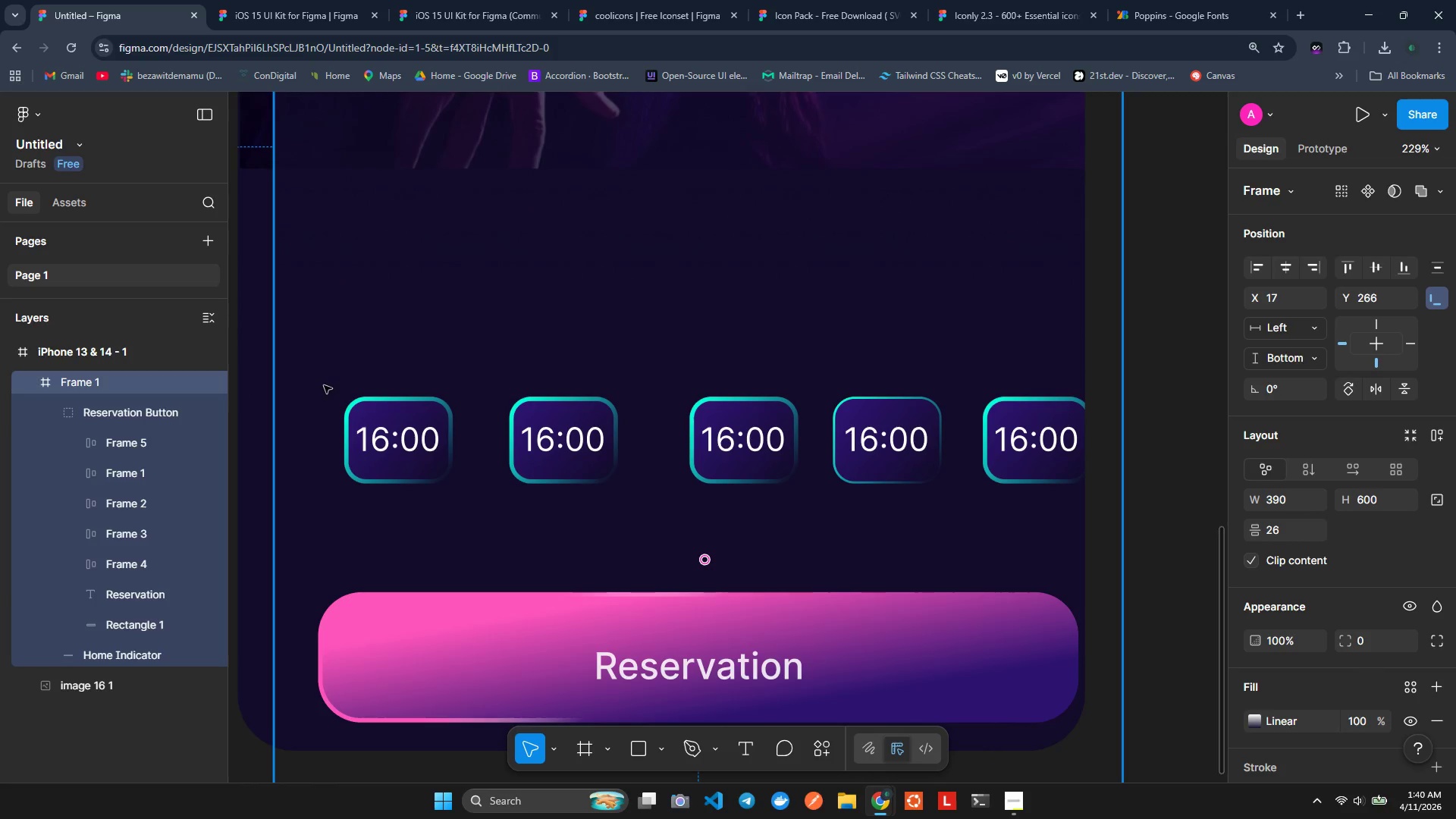 
key(Control+Z)
 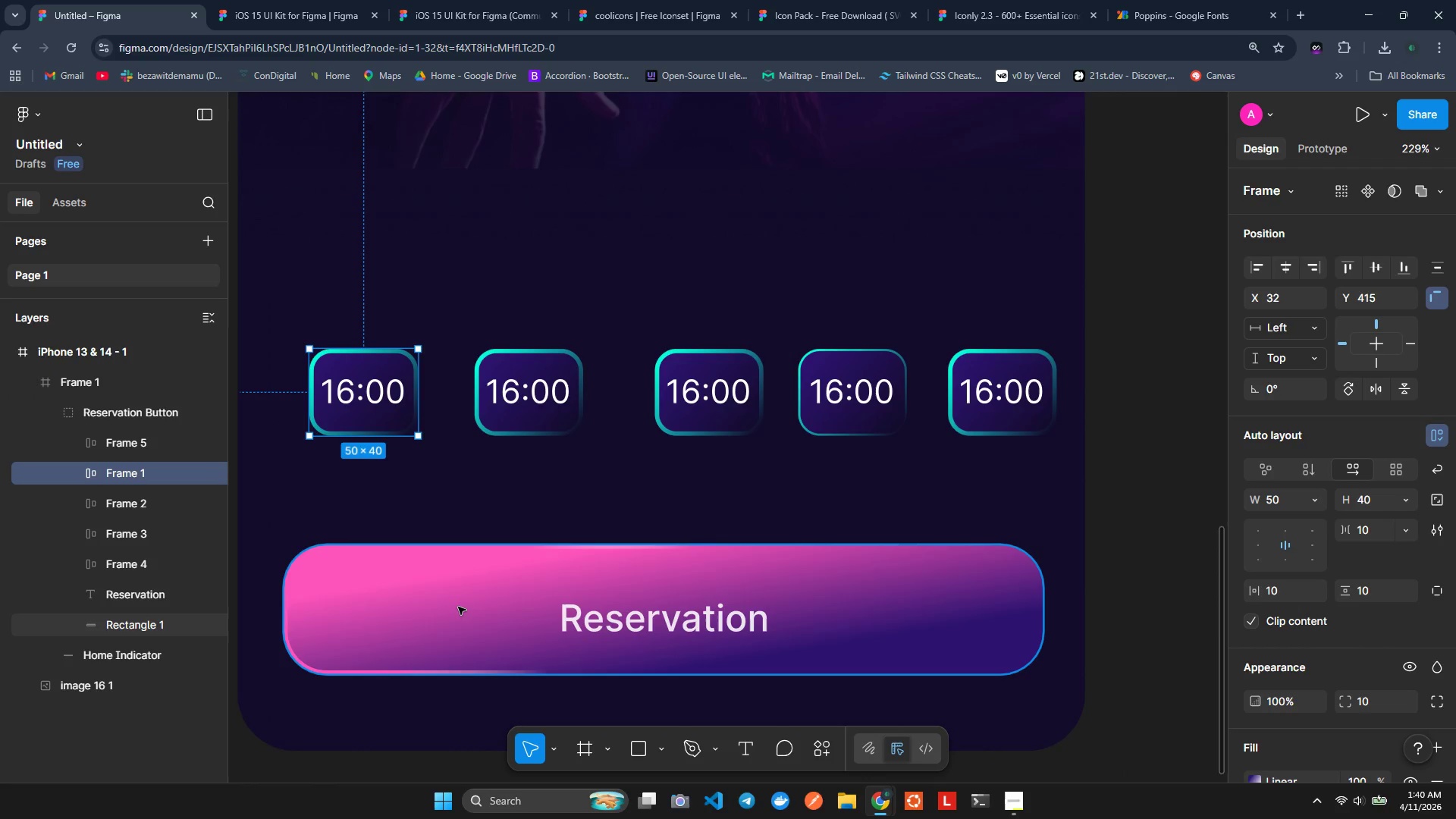 
left_click([460, 609])
 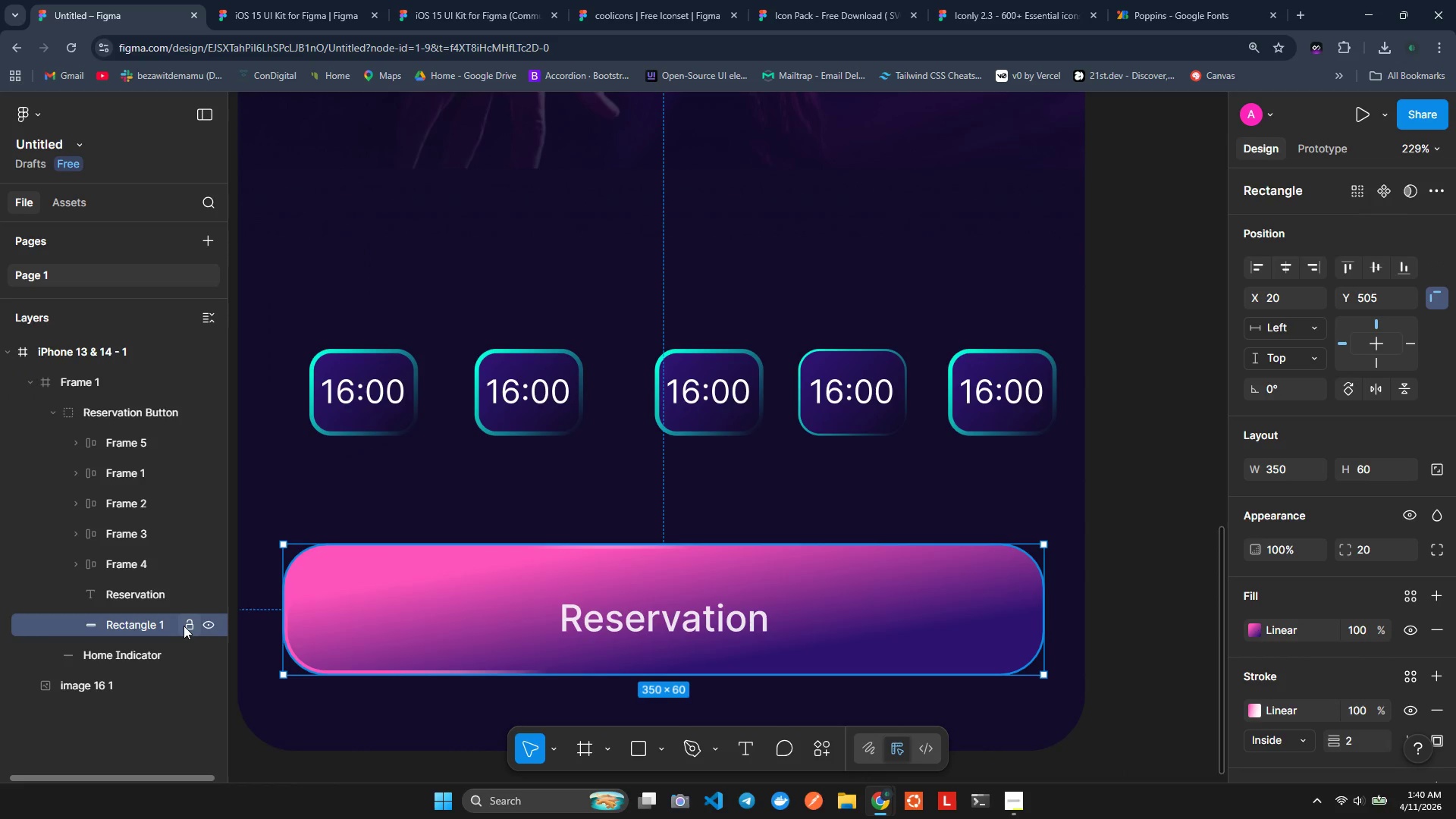 
left_click([185, 628])
 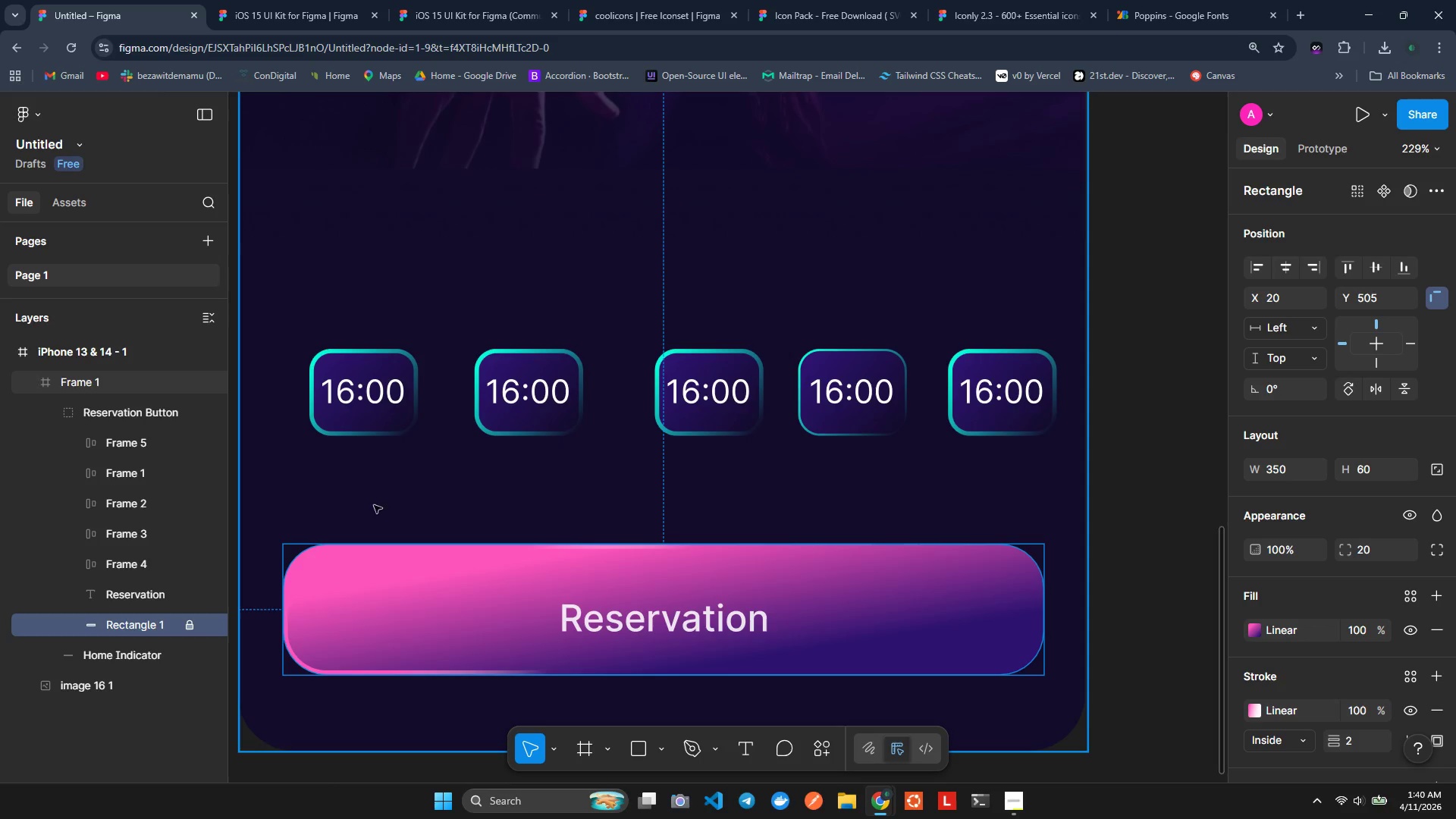 
left_click([305, 470])
 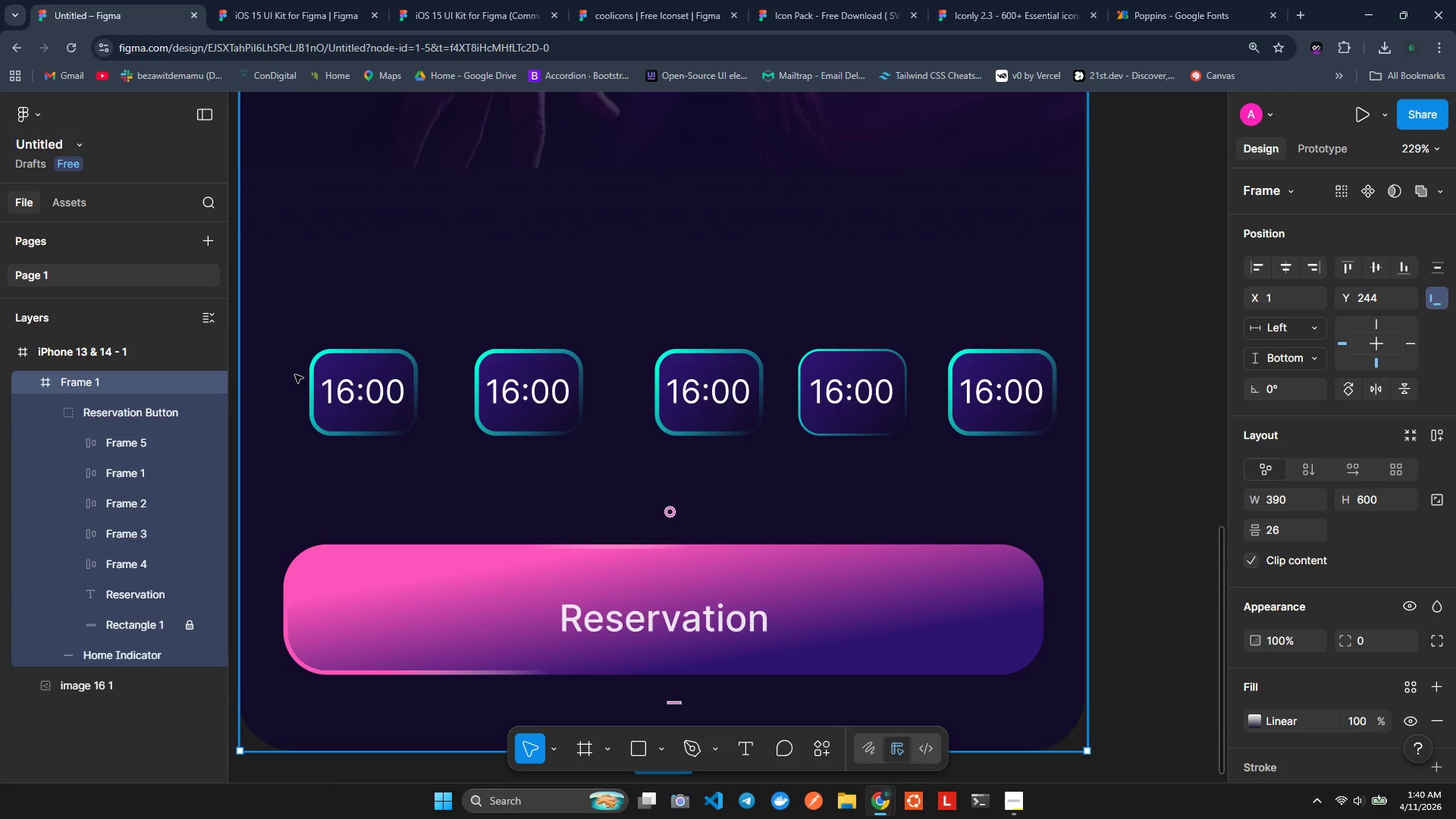 
left_click_drag(start_coordinate=[286, 335], to_coordinate=[298, 375])
 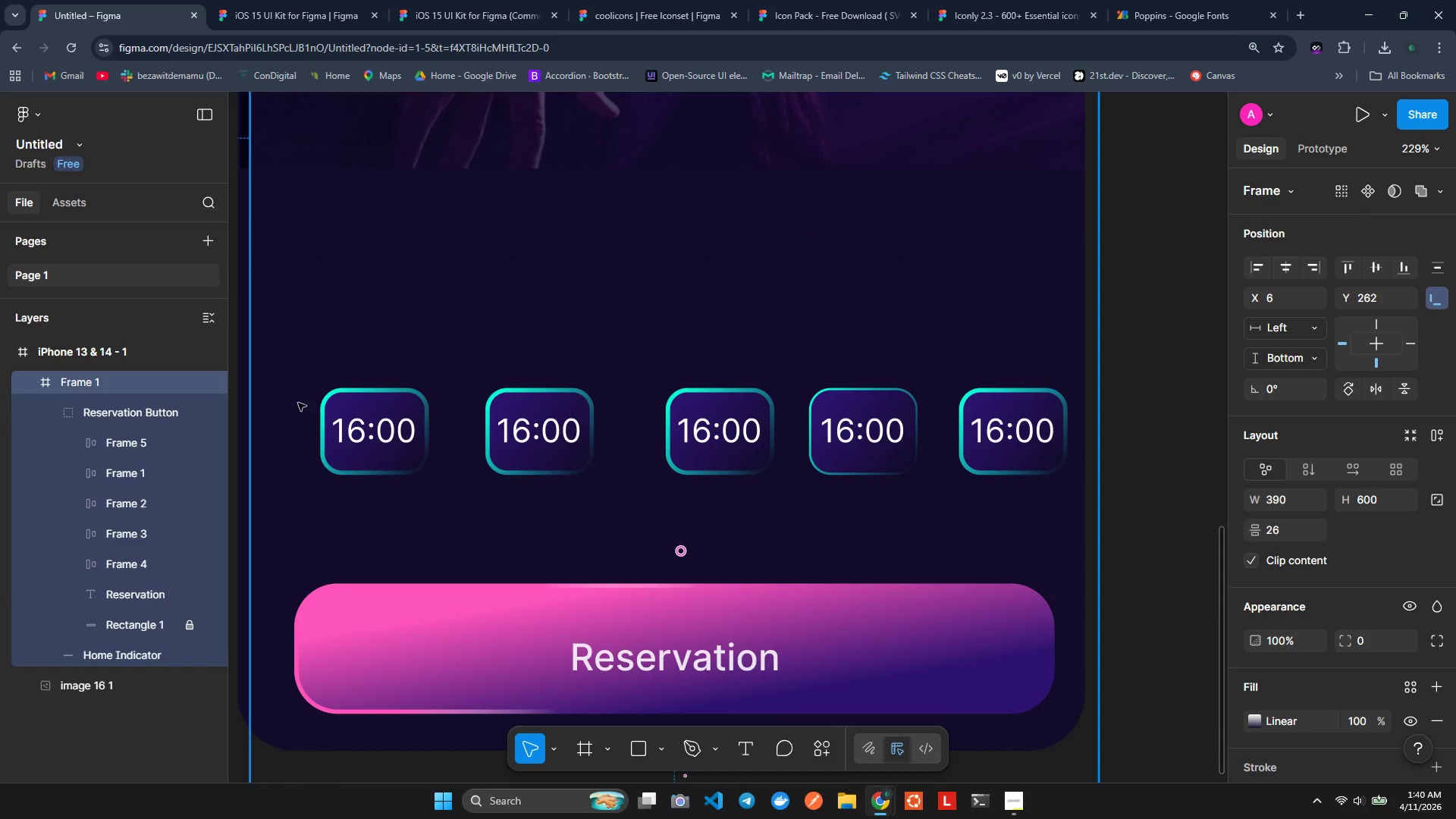 
key(Control+Z)
 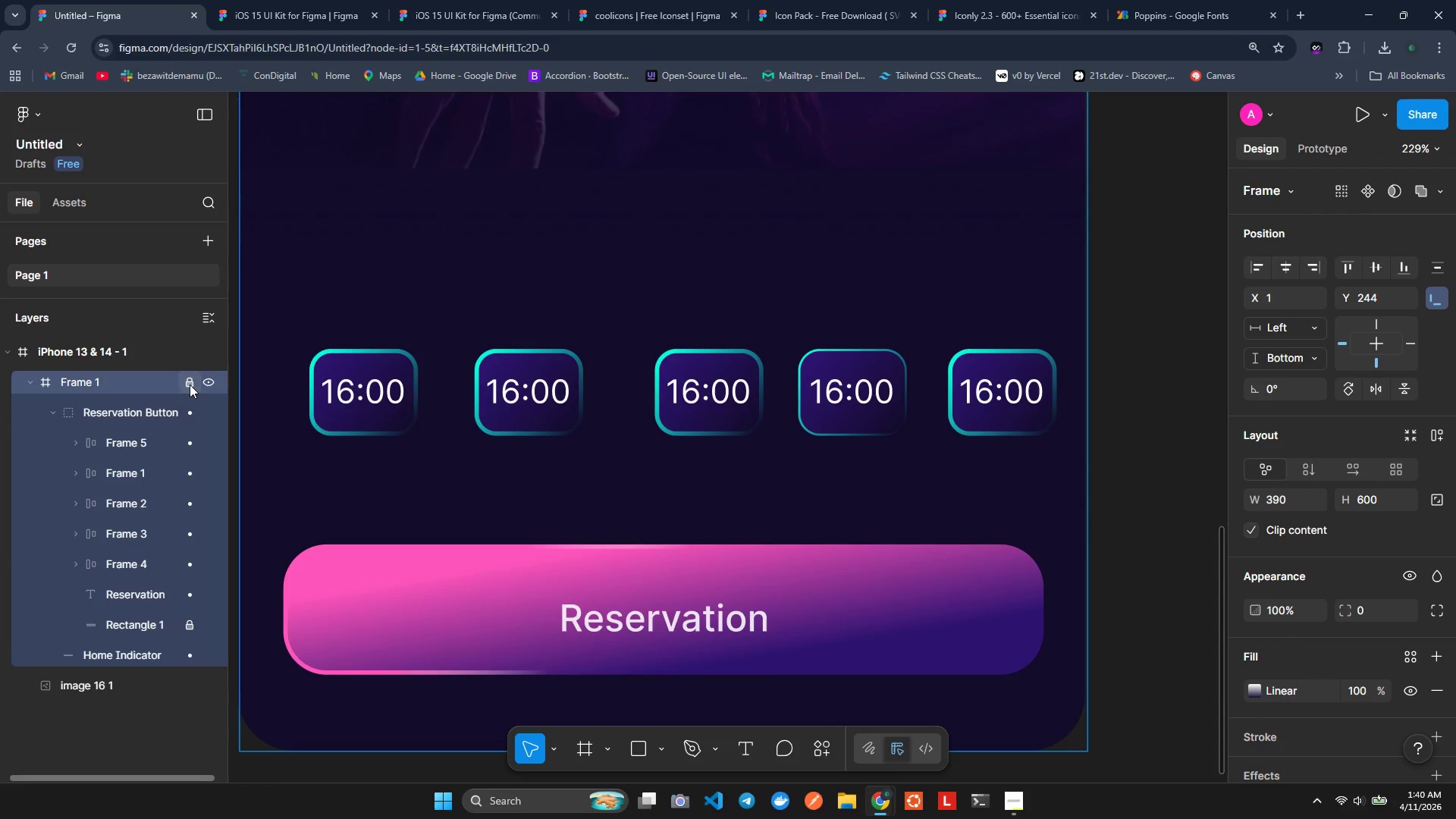 
left_click_drag(start_coordinate=[292, 300], to_coordinate=[1038, 456])
 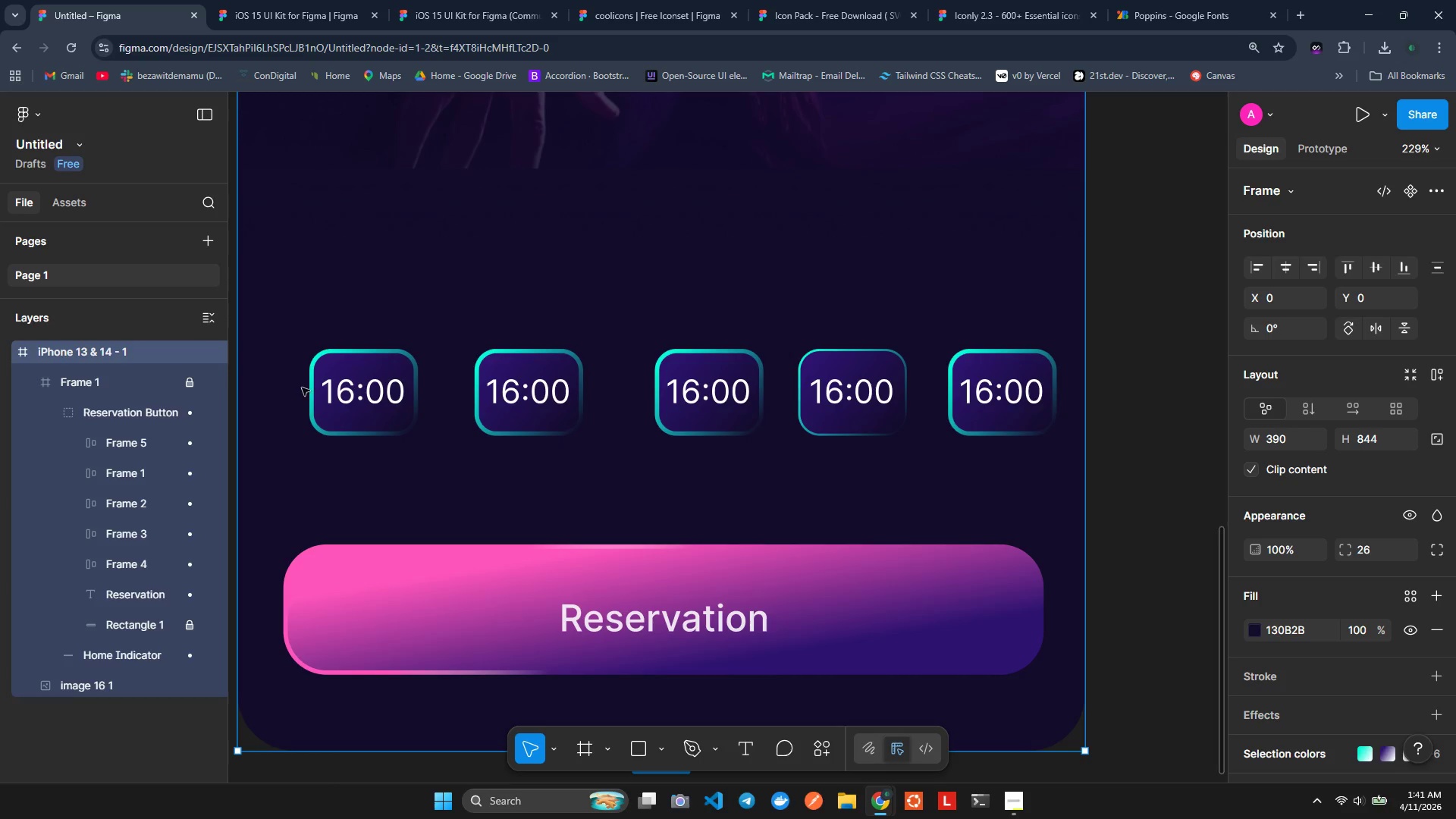 
left_click([132, 441])
 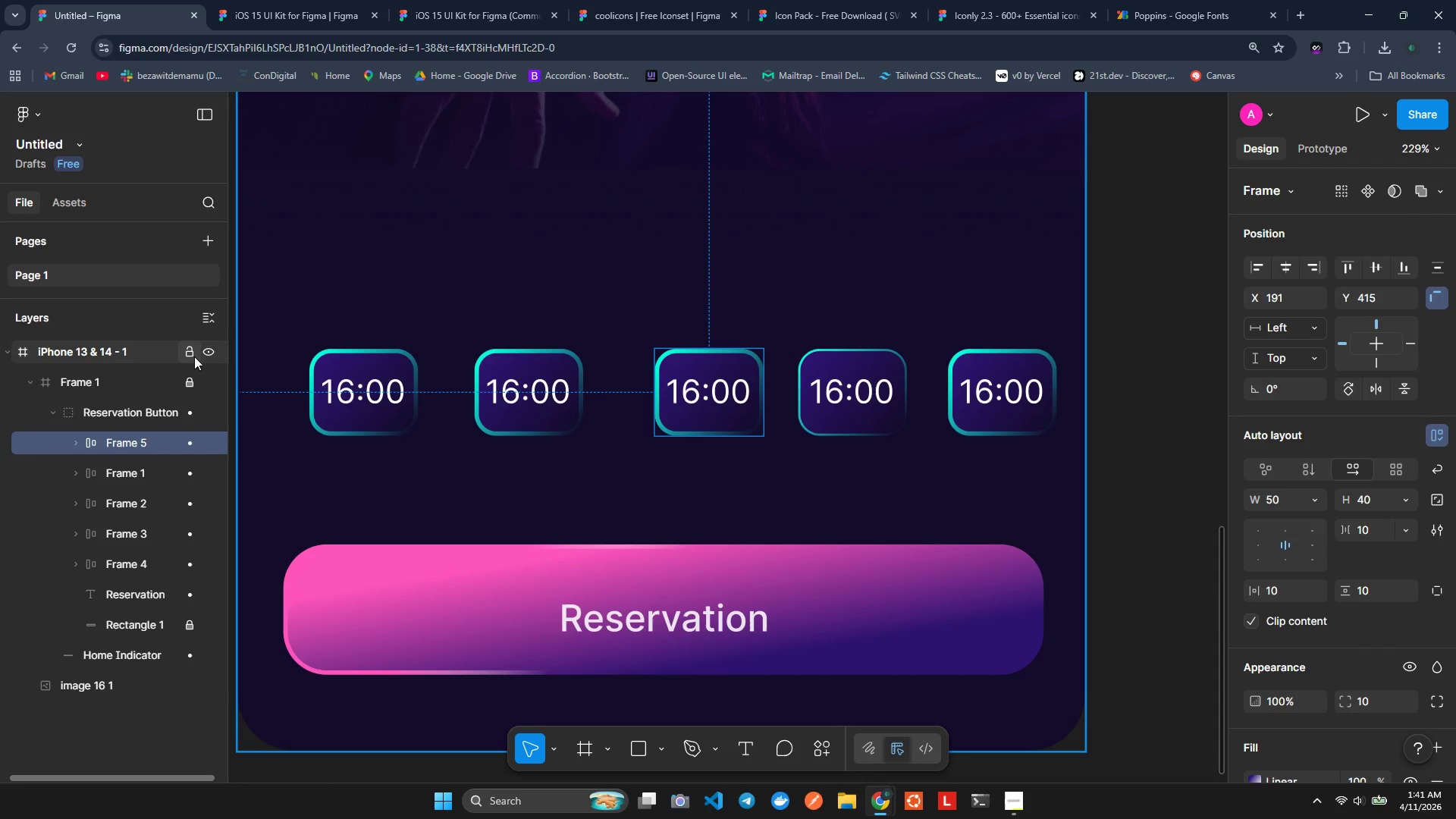 
left_click([193, 355])
 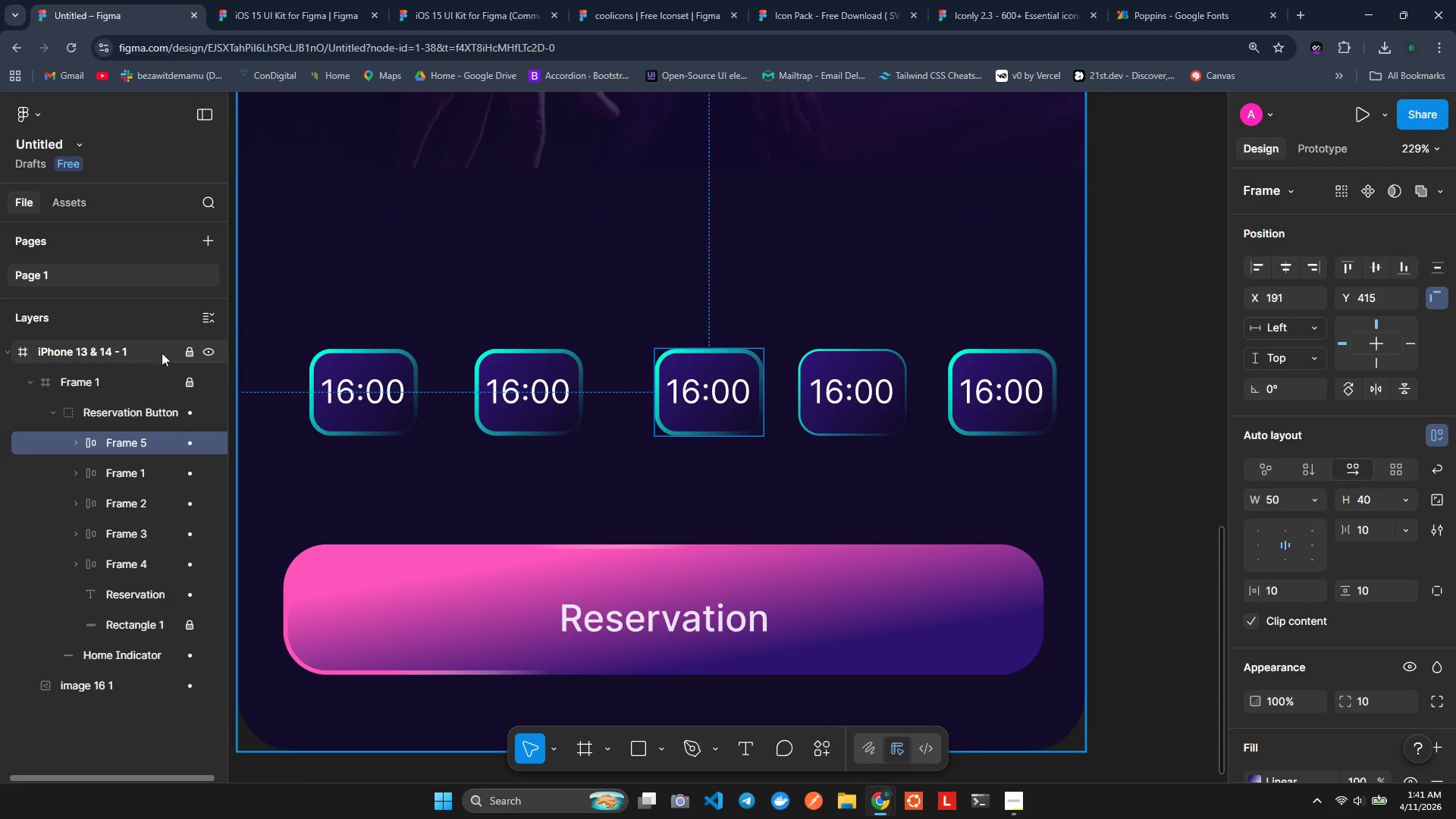 
left_click([187, 352])
 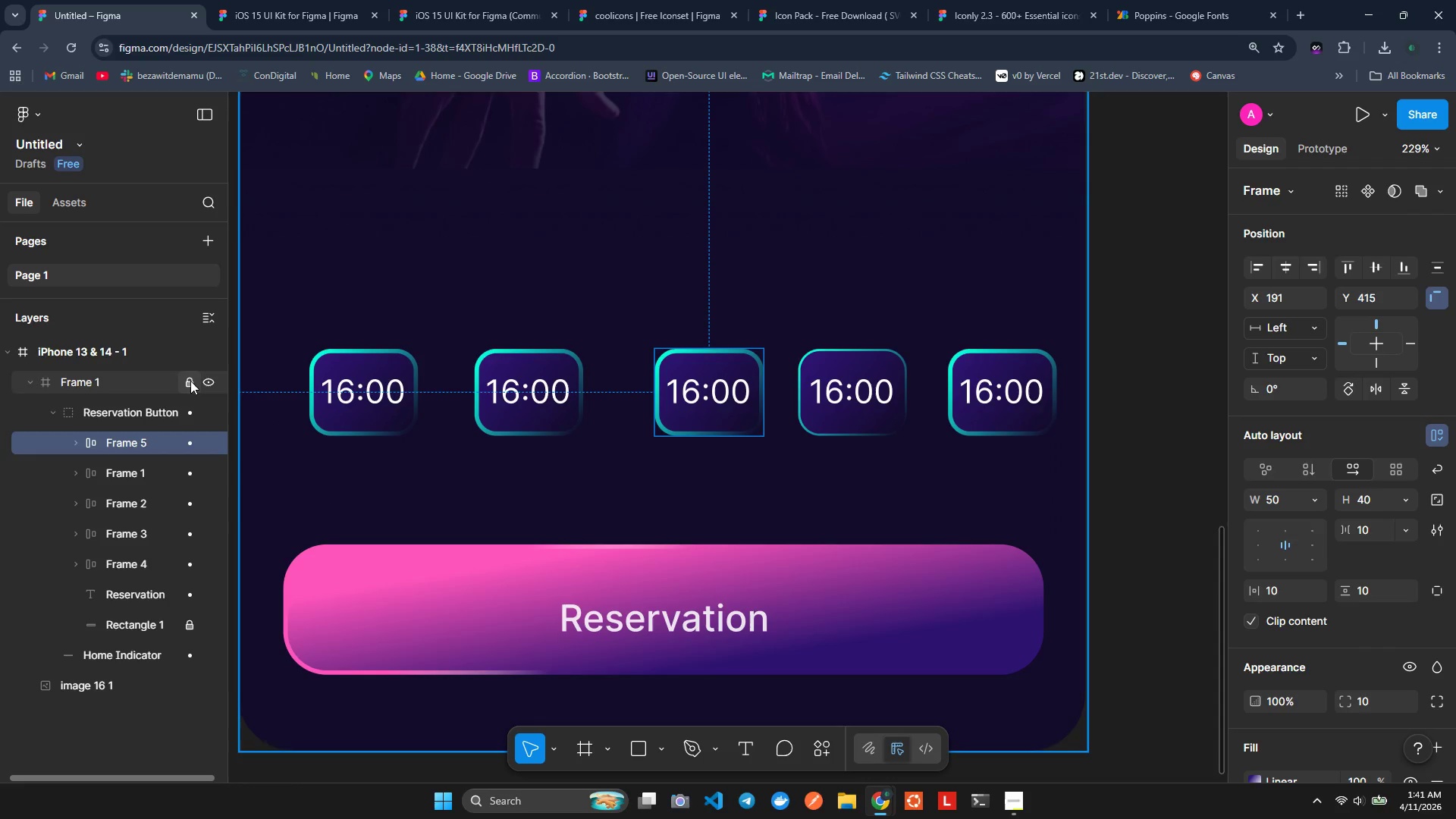 
left_click([190, 381])
 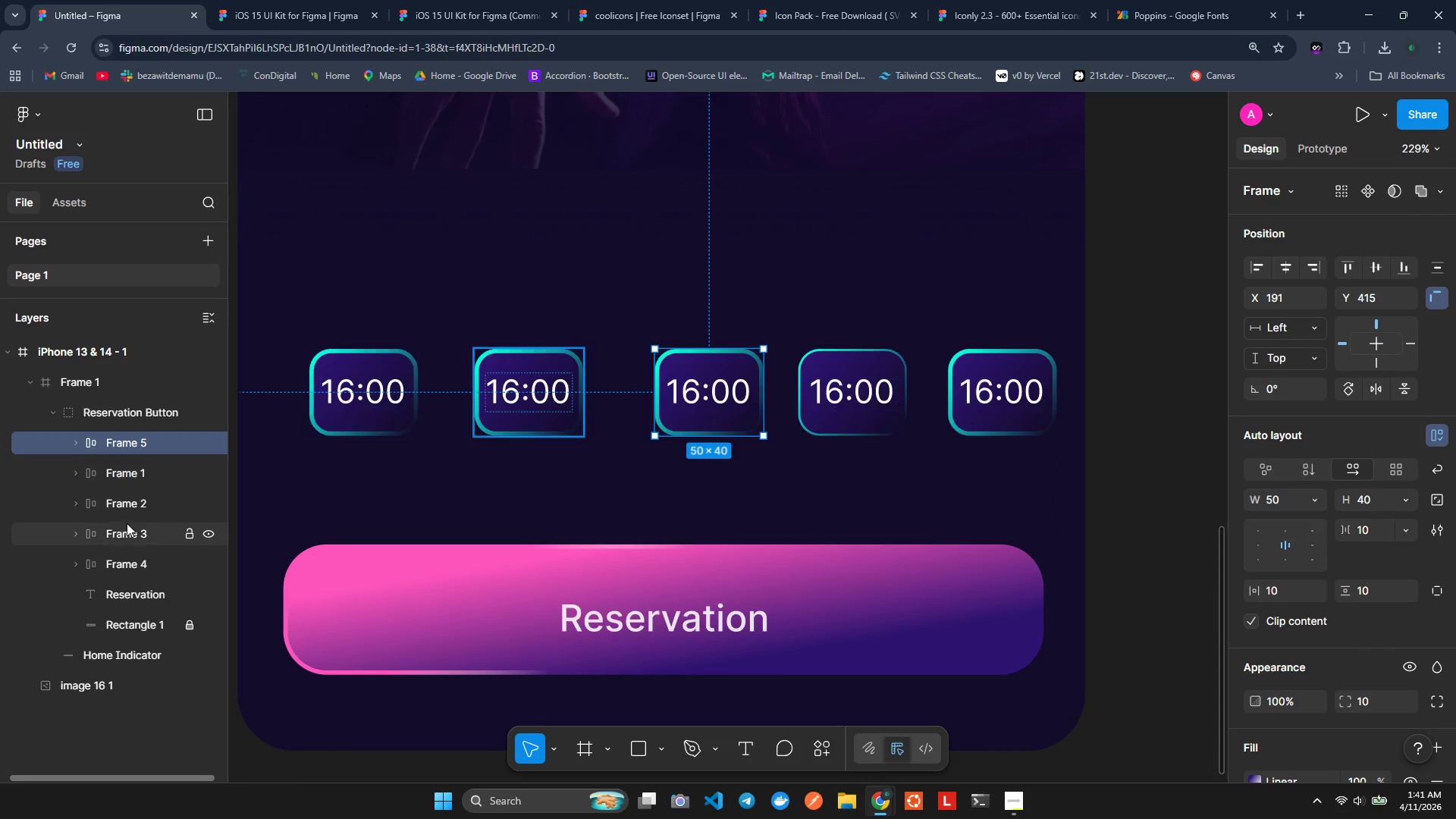 
hold_key(key=ShiftLeft, duration=0.52)
 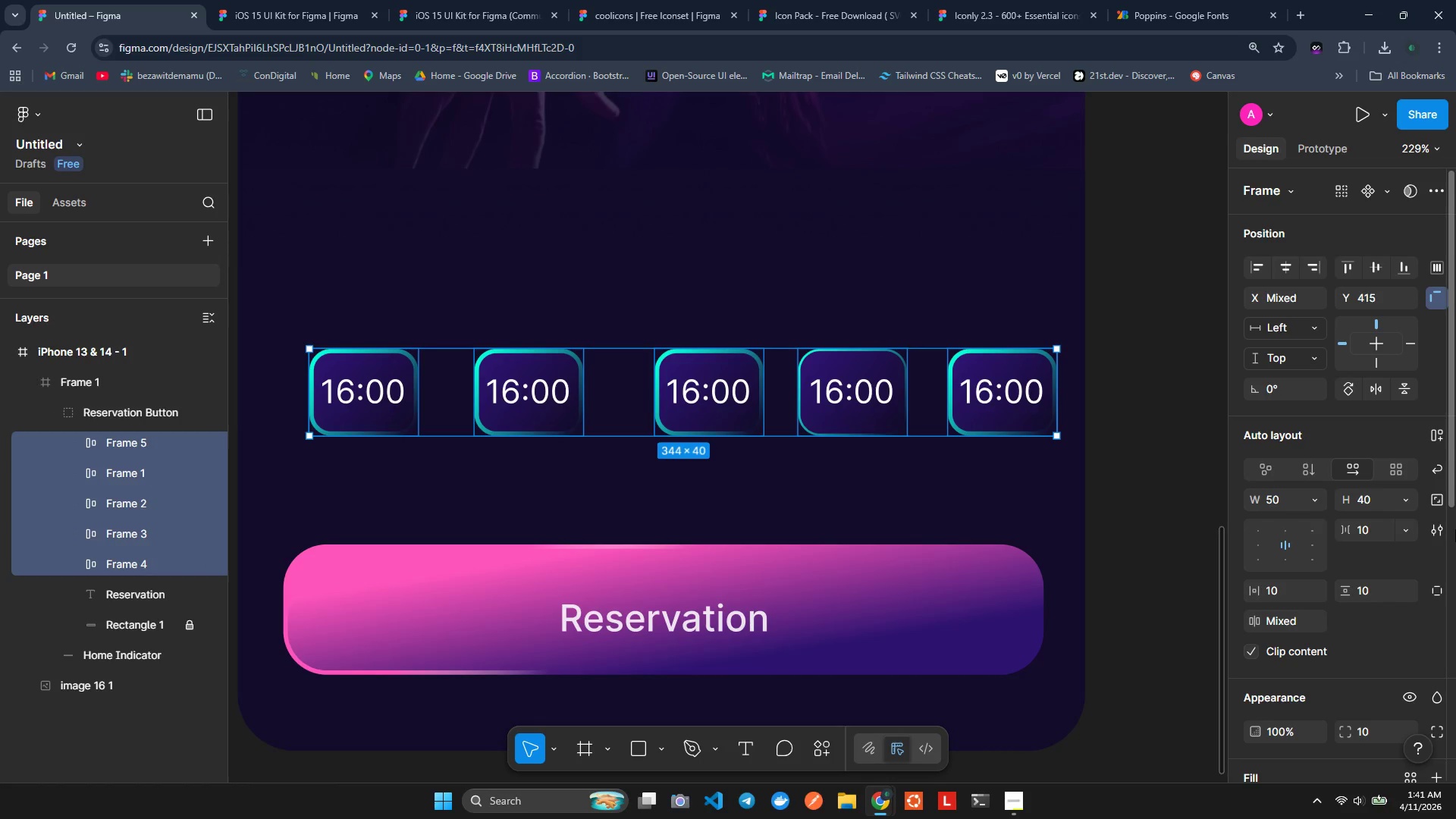 
wait(21.67)
 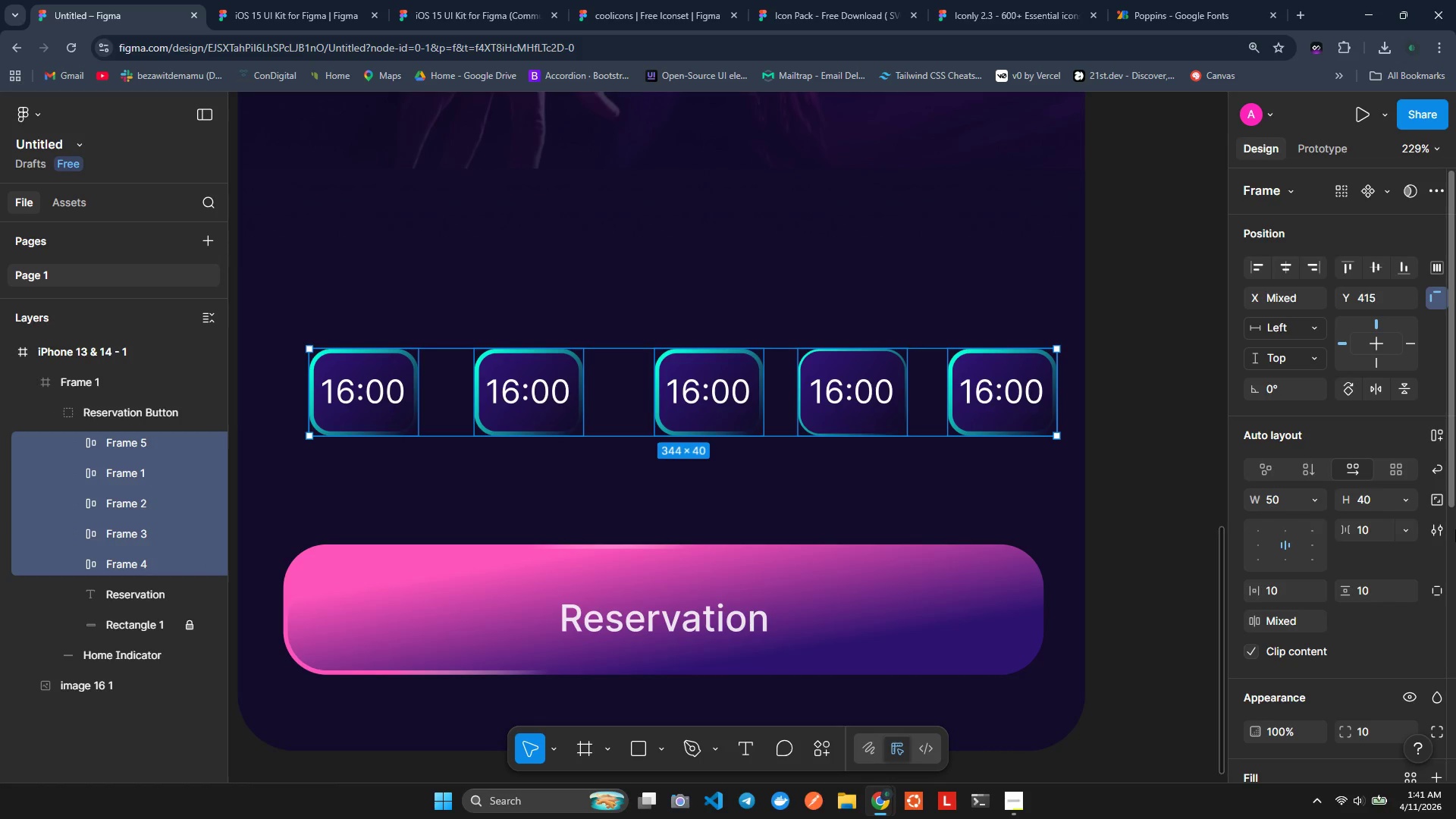 
left_click([364, 390])
 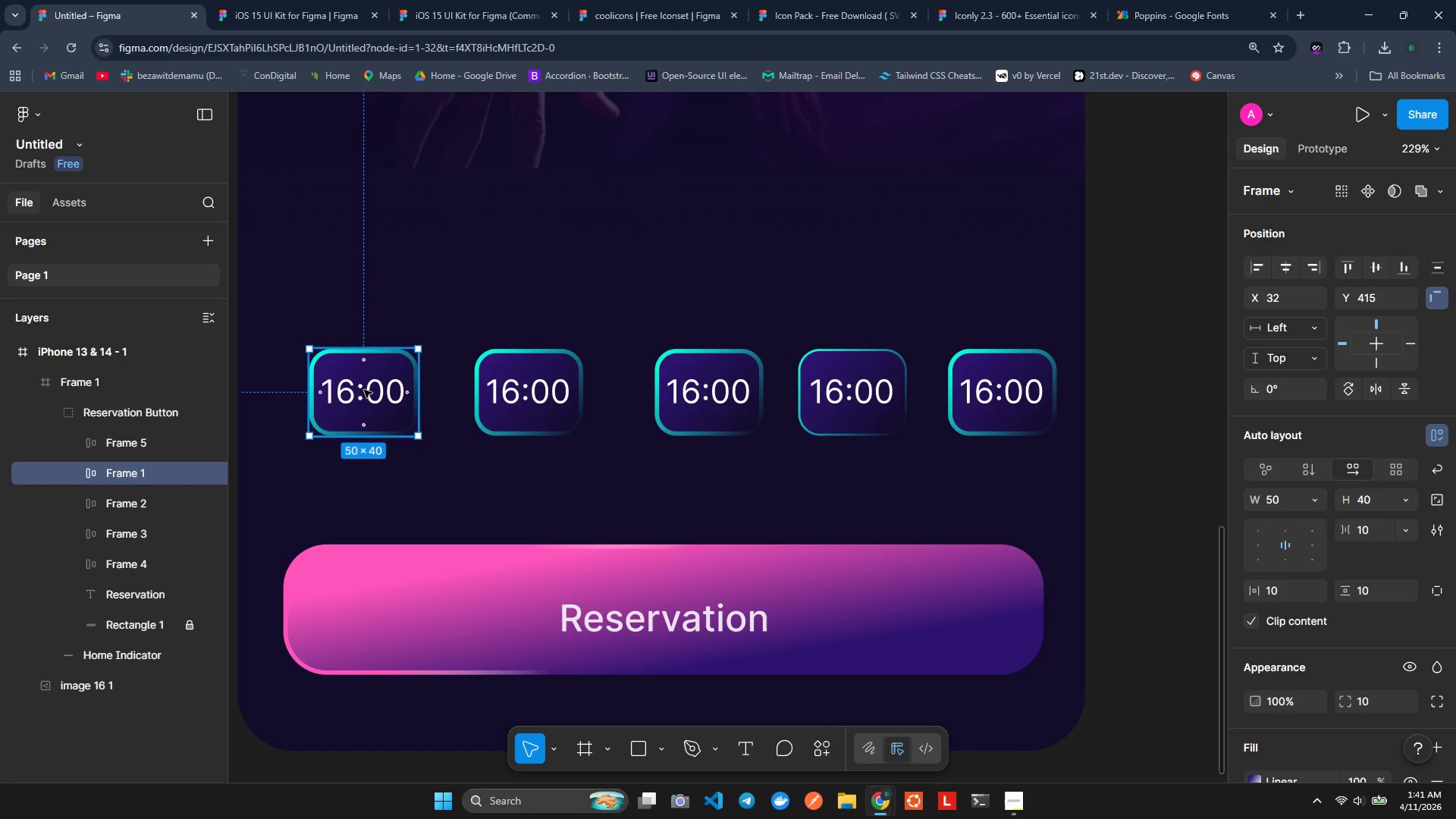 
left_click_drag(start_coordinate=[364, 390], to_coordinate=[335, 465])
 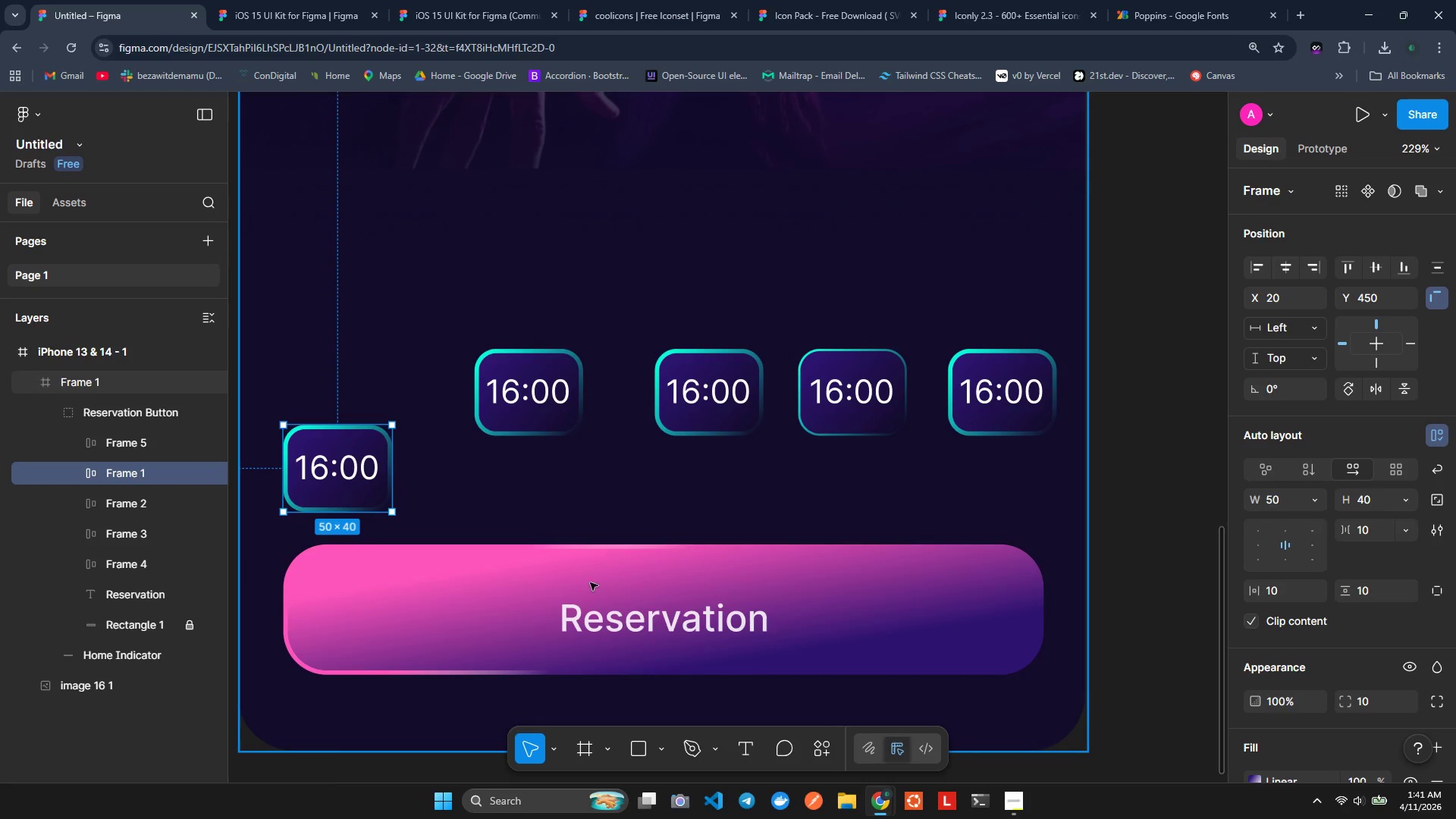 
wait(5.05)
 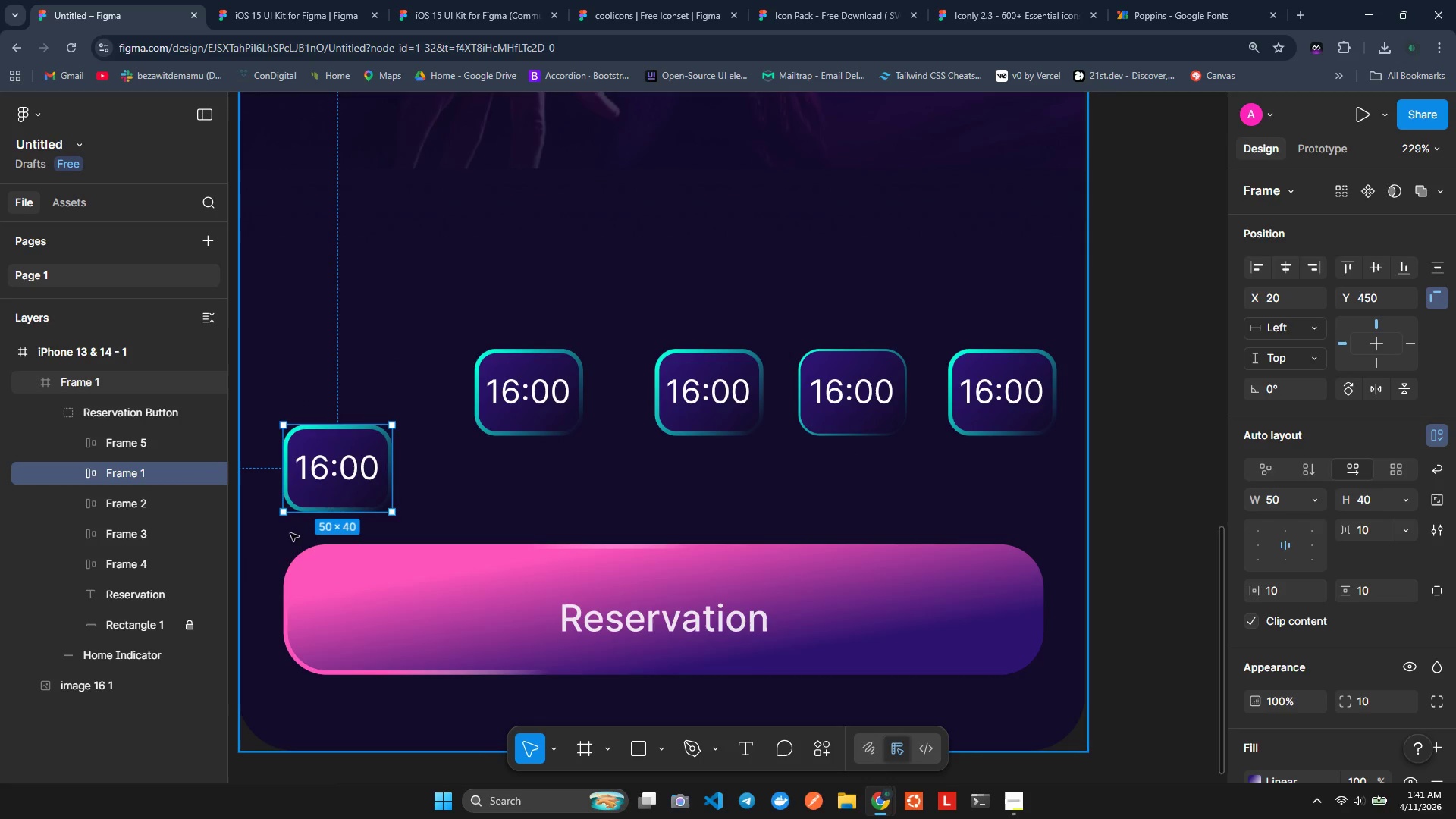 
left_click([318, 535])
 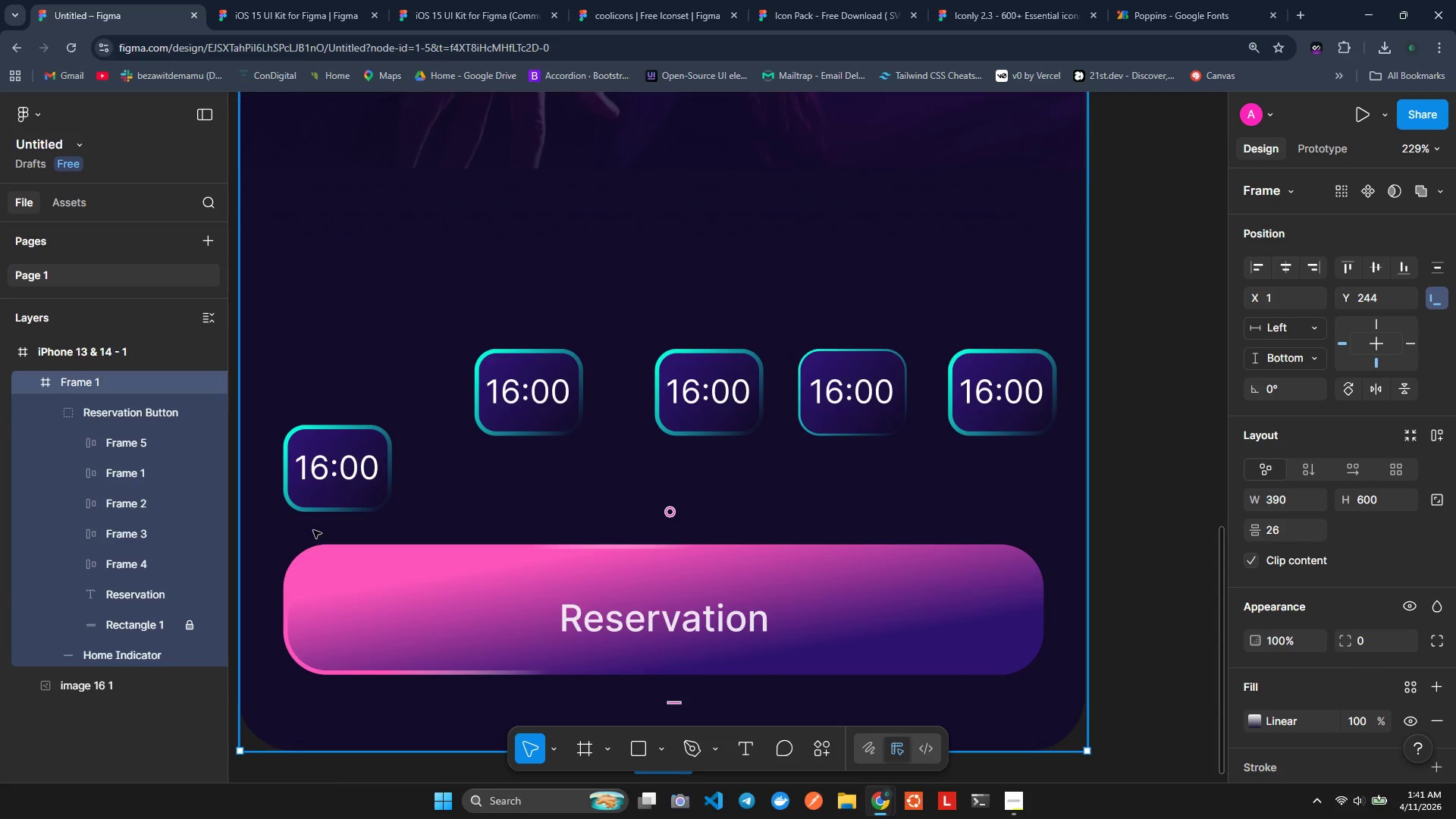 
left_click([334, 471])
 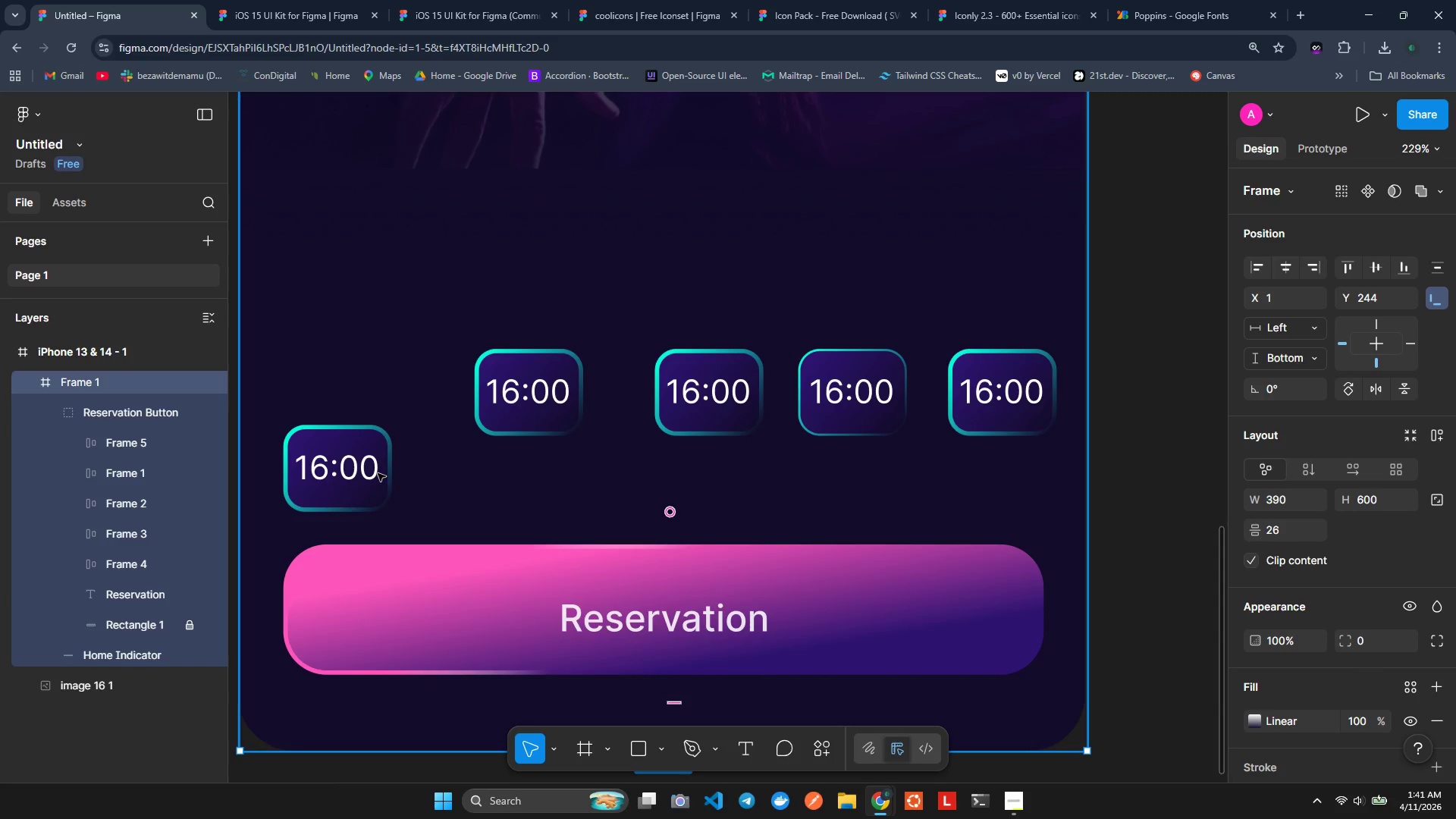 
left_click([378, 473])
 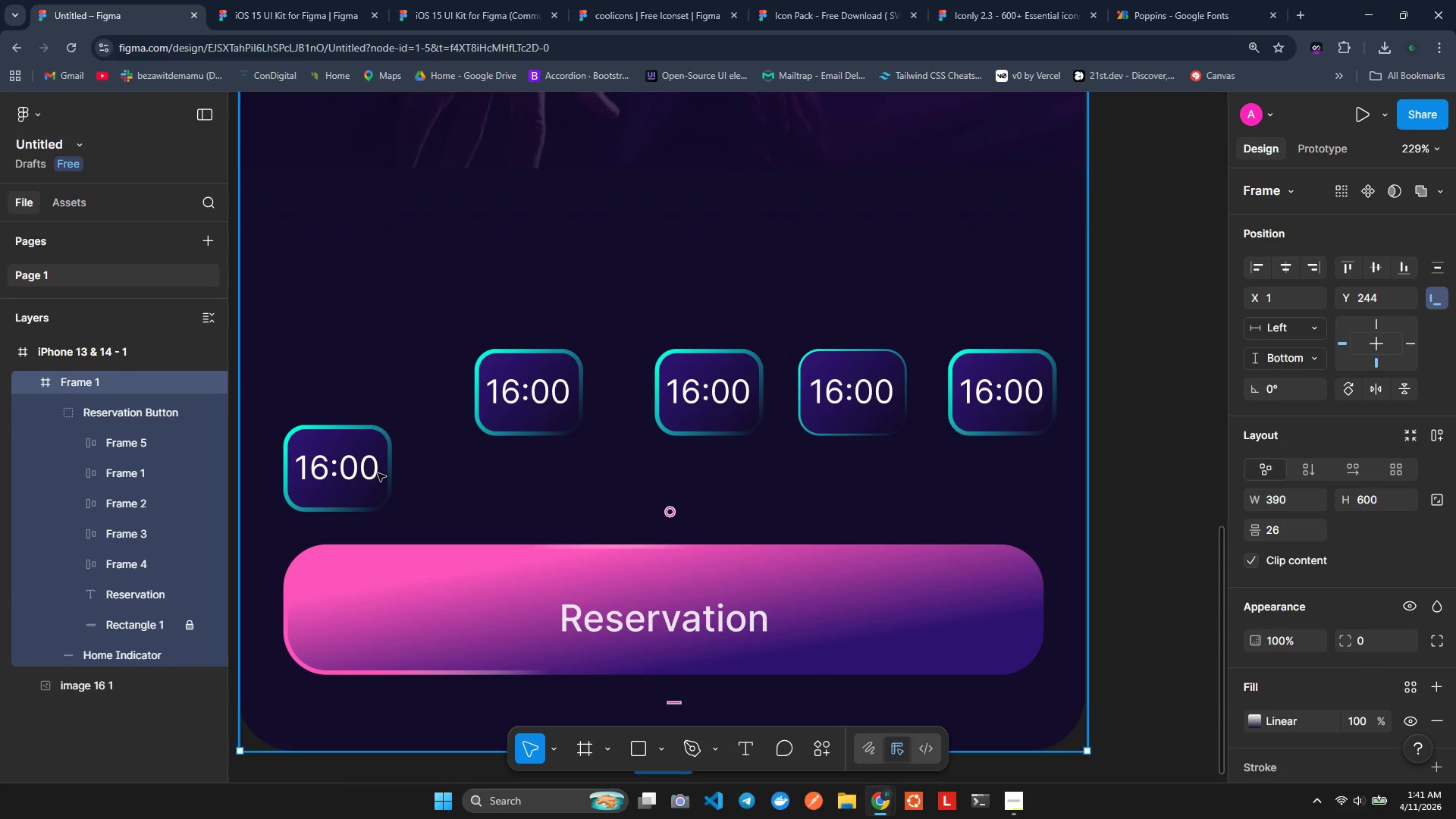 
key(Control+ControlLeft)
 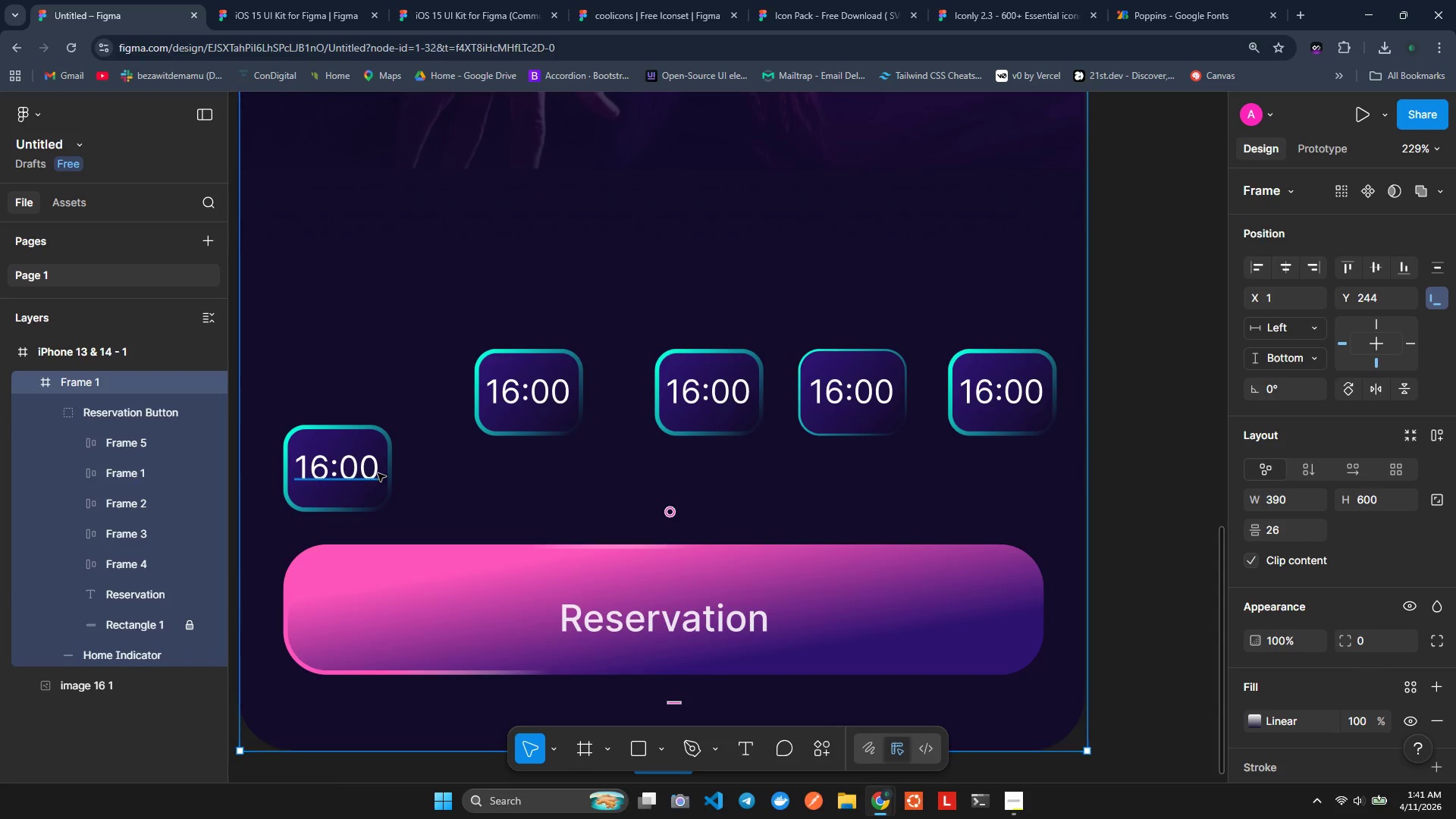 
key(Control+Z)
 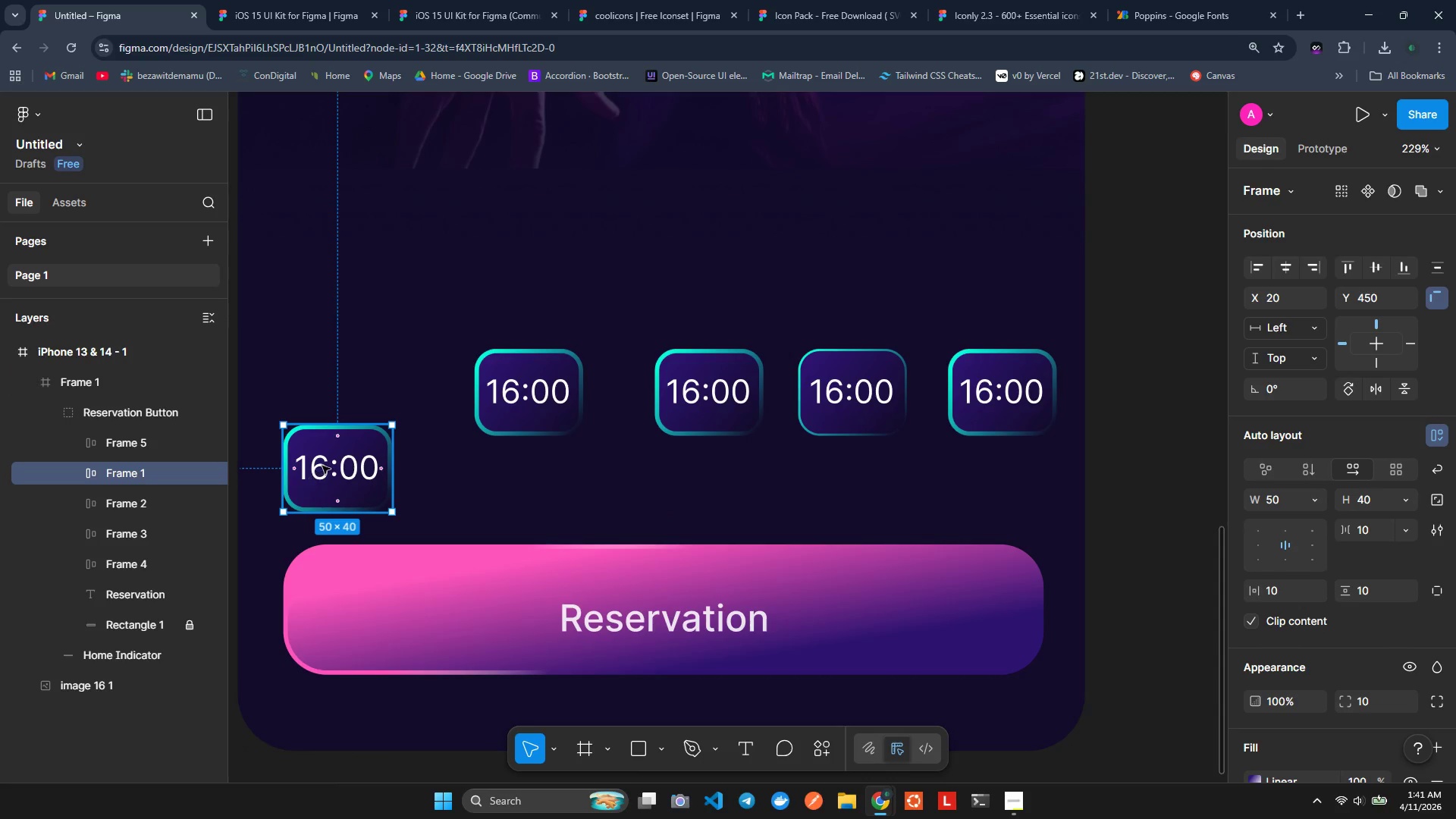 
left_click_drag(start_coordinate=[322, 466], to_coordinate=[327, 438])
 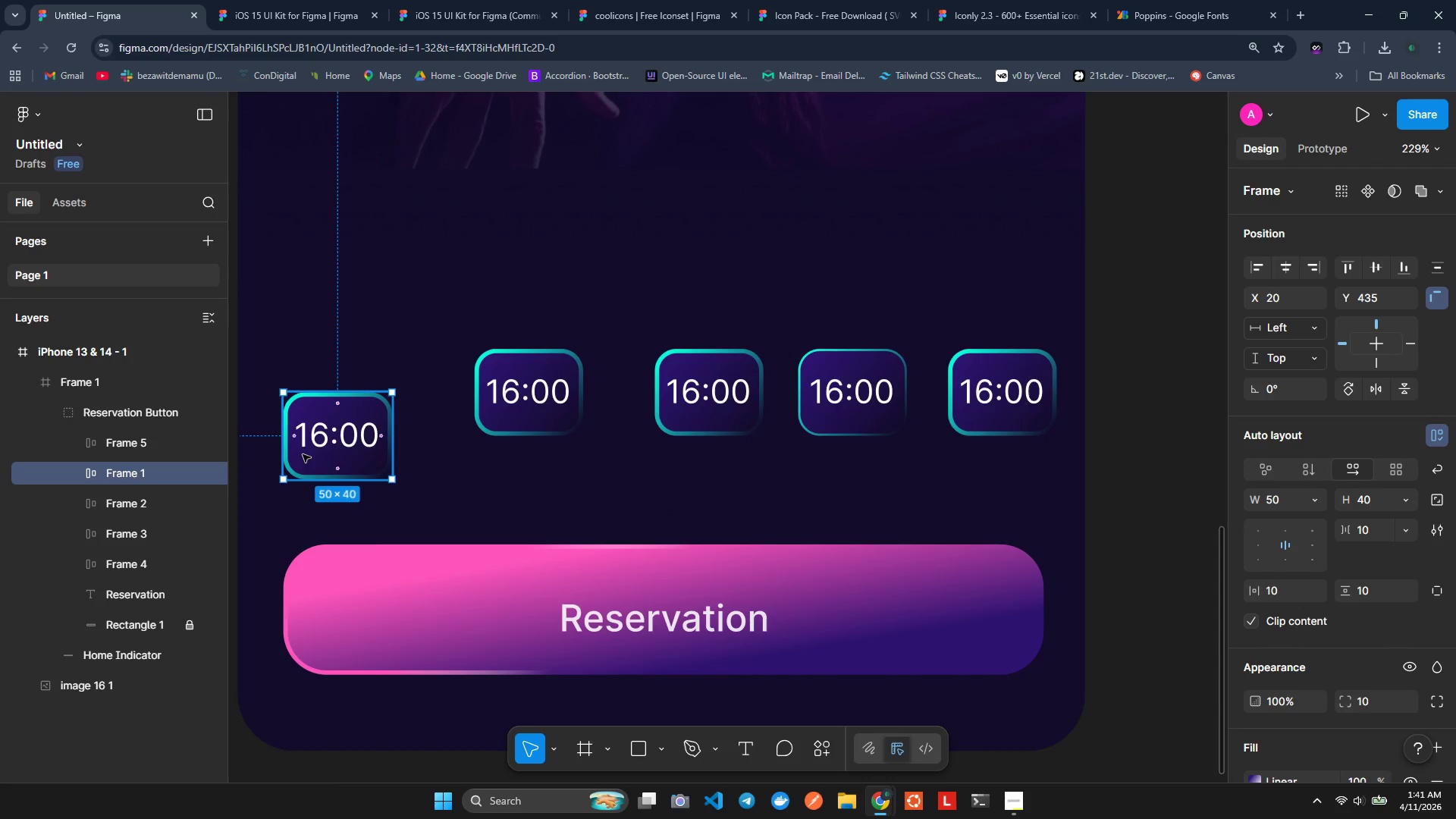 
left_click_drag(start_coordinate=[303, 454], to_coordinate=[303, 460])
 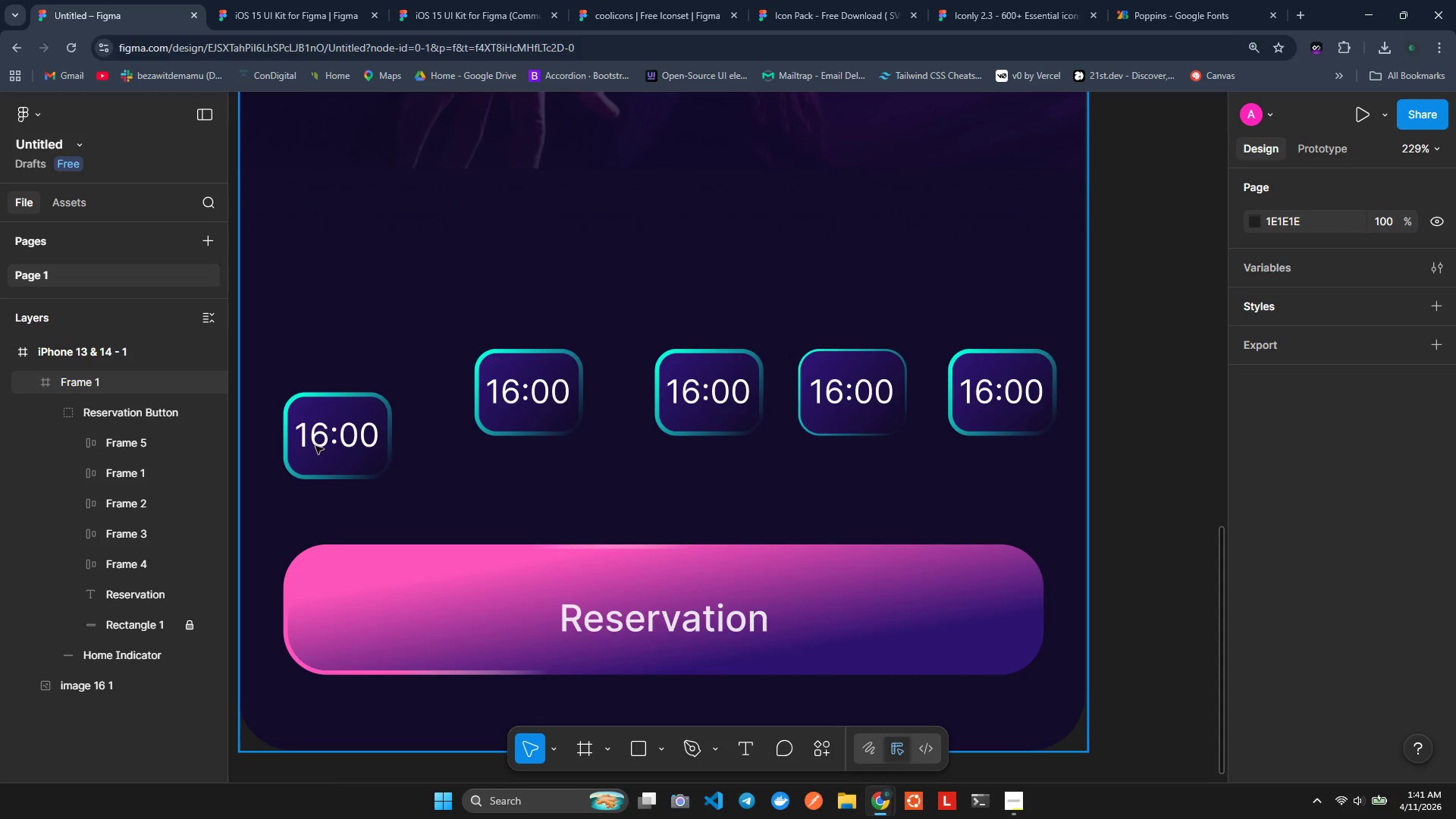 
hold_key(key=ControlLeft, duration=0.69)
 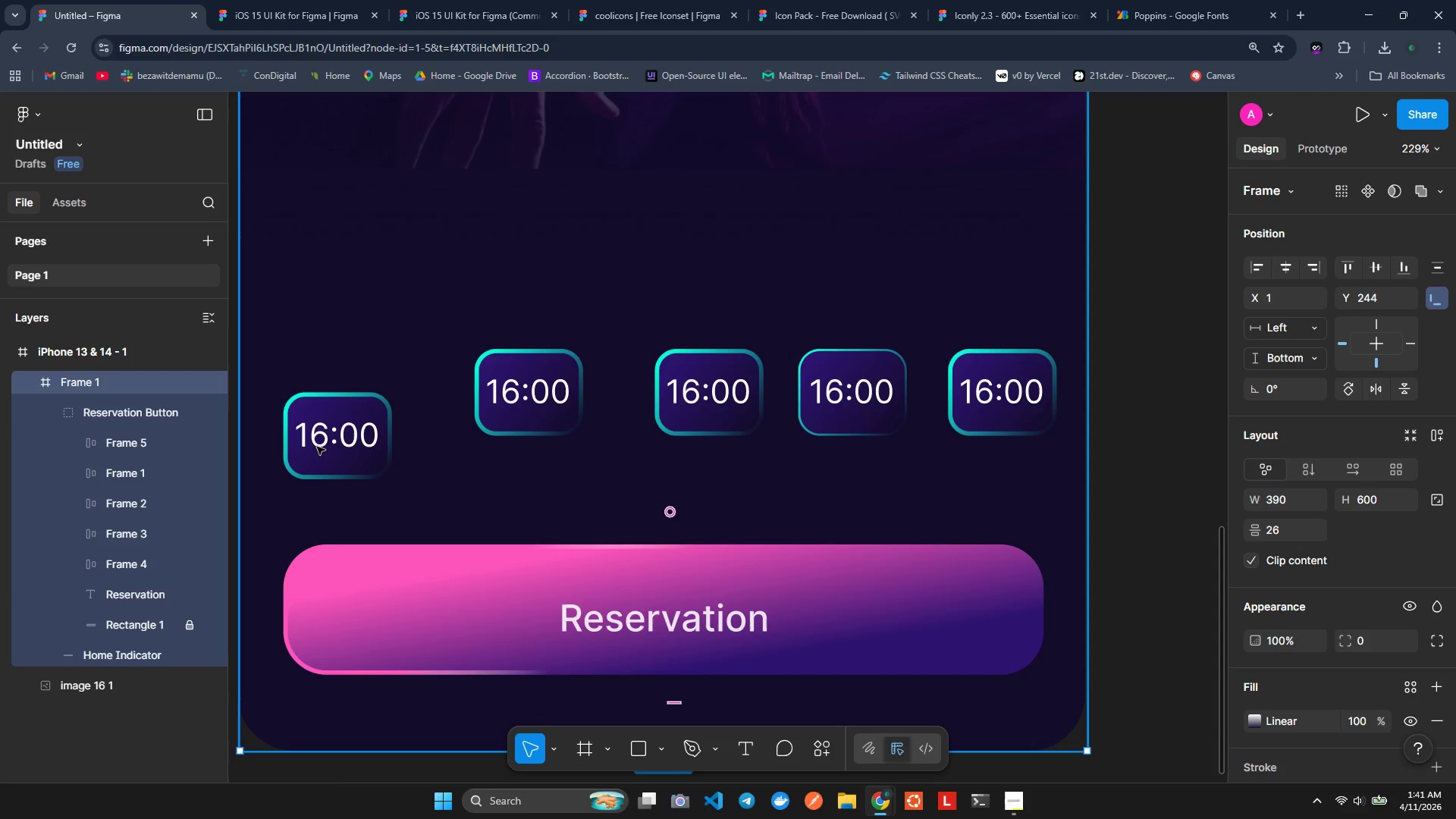 
left_click([329, 436])
 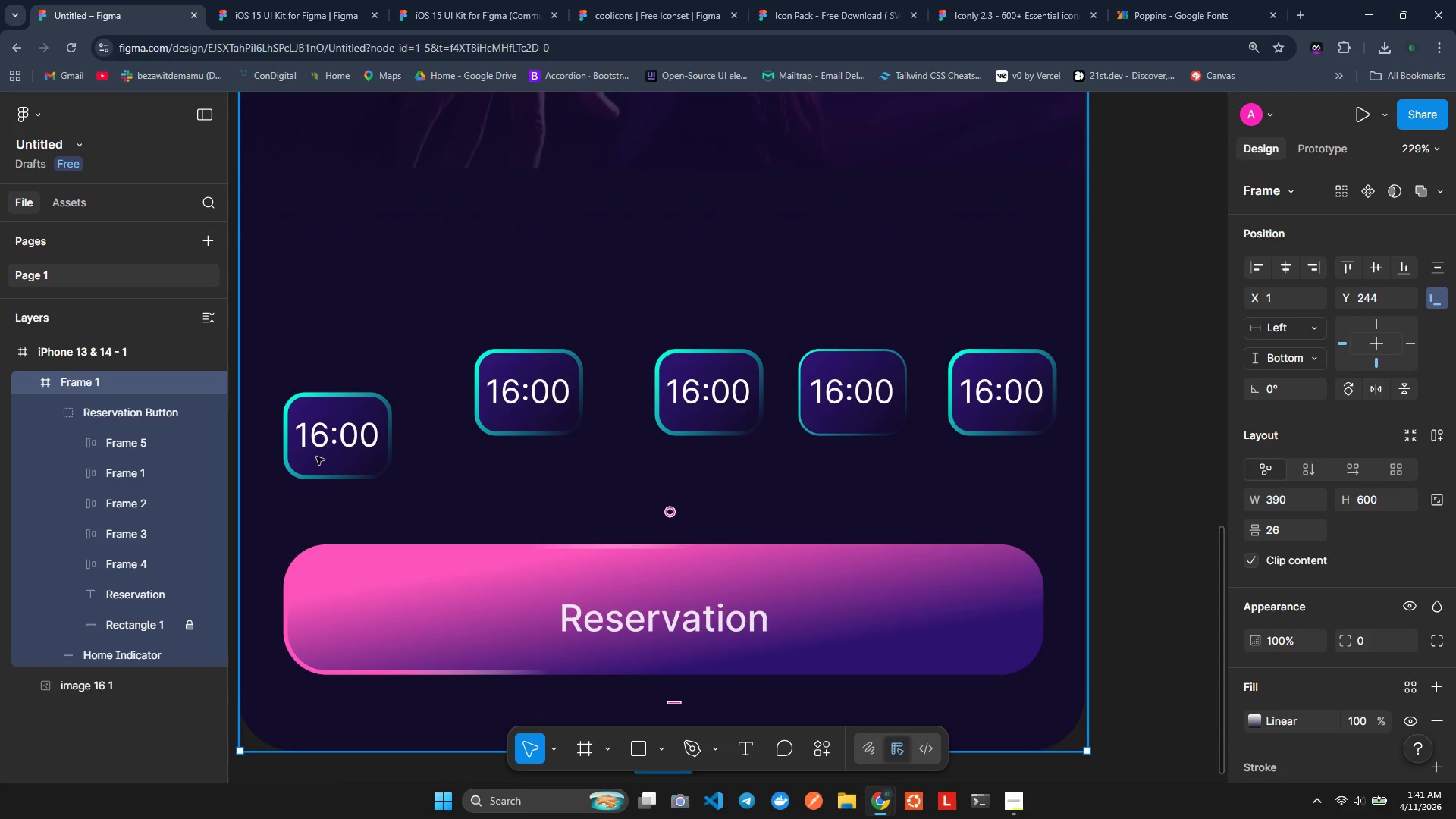 
left_click([435, 505])
 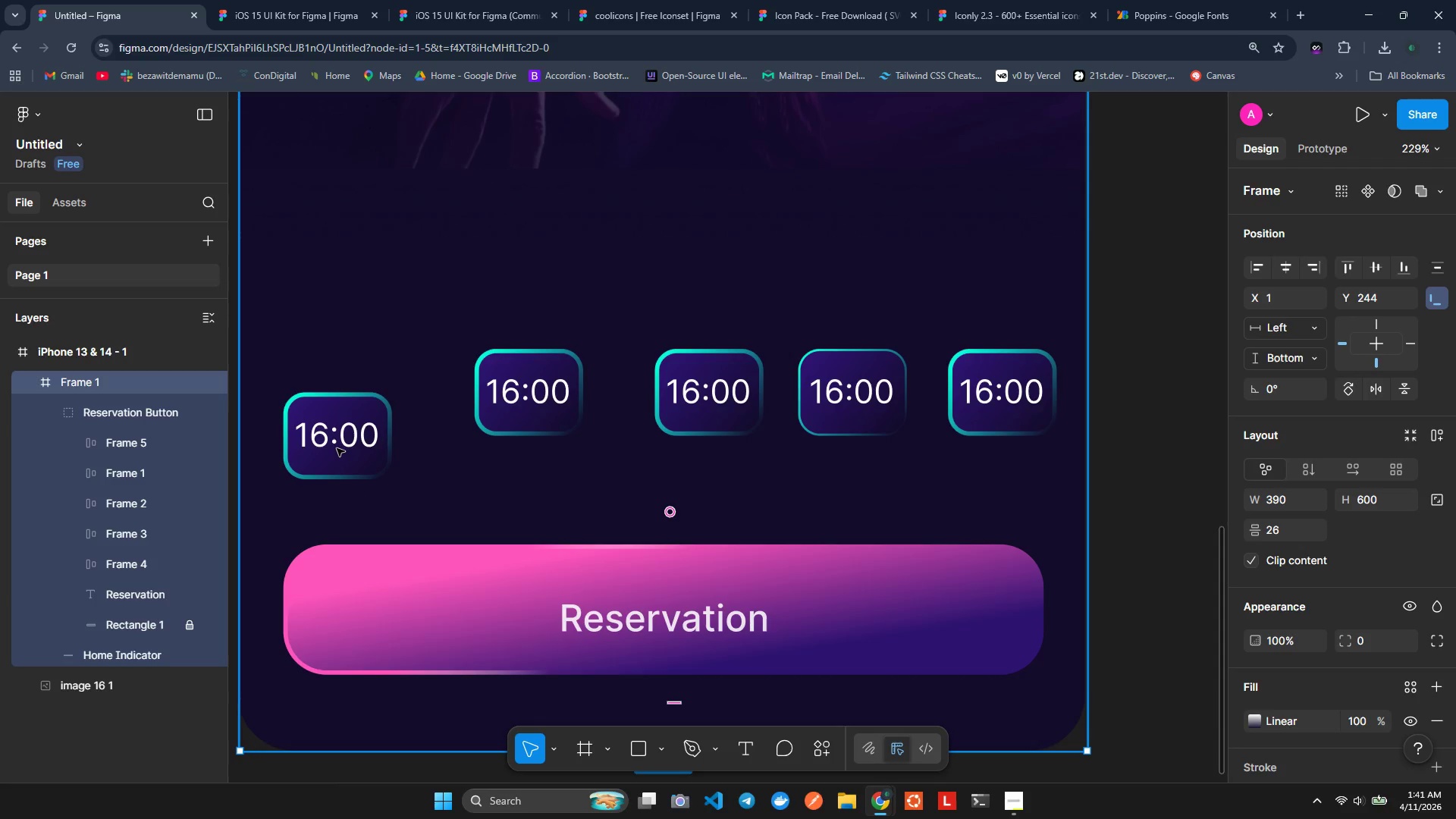 
left_click([337, 448])
 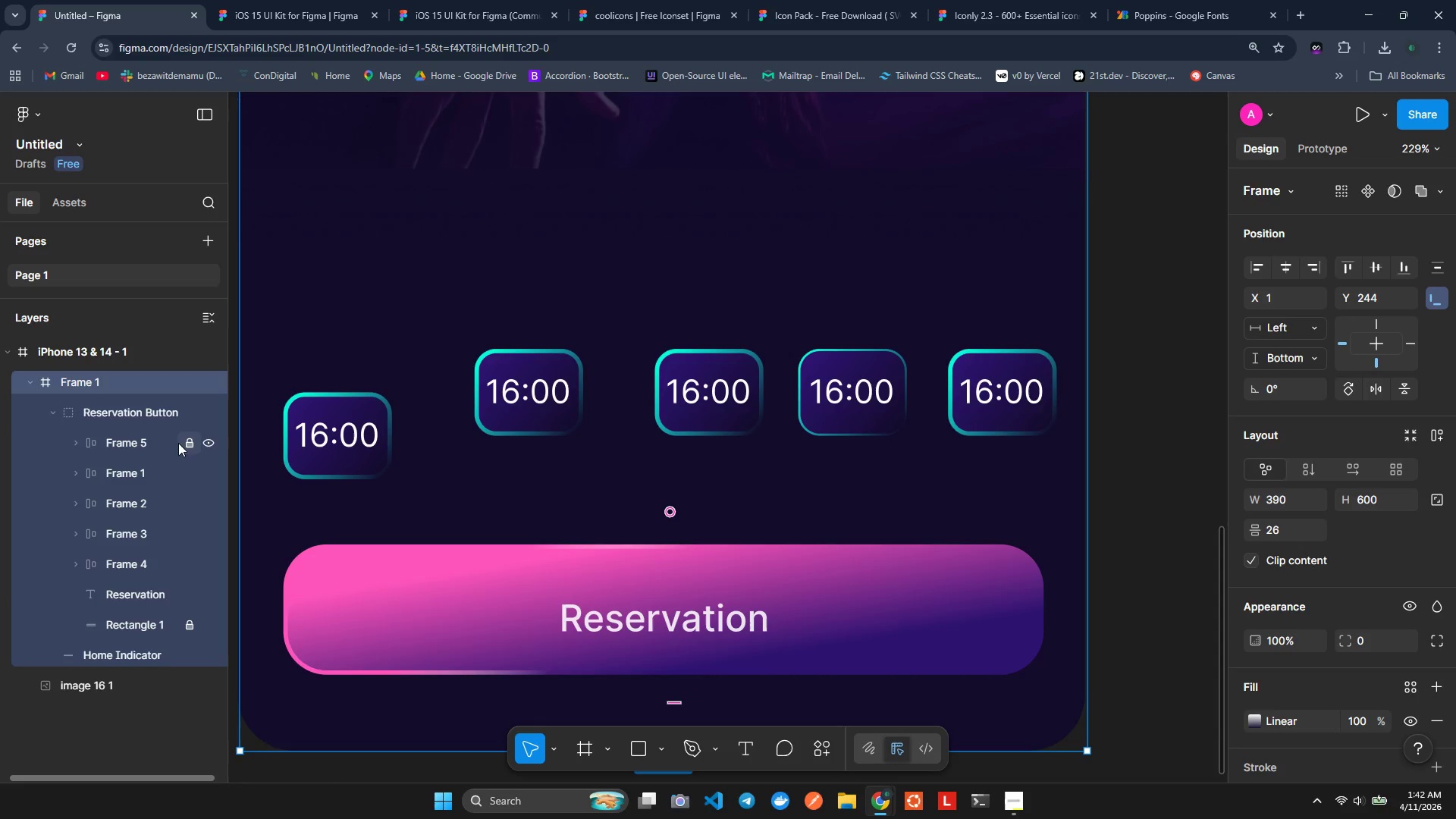 
left_click([143, 444])
 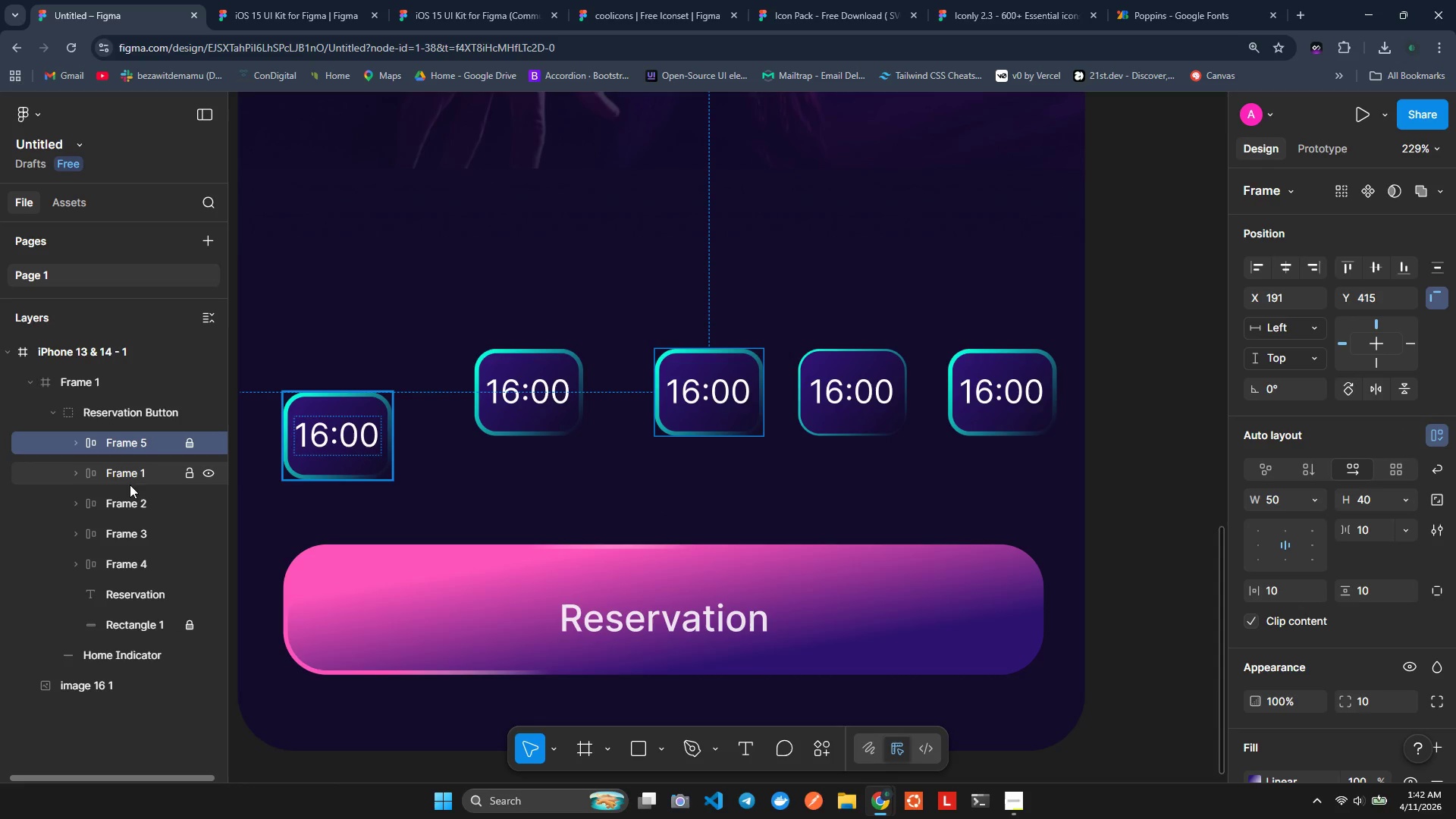 
left_click([137, 474])
 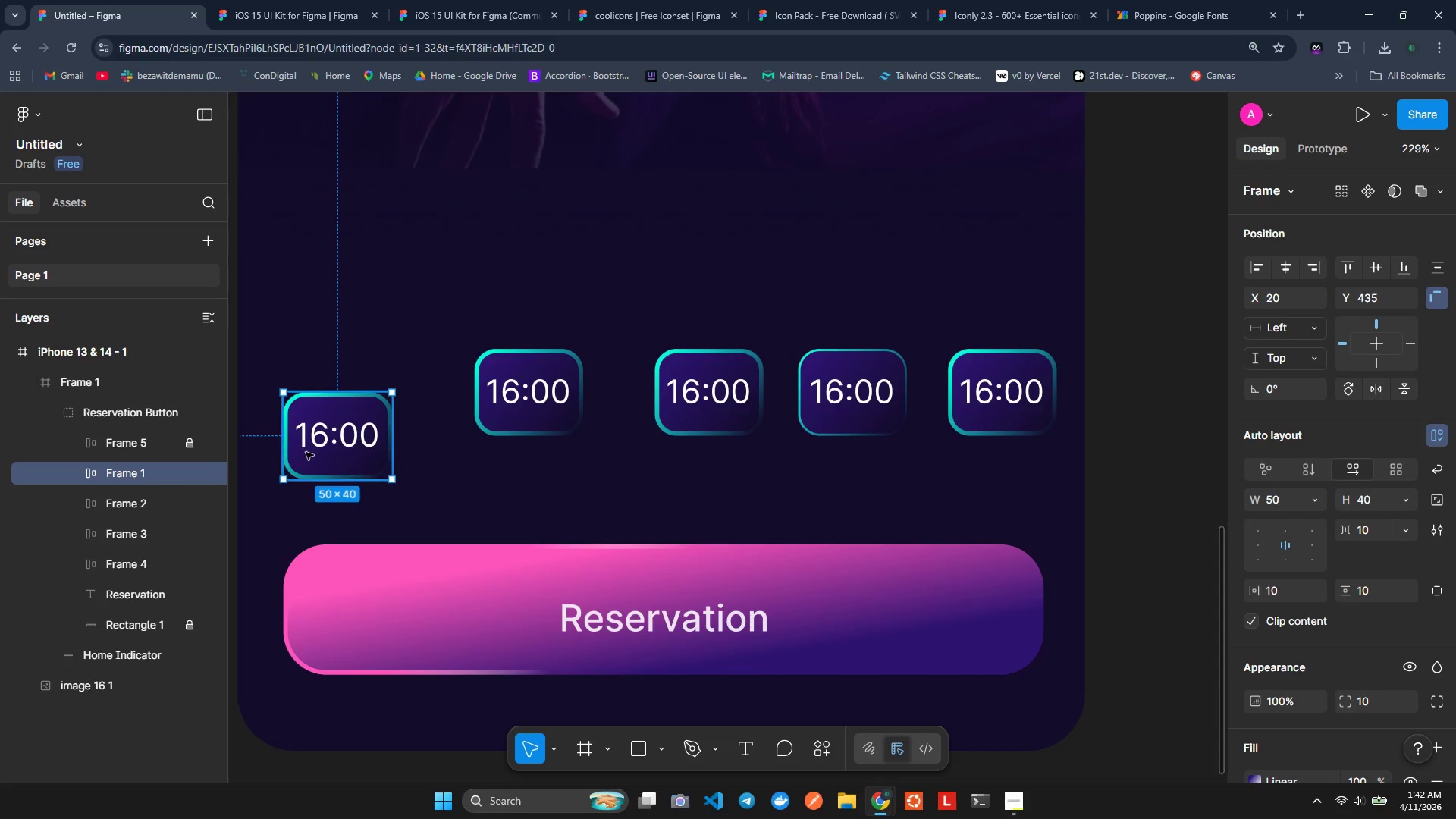 
left_click_drag(start_coordinate=[322, 444], to_coordinate=[321, 464])
 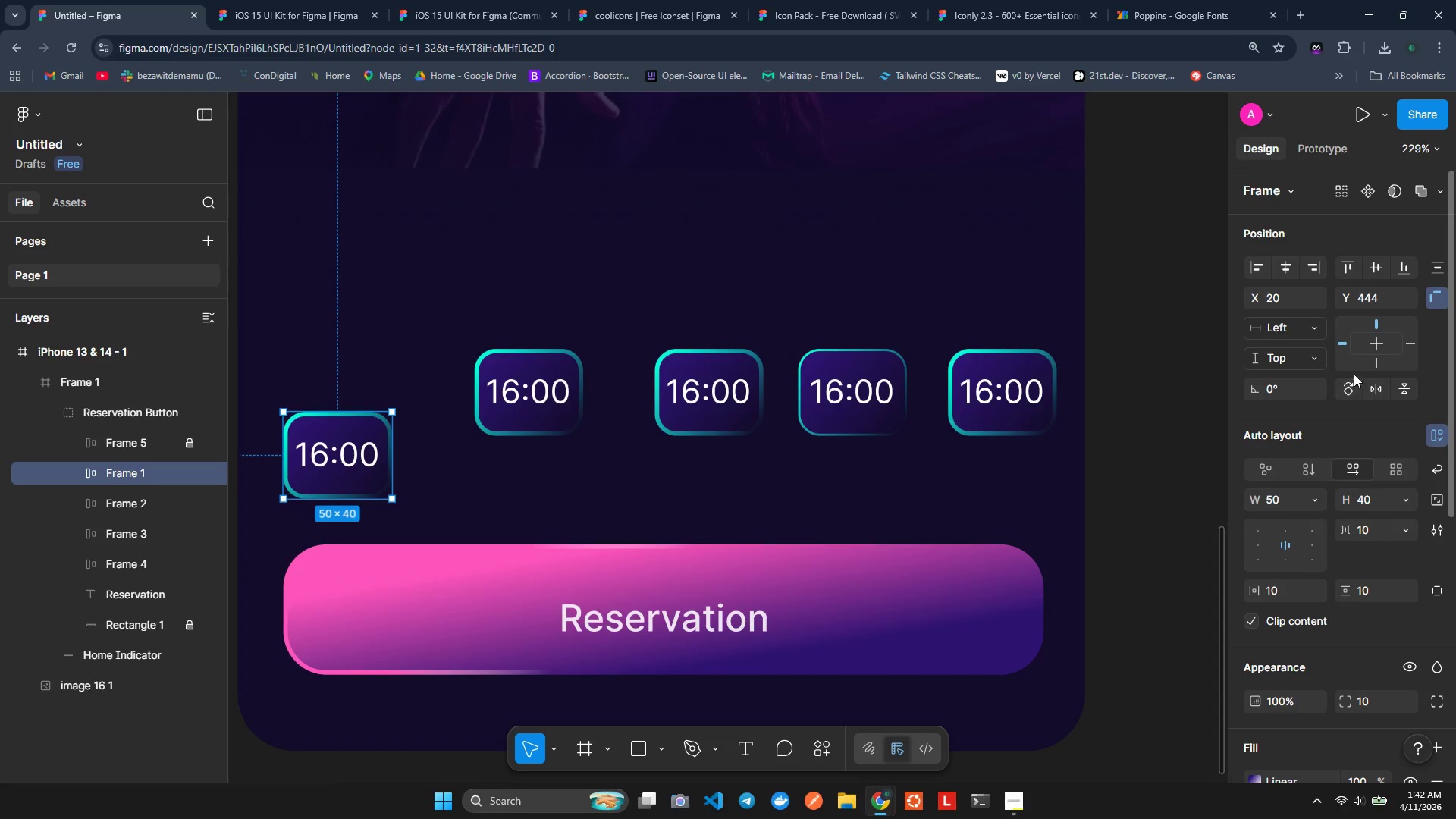 
hold_key(key=ShiftLeft, duration=1.53)
 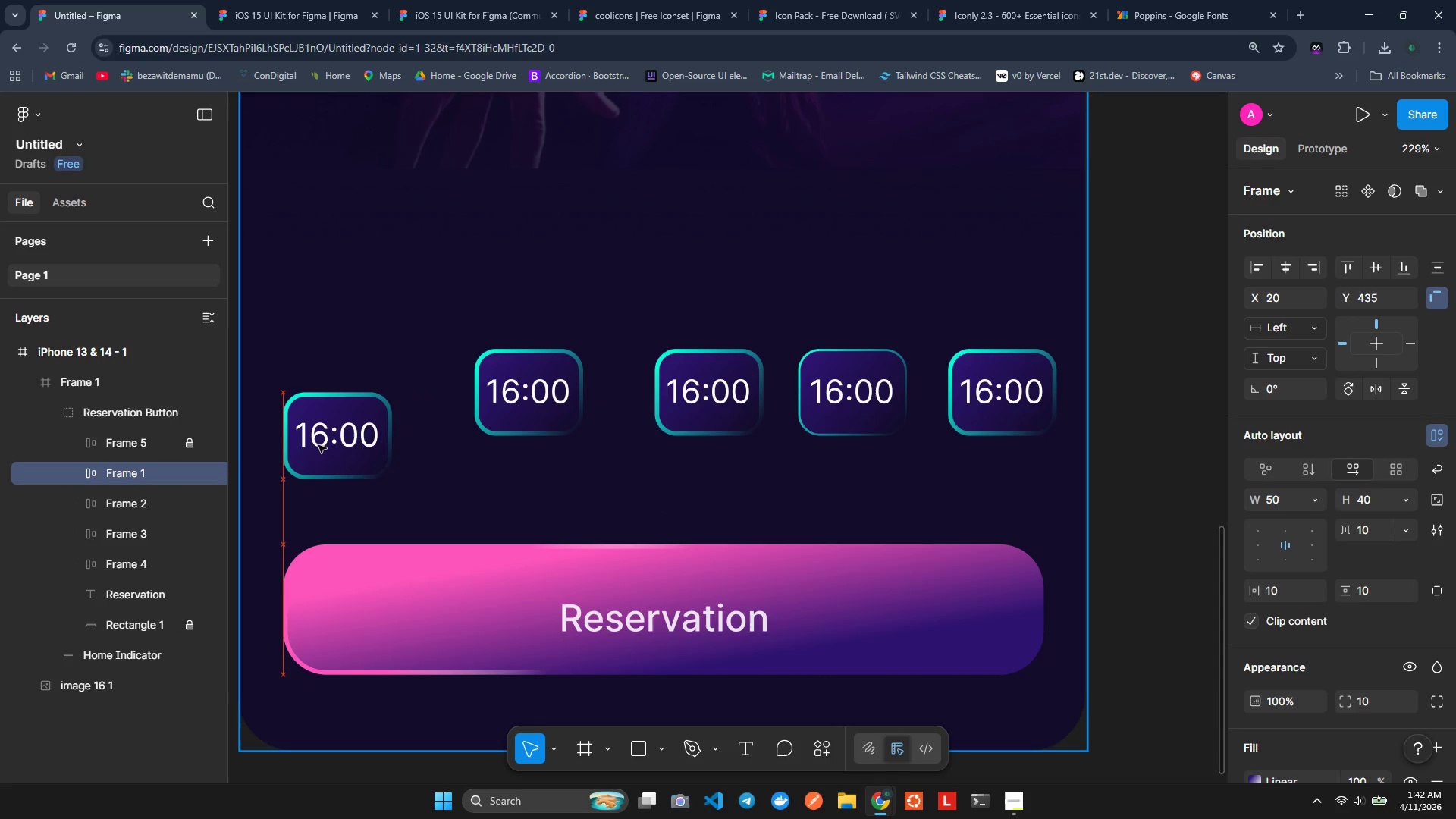 
hold_key(key=ShiftLeft, duration=1.39)
 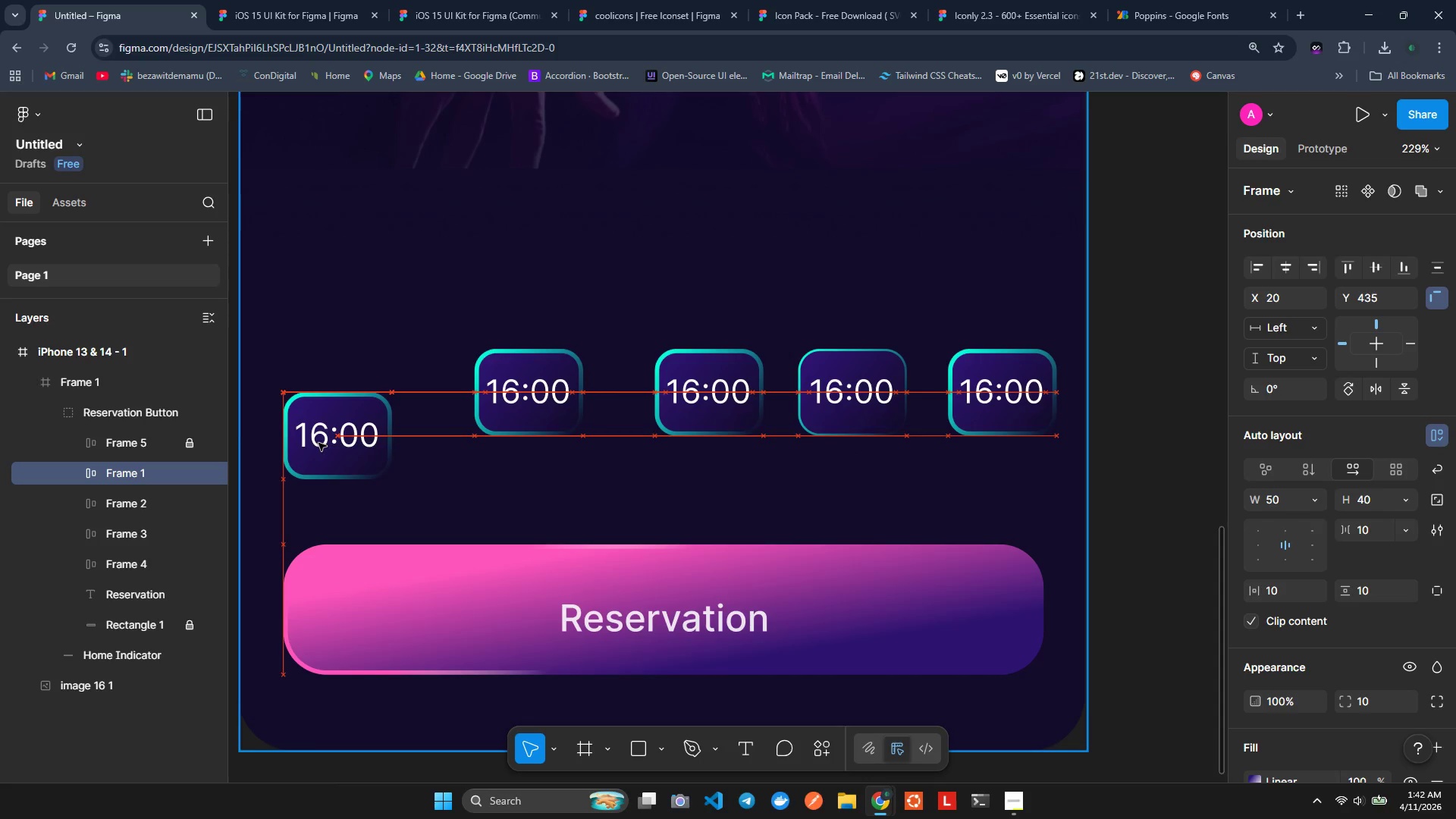 
hold_key(key=CapsLock, duration=1.5)
 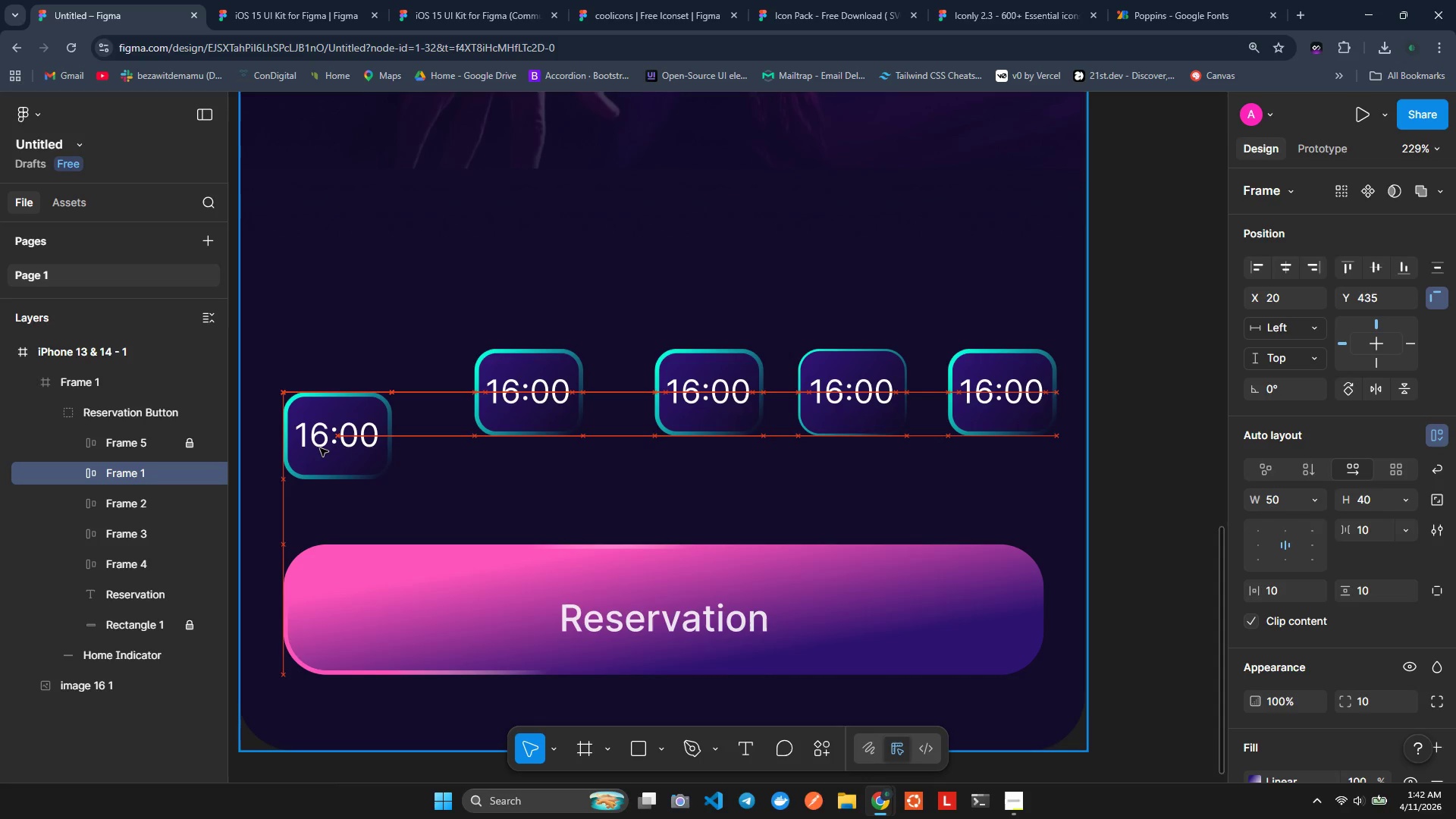 
hold_key(key=CapsLock, duration=0.66)
 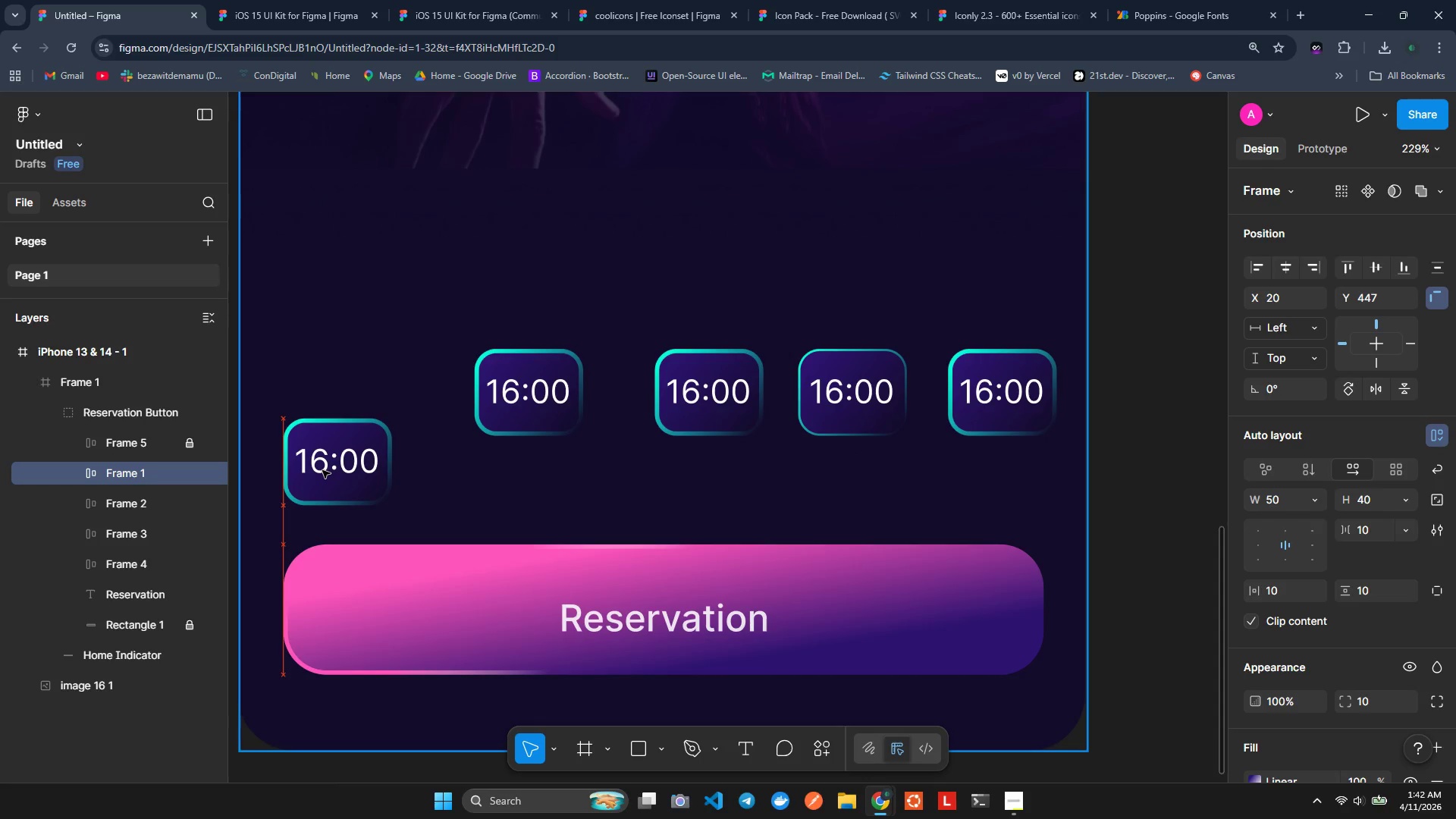 
double_click([1375, 293])
 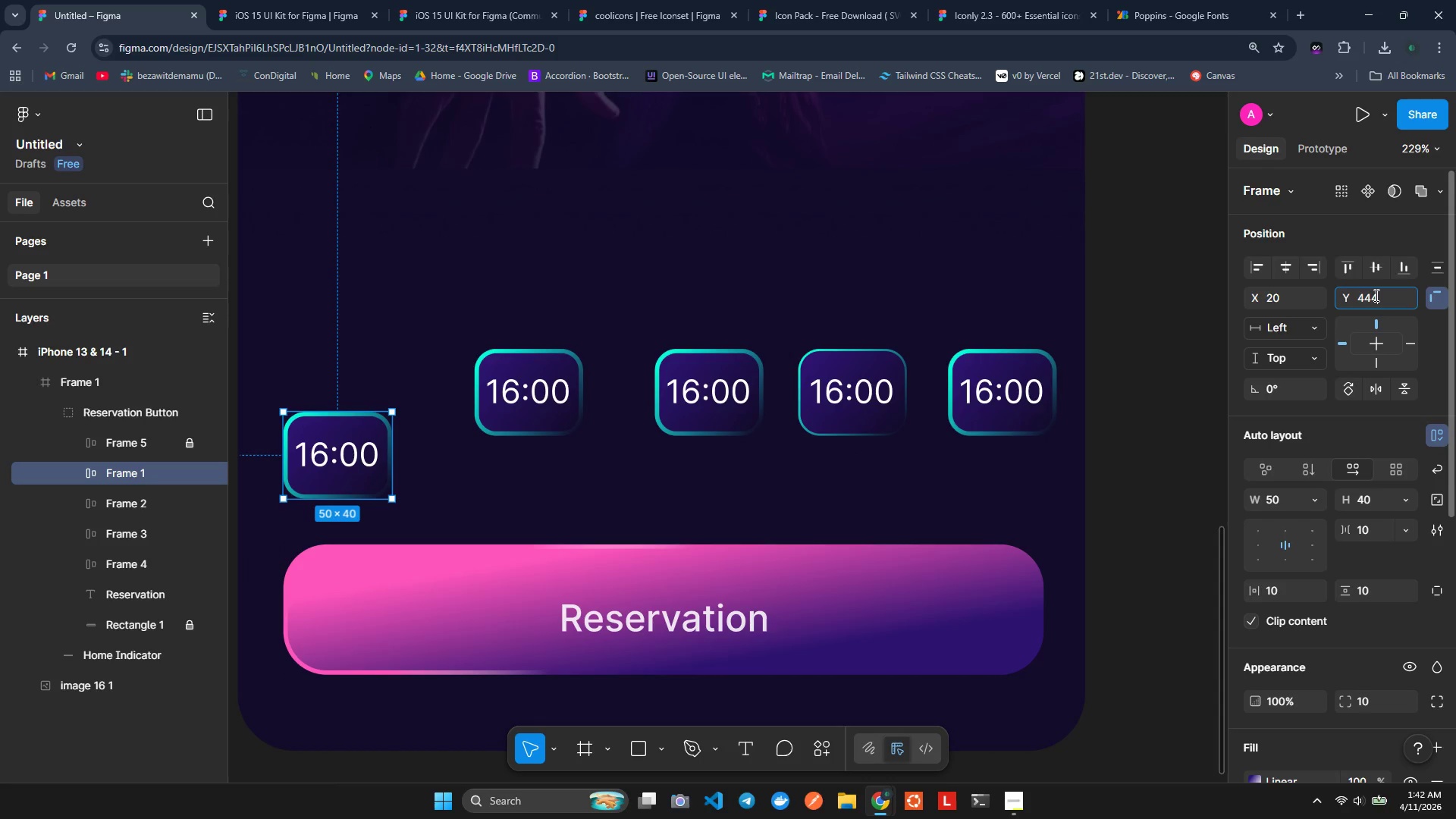 
key(Backspace)
 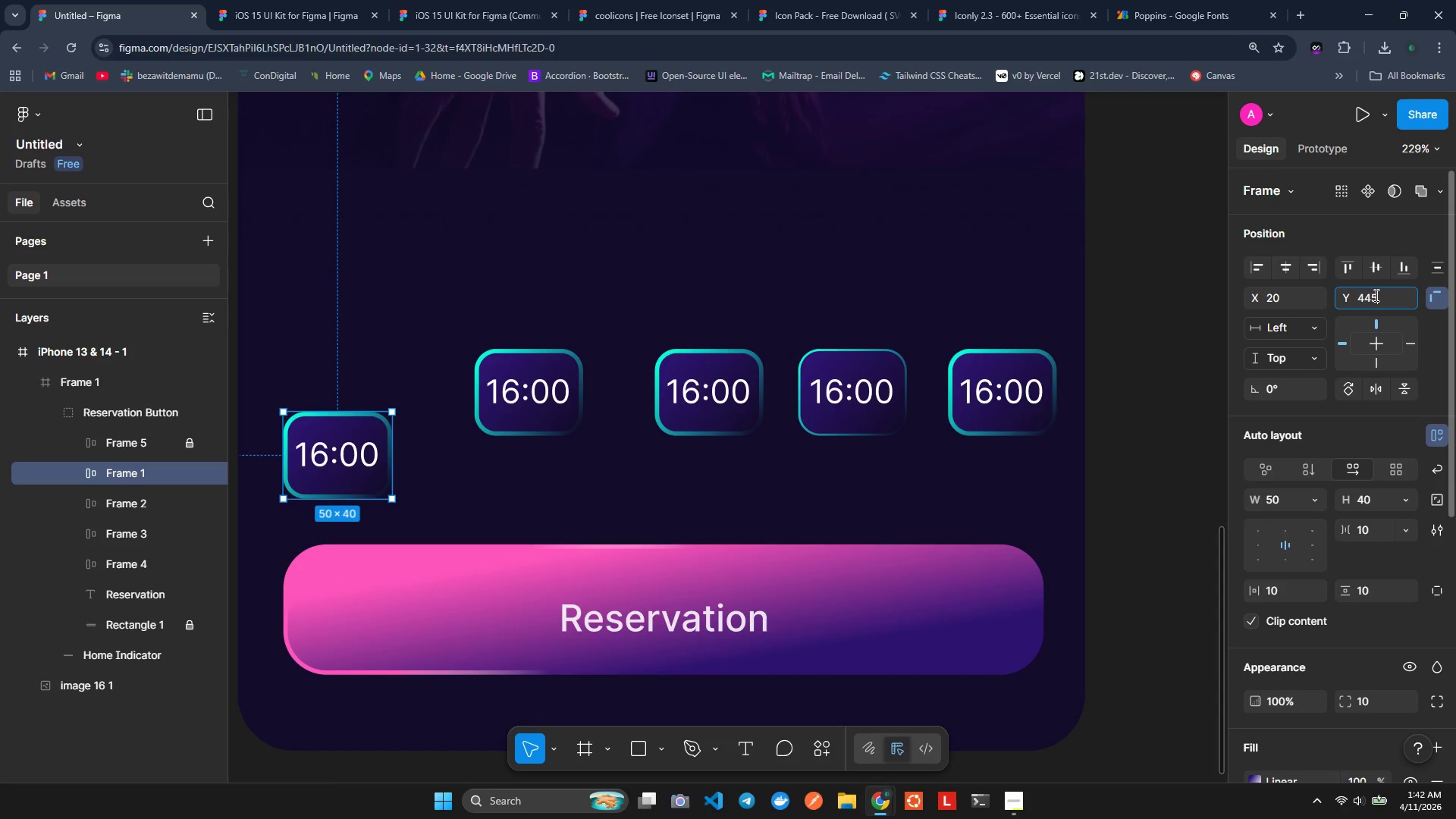 
key(5)
 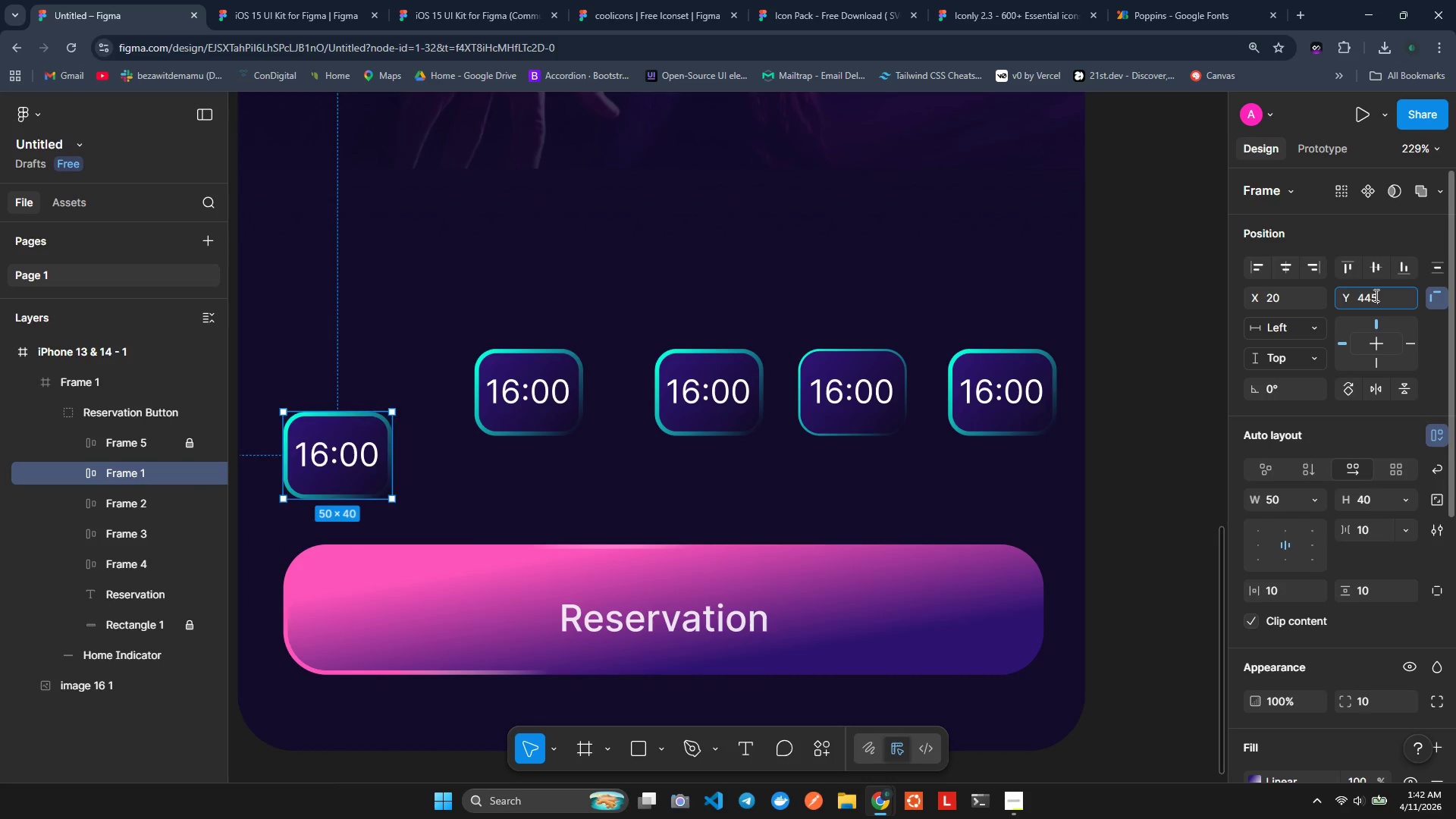 
key(Enter)
 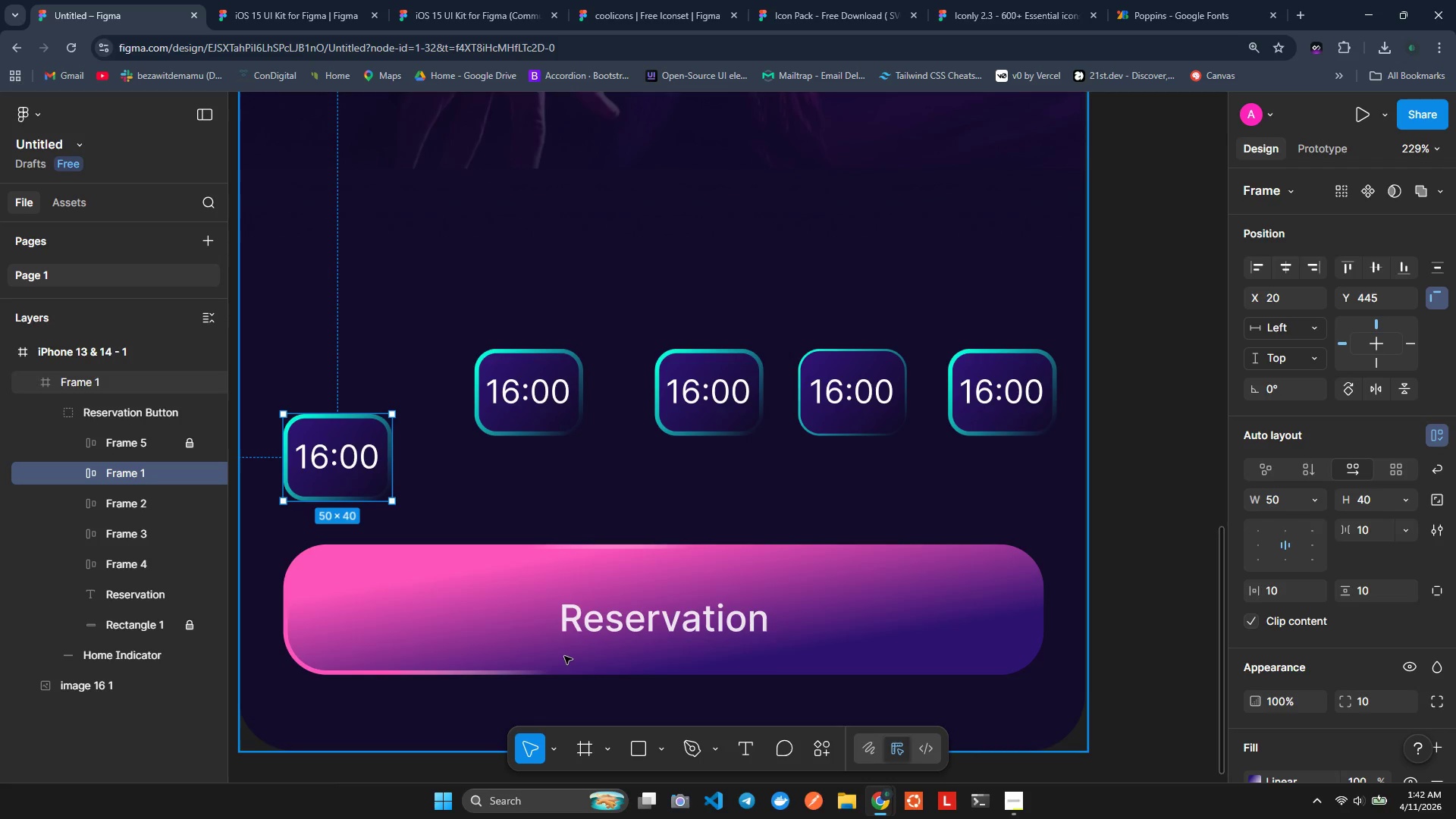 
wait(13.89)
 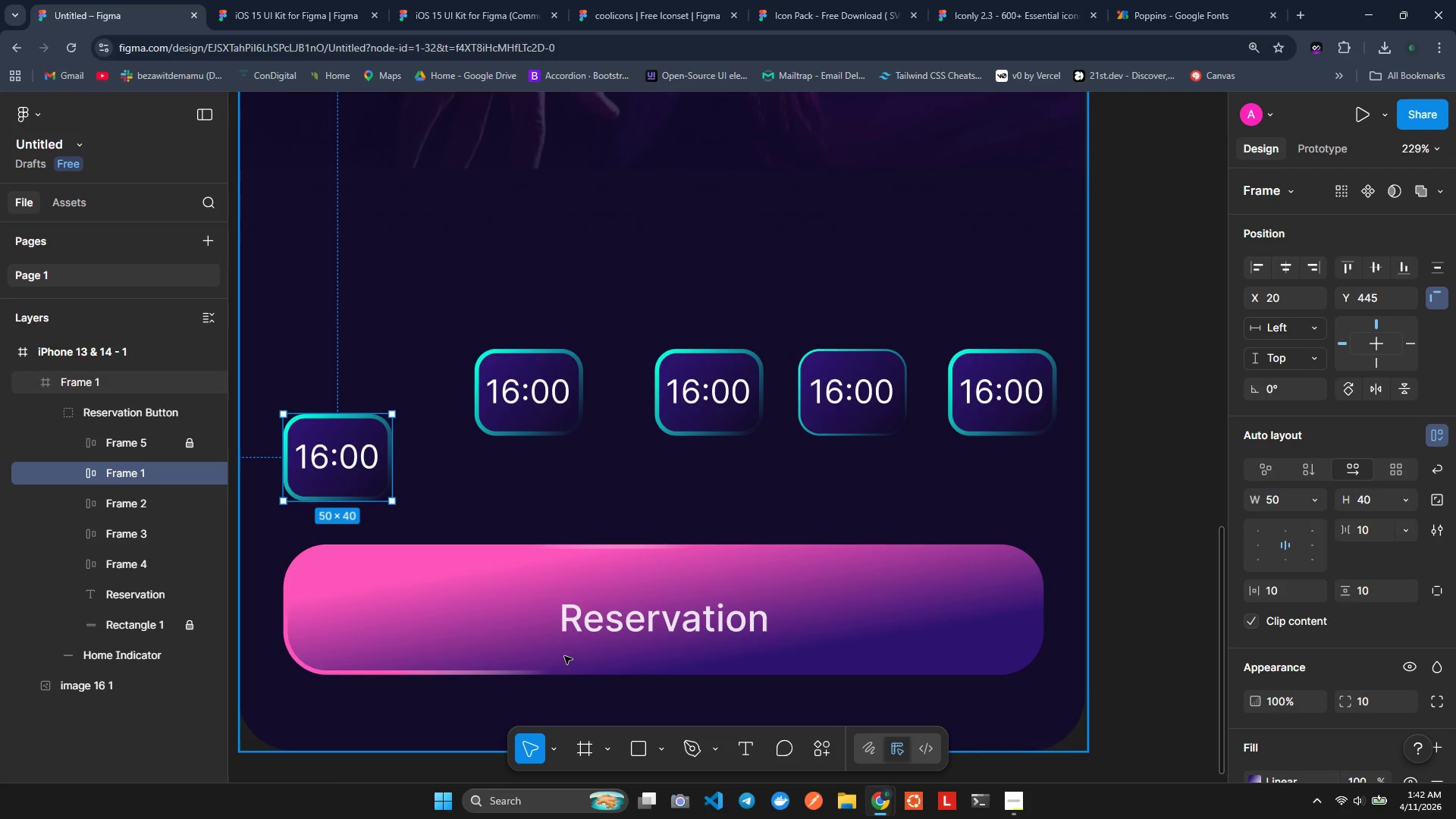 
left_click_drag(start_coordinate=[524, 432], to_coordinate=[522, 416])
 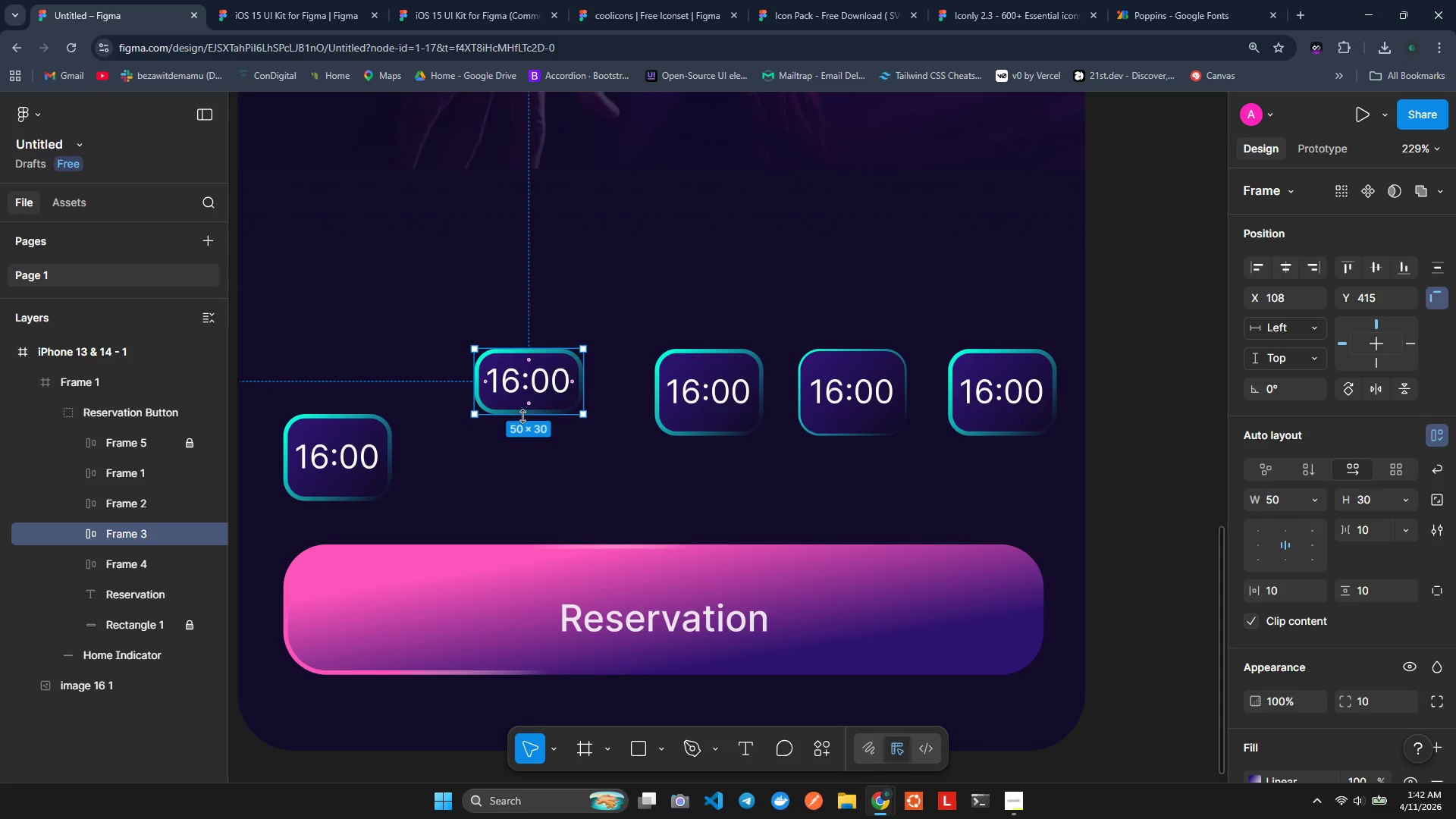 
key(Control+ControlLeft)
 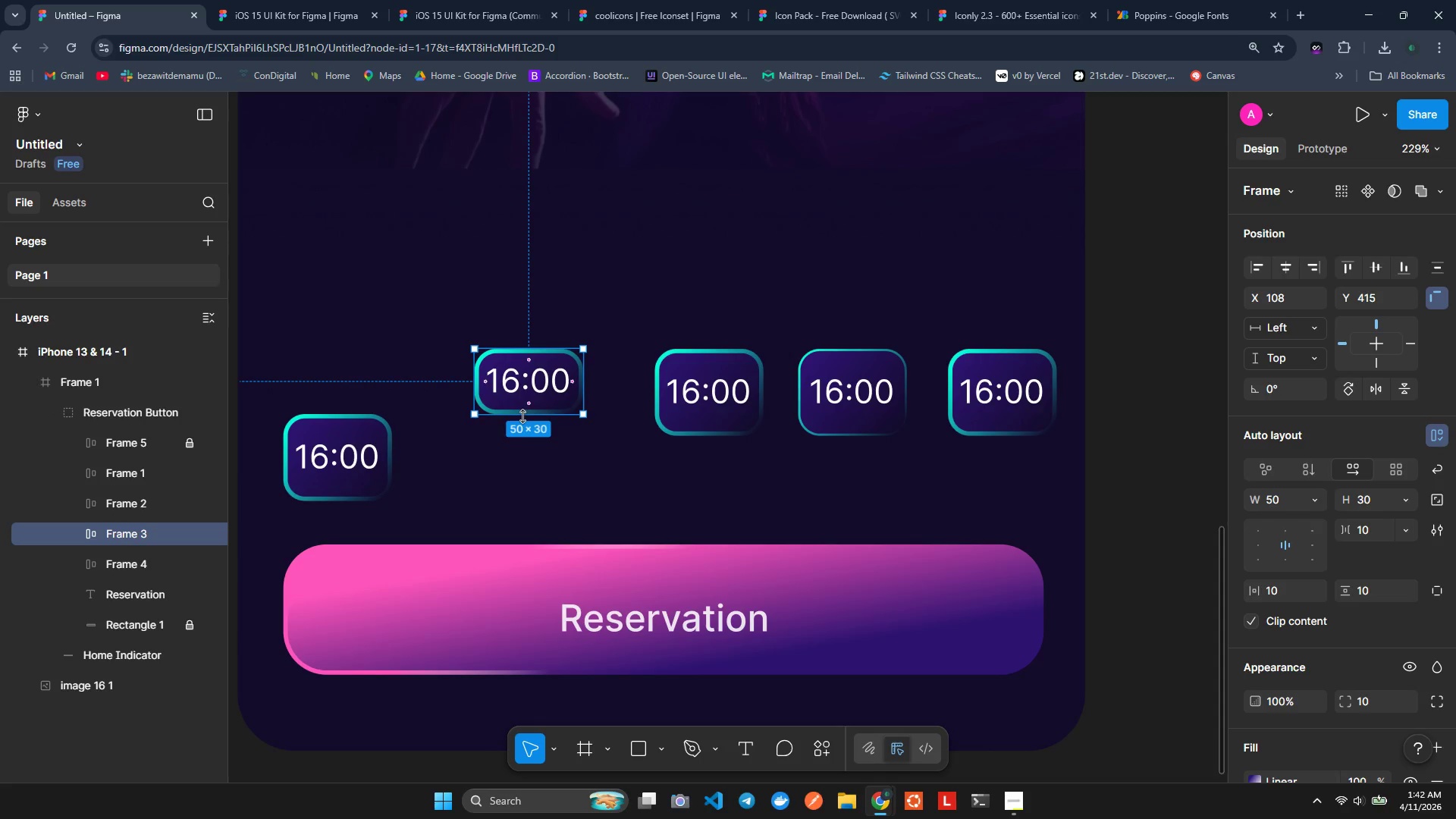 
key(Control+Z)
 